 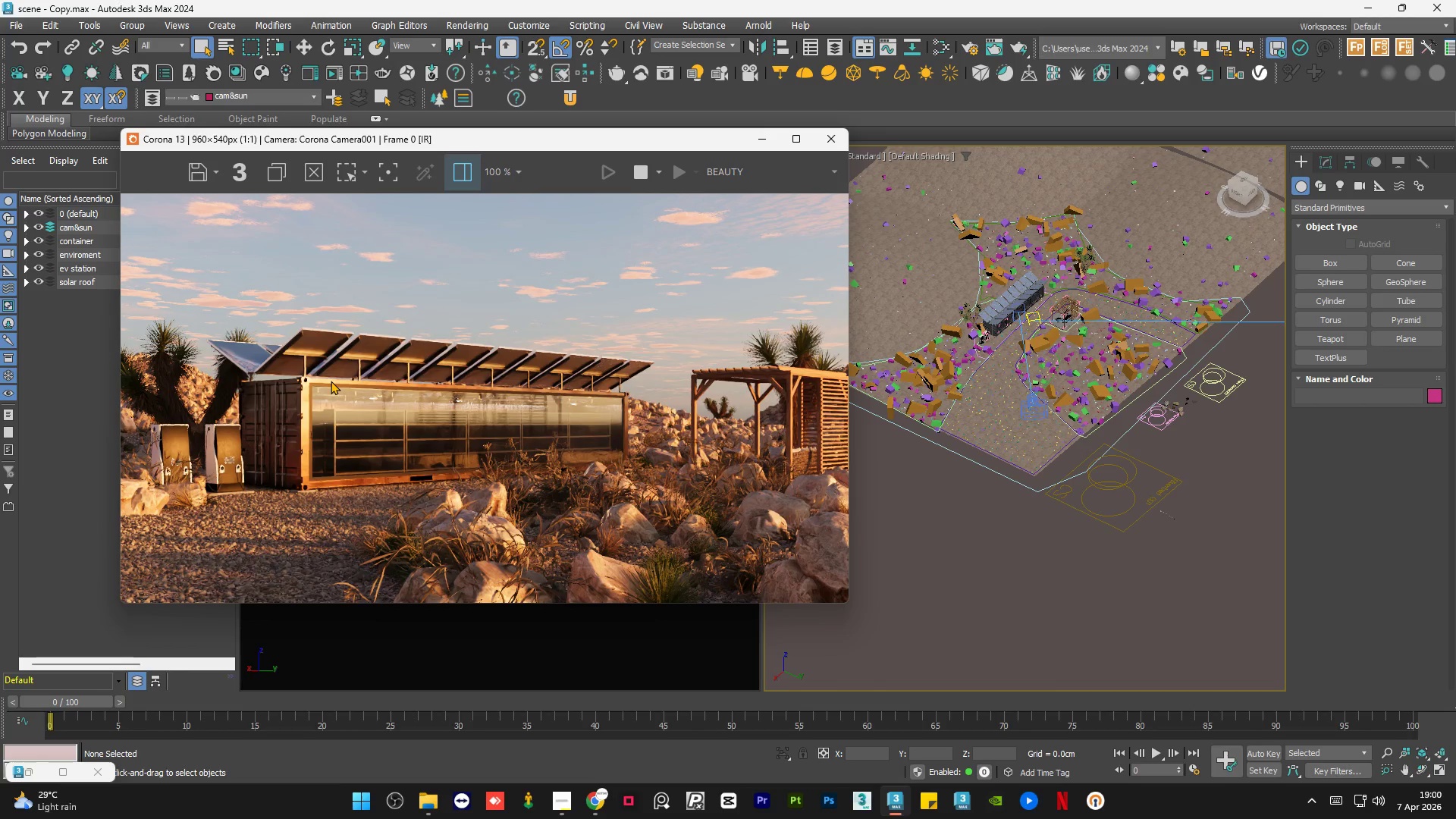 
left_click_drag(start_coordinate=[589, 786], to_coordinate=[594, 791])
 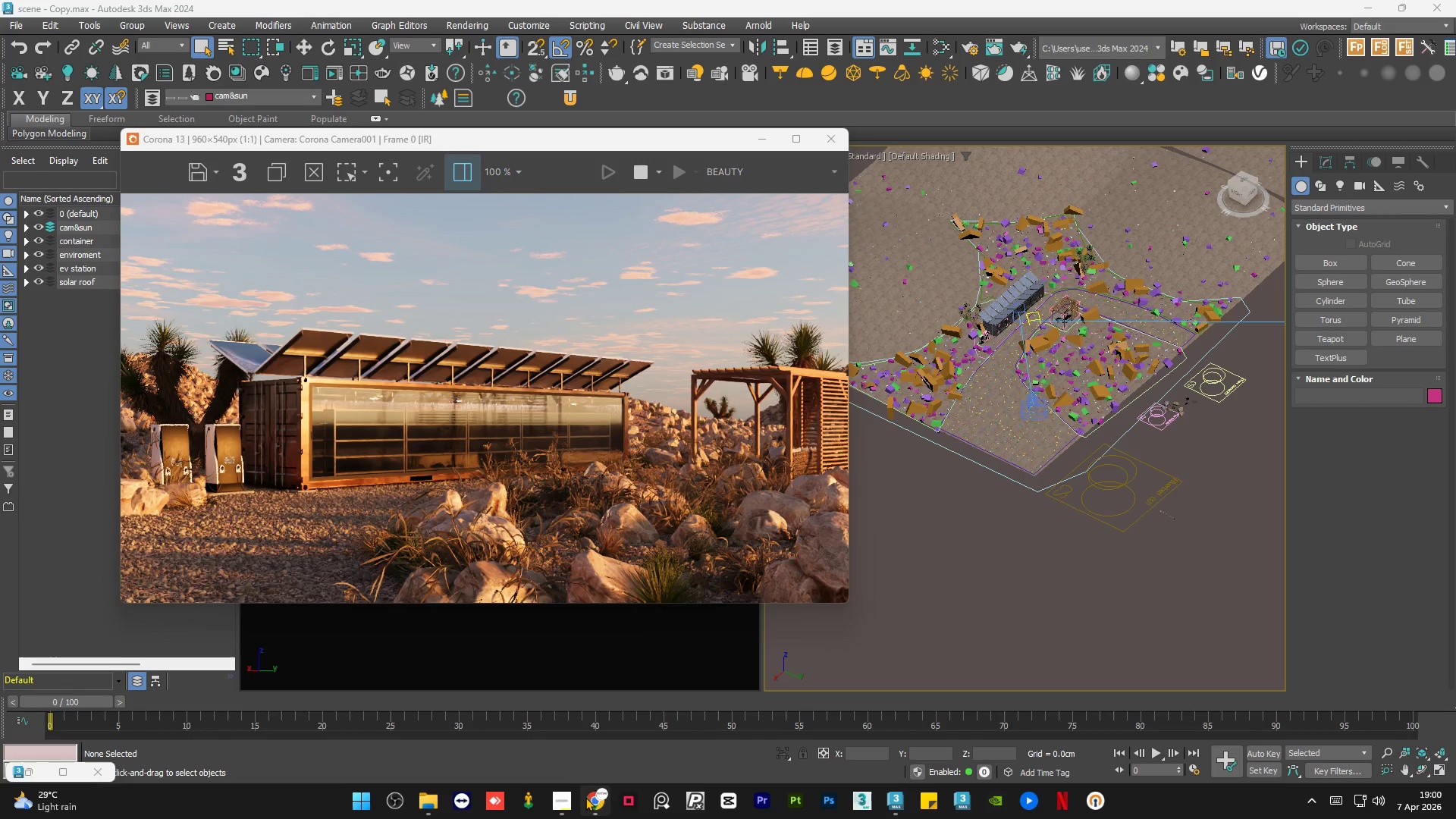 
left_click([585, 797])
 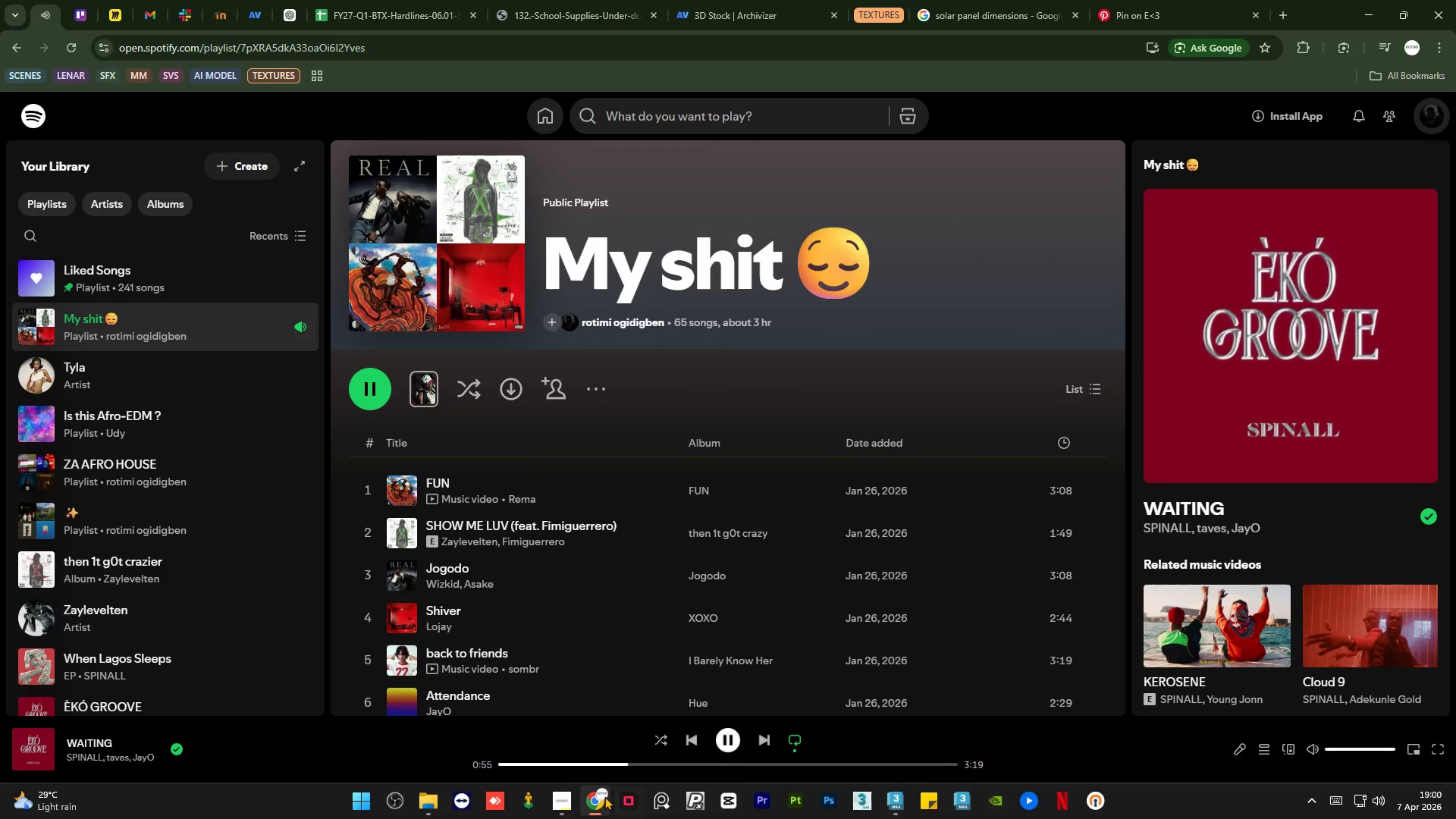 
left_click([601, 802])
 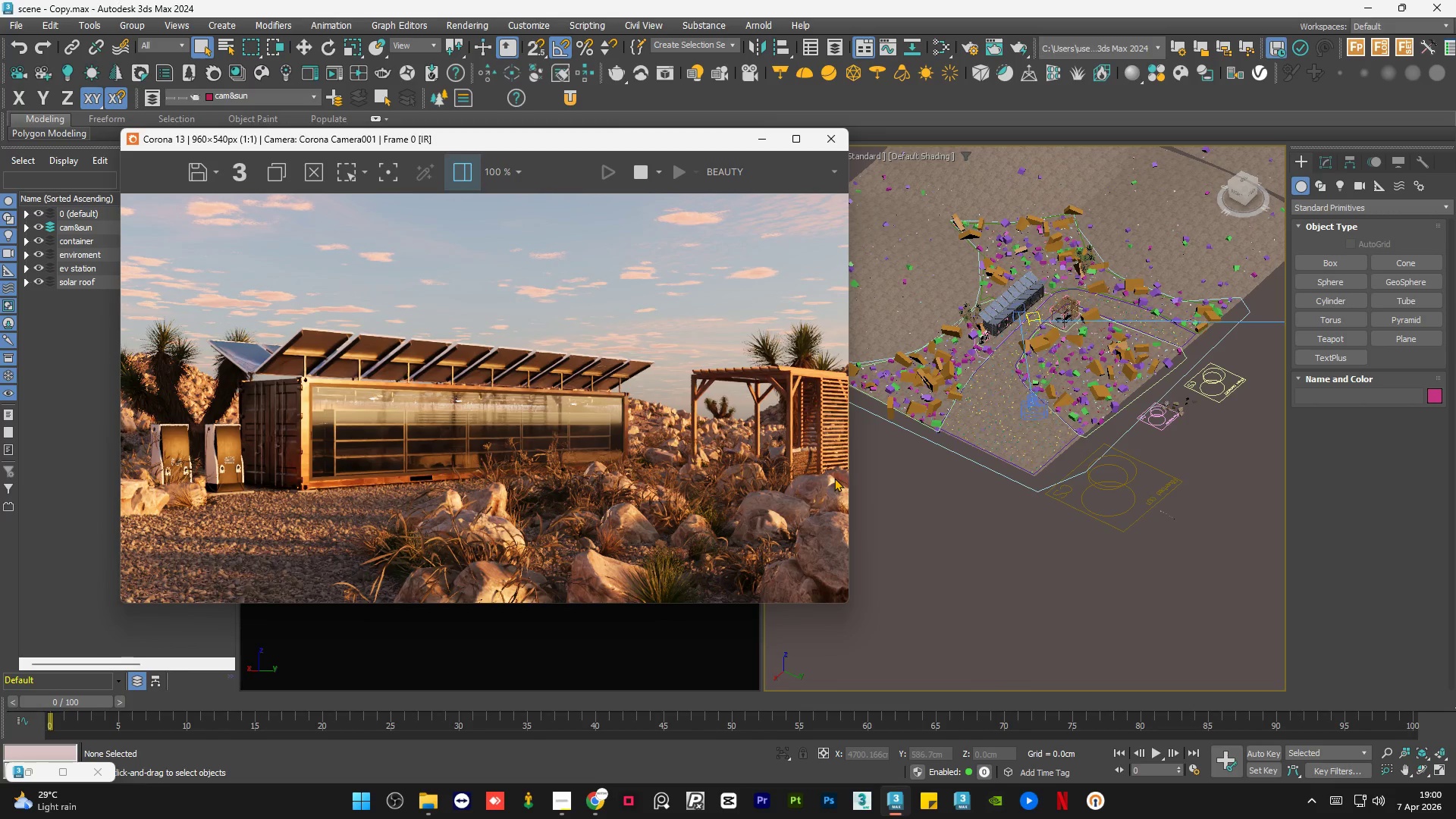 
wait(10.47)
 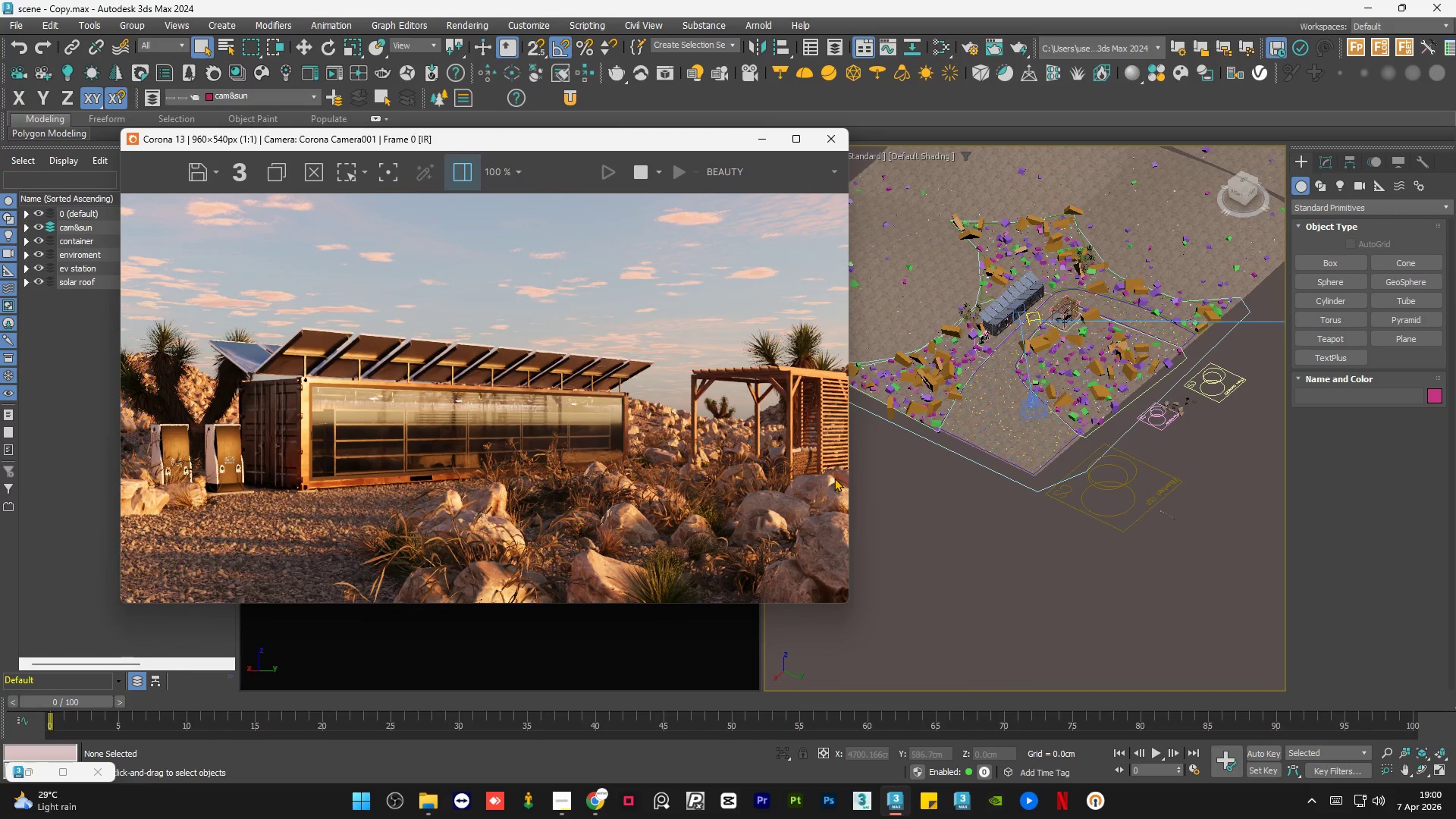 
scroll: coordinate [353, 338], scroll_direction: up, amount: 2.0
 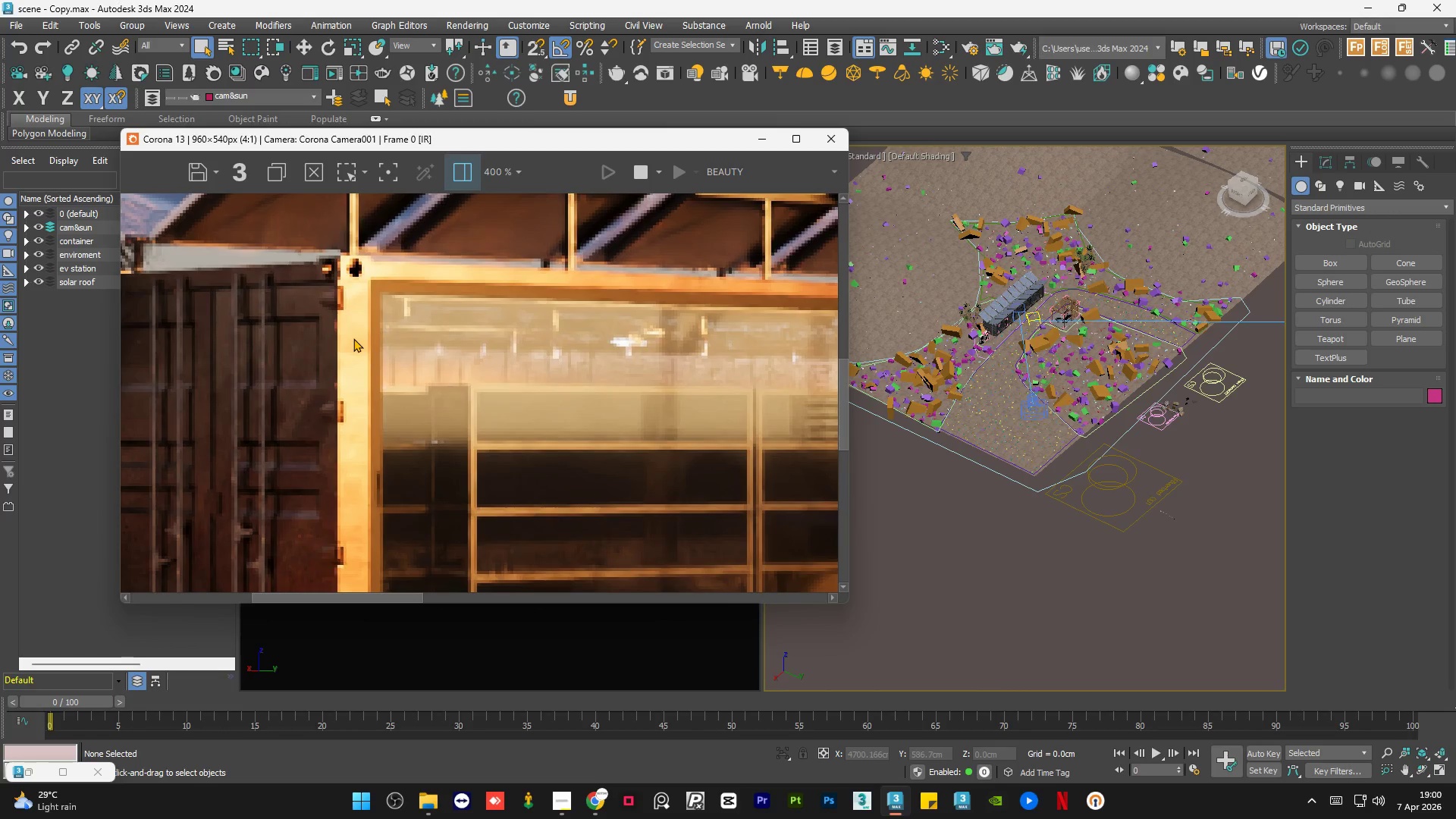 
scroll: coordinate [353, 338], scroll_direction: down, amount: 1.0
 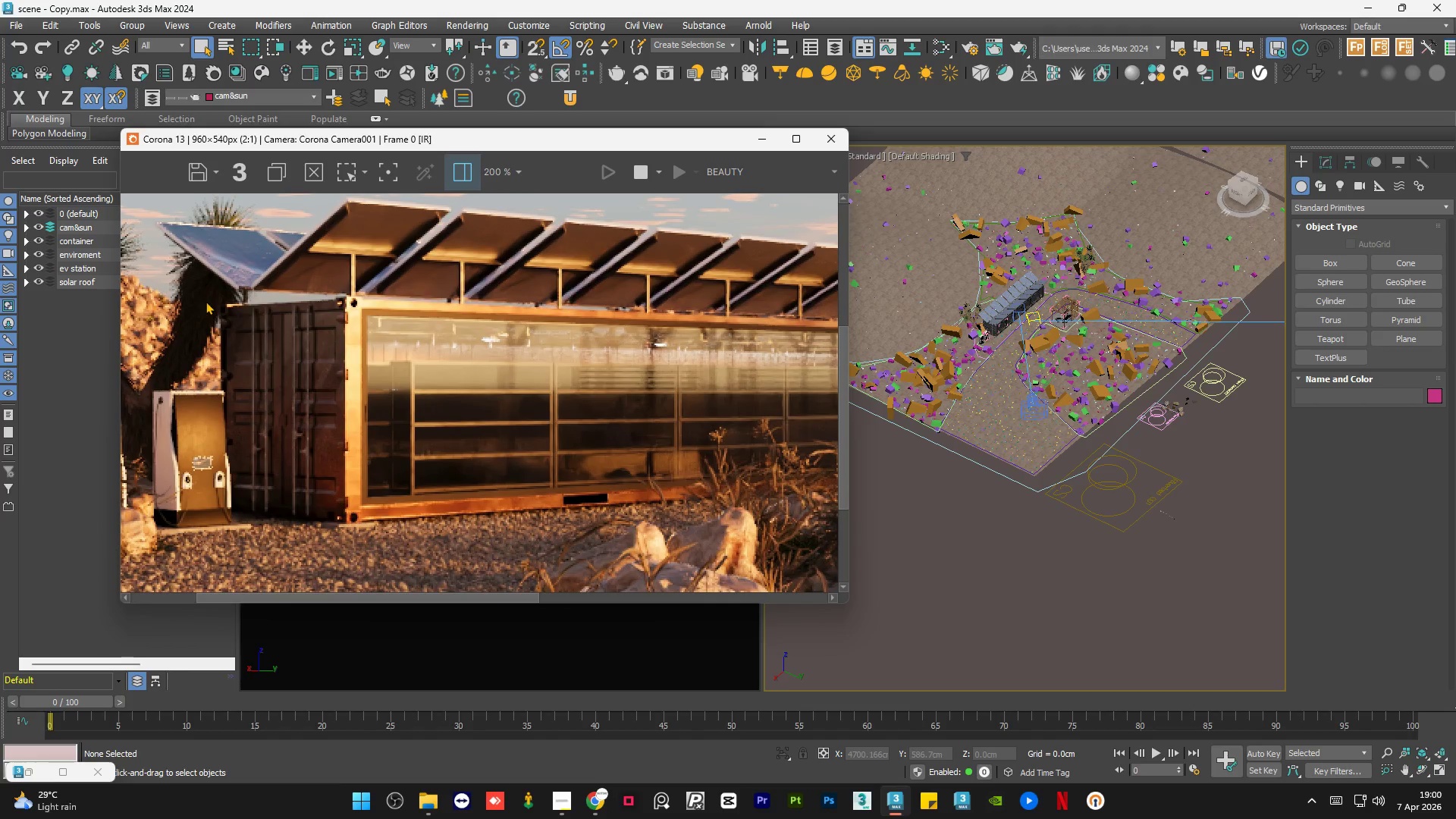 
left_click_drag(start_coordinate=[205, 285], to_coordinate=[469, 586])
 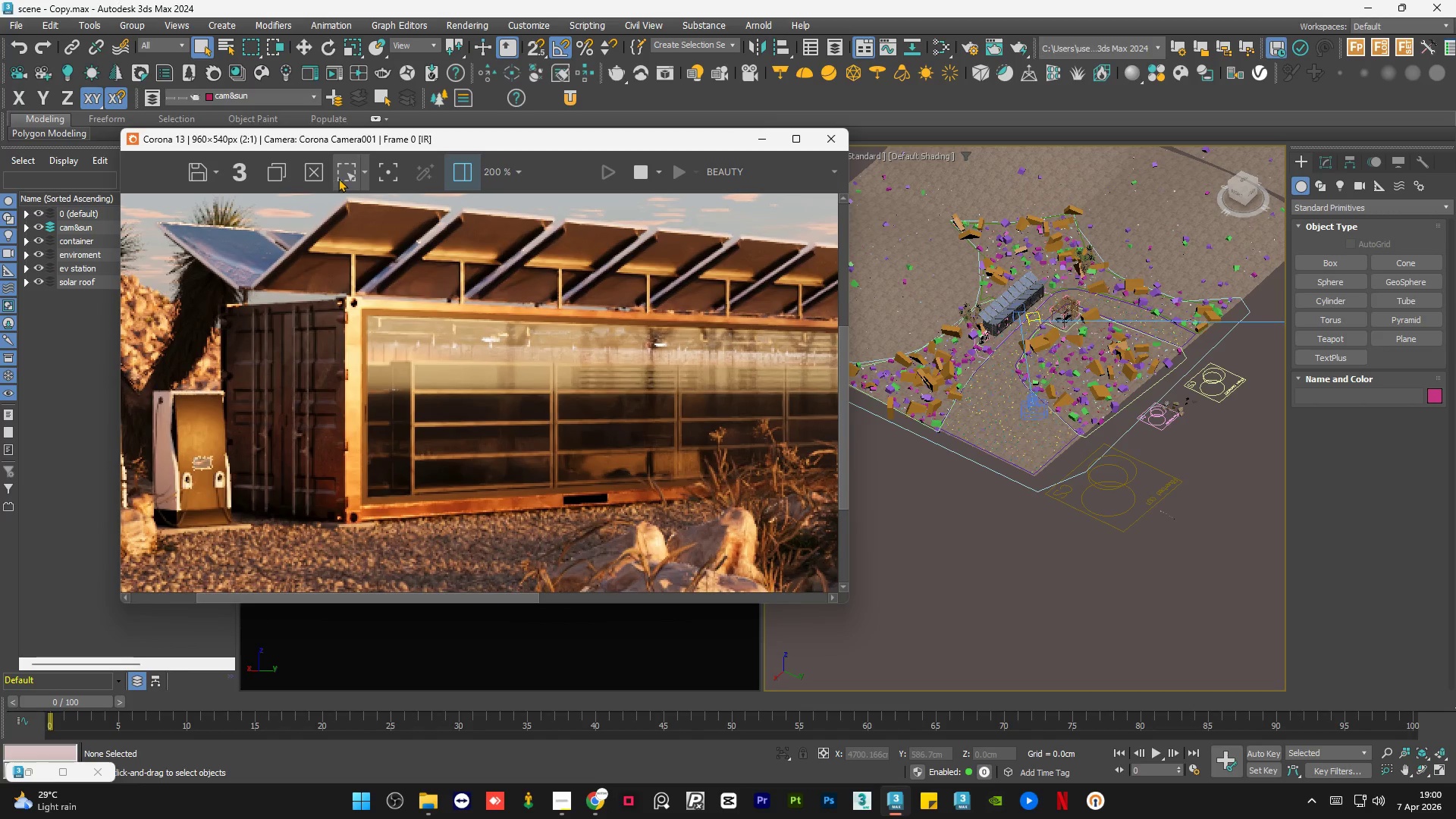 
left_click([339, 177])
 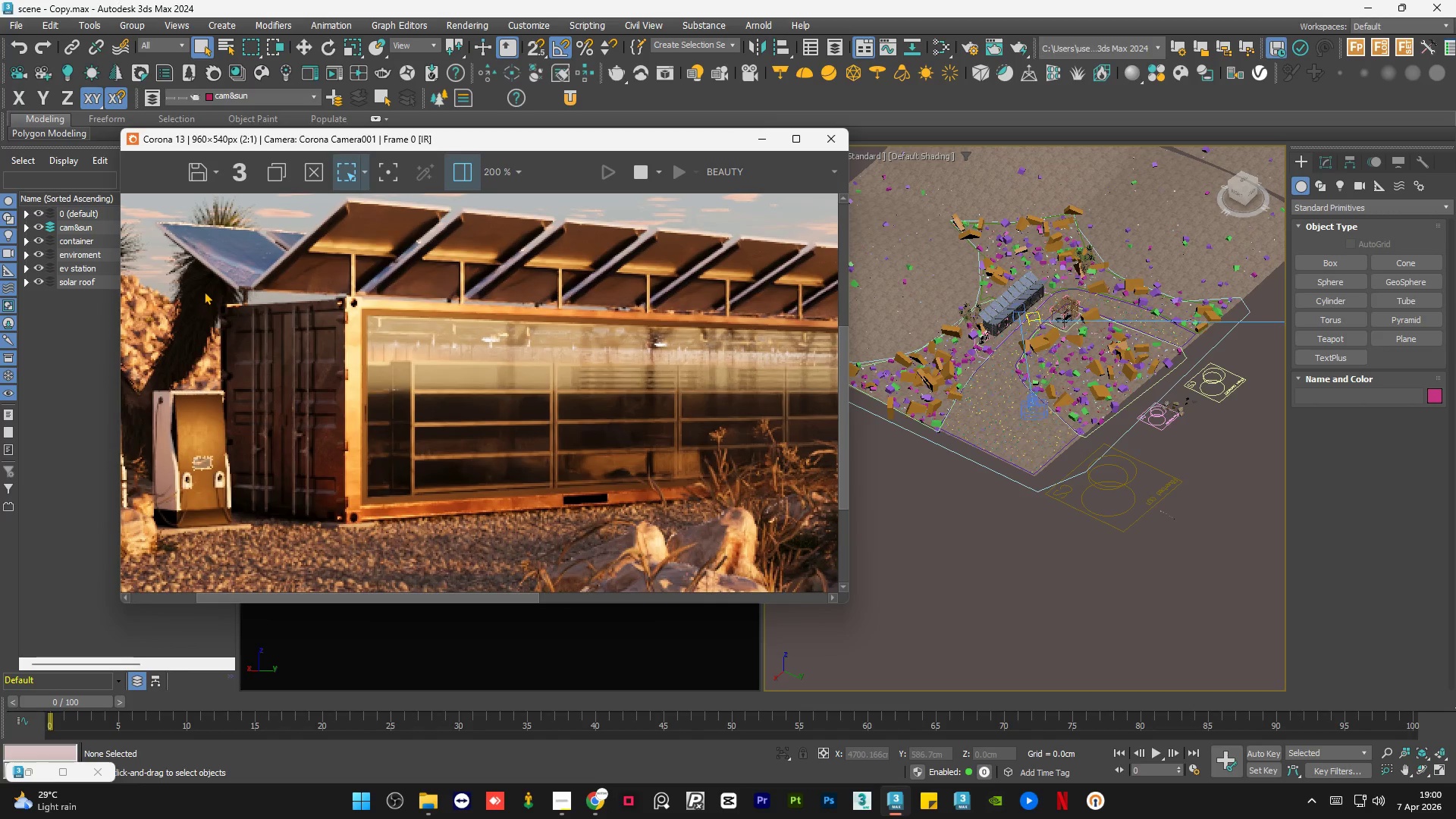 
left_click_drag(start_coordinate=[206, 281], to_coordinate=[390, 550])
 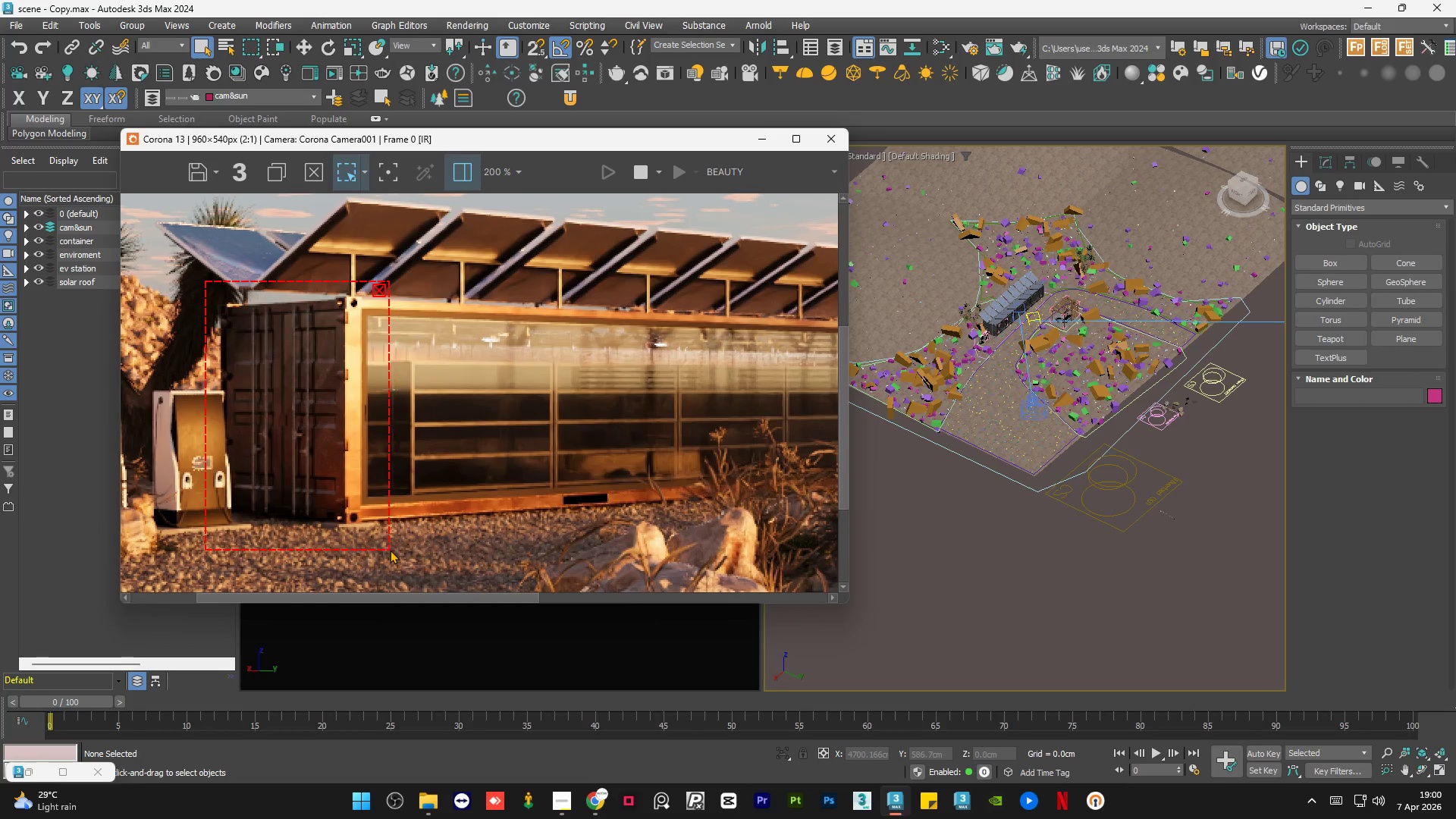 
wait(12.39)
 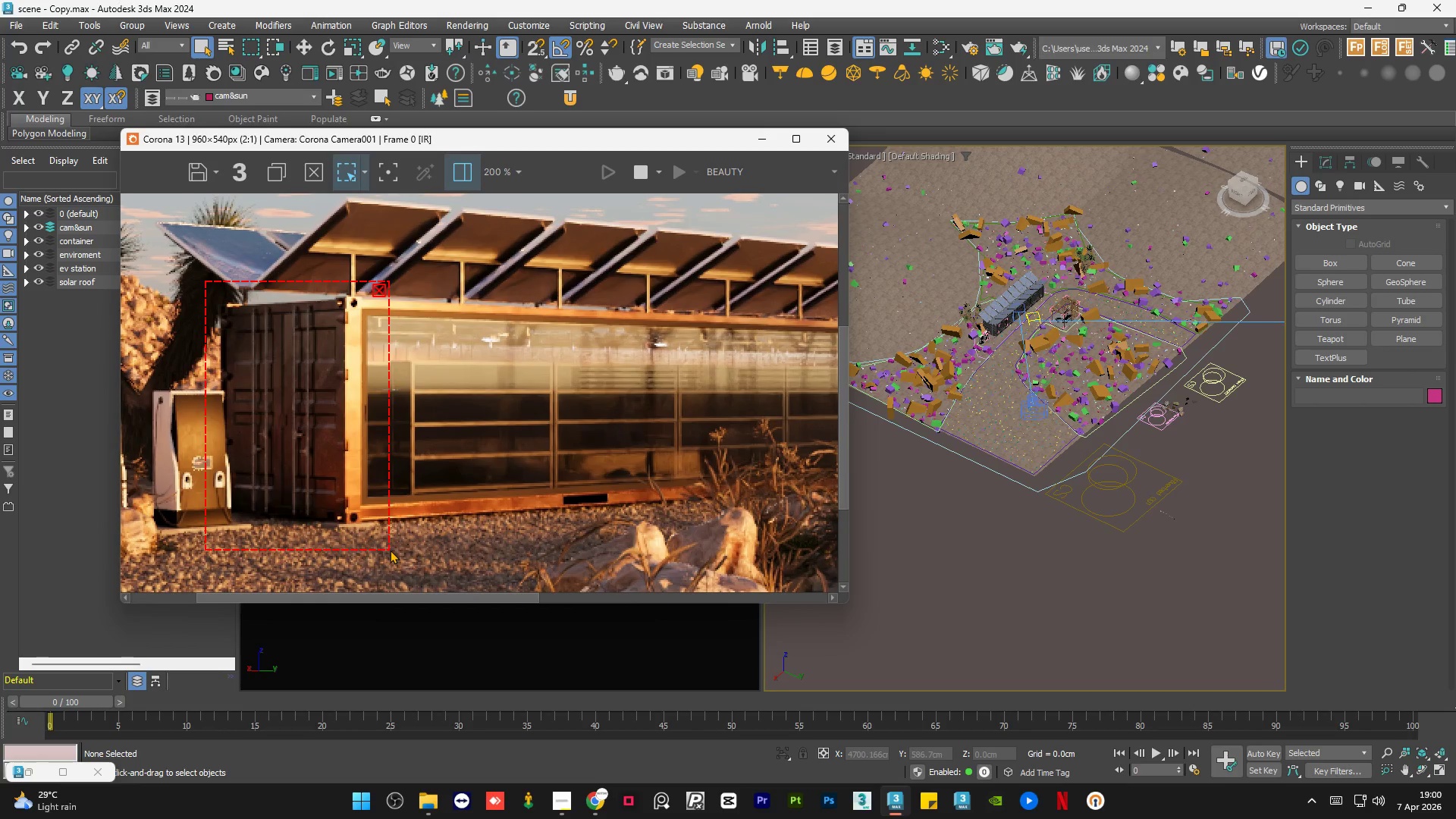 
left_click([634, 167])
 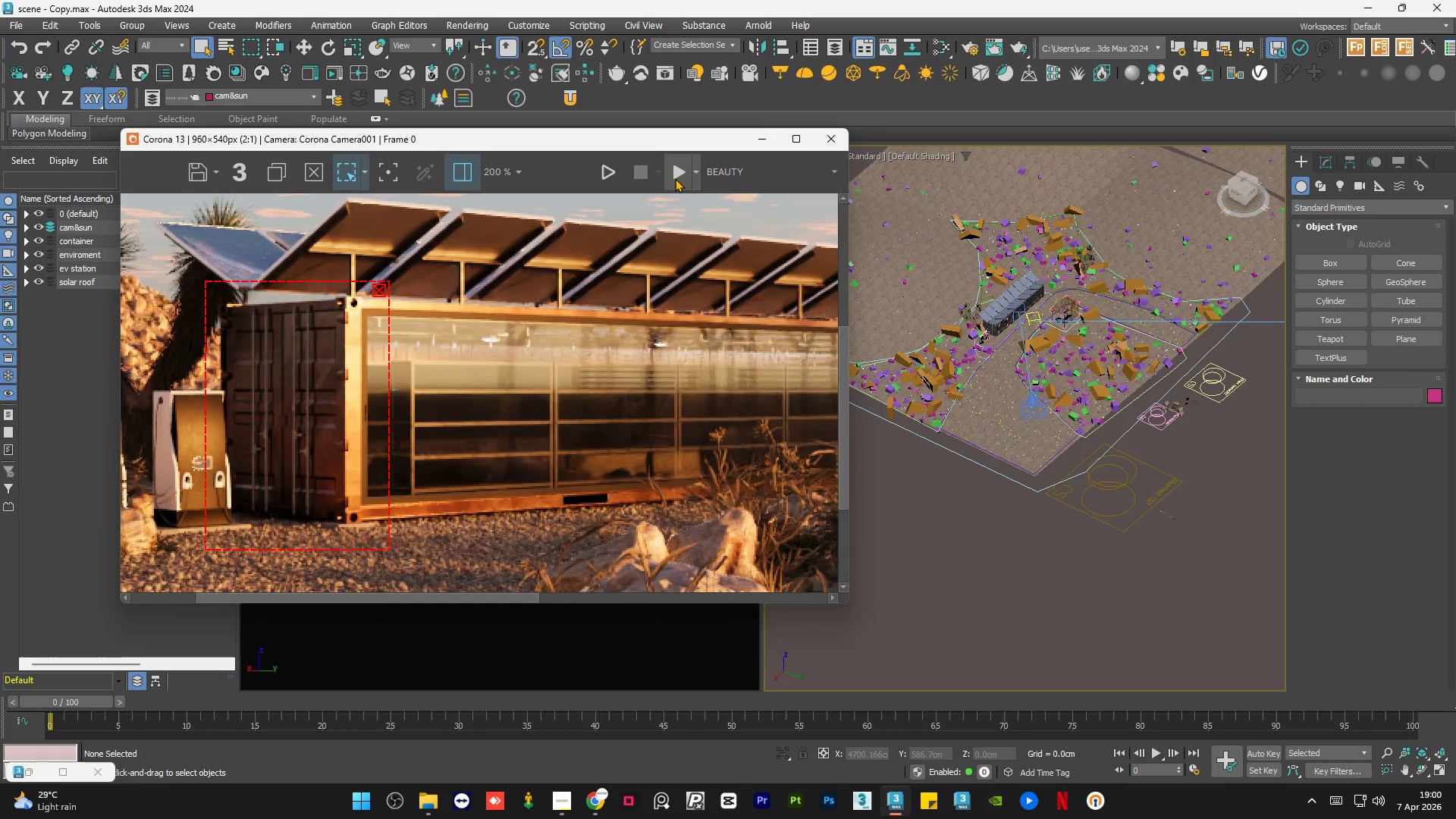 
left_click([675, 178])
 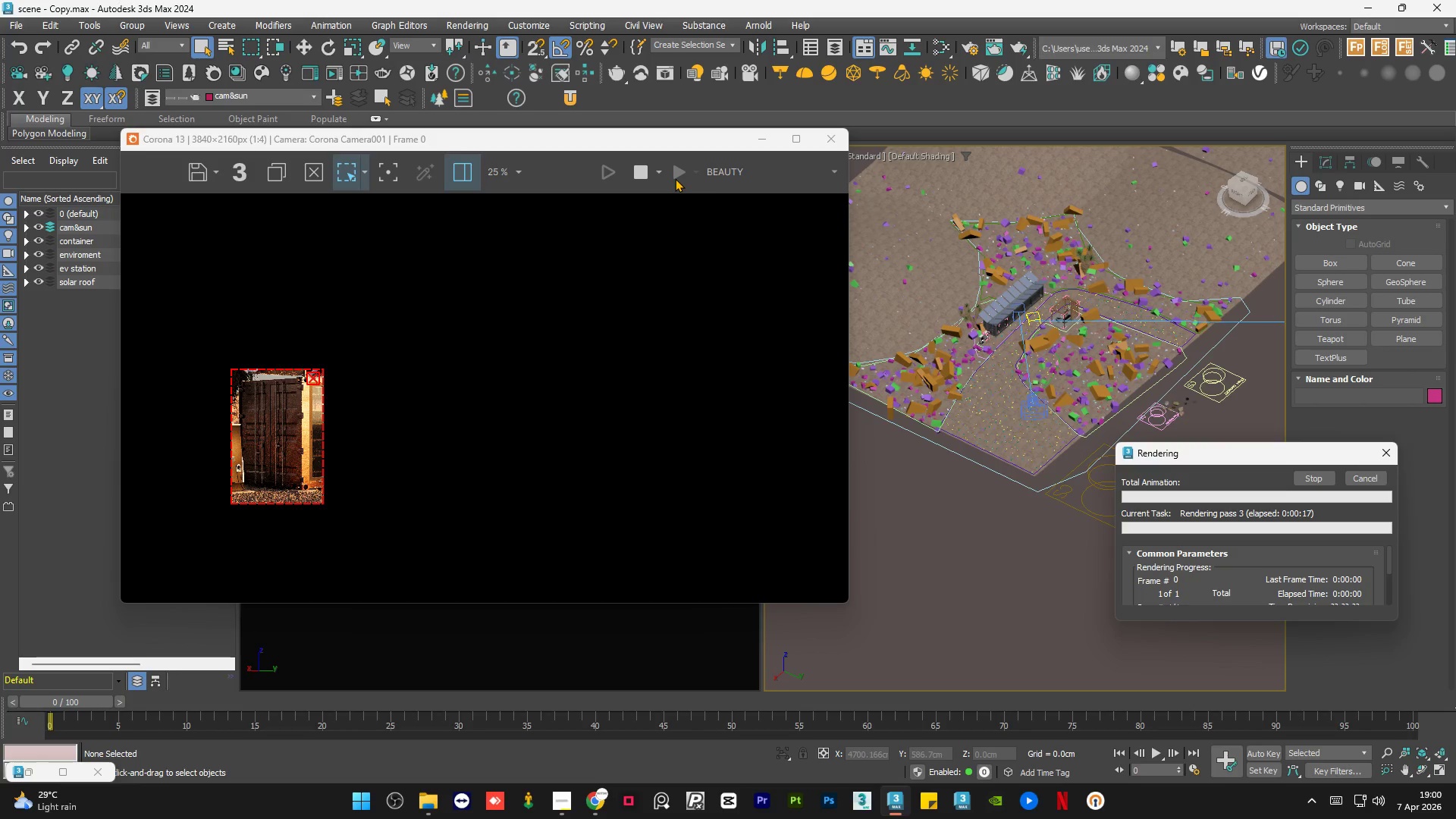 
wait(24.19)
 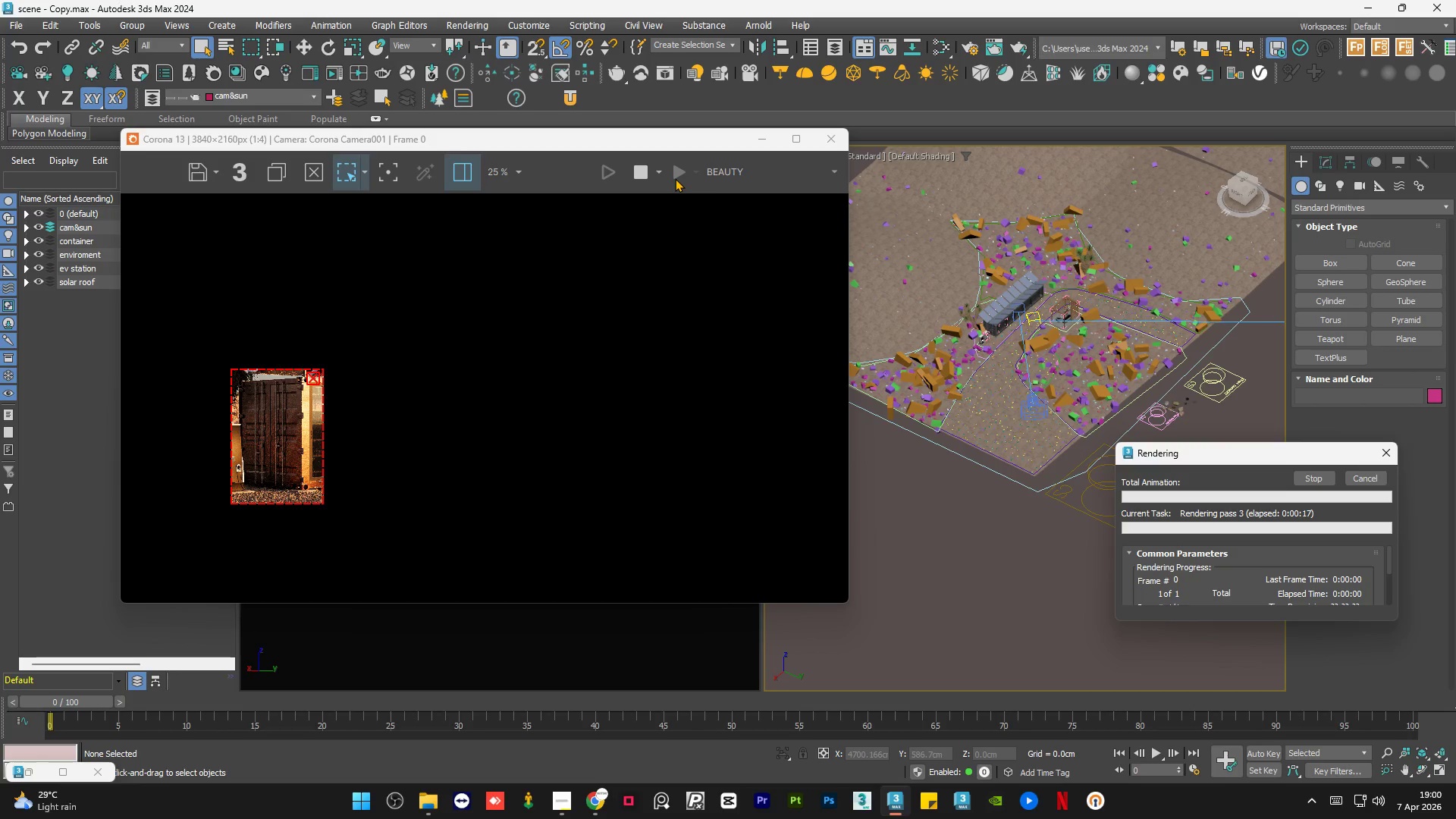 
scroll: coordinate [366, 532], scroll_direction: up, amount: 3.0
 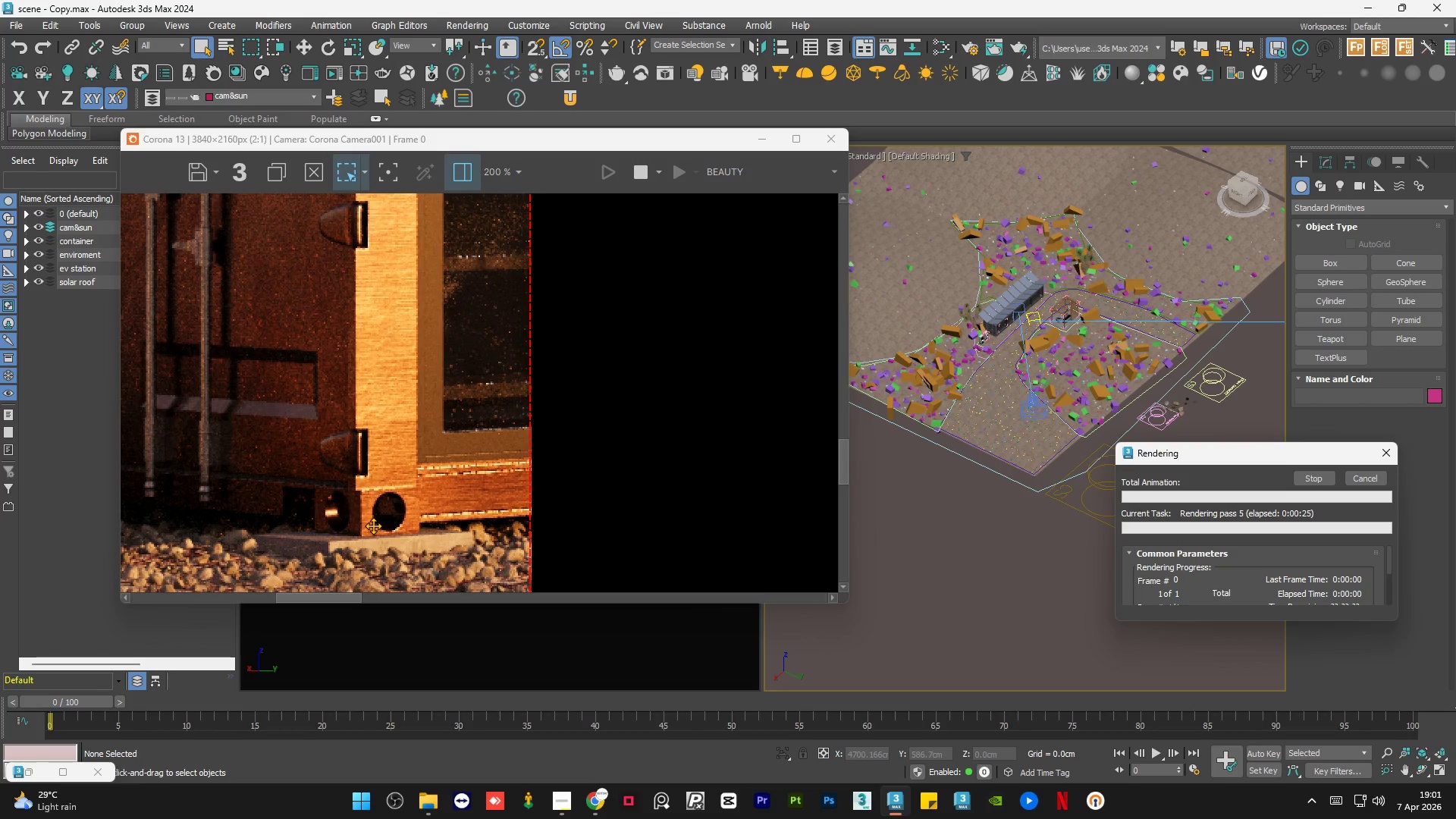 
scroll: coordinate [373, 526], scroll_direction: down, amount: 2.0
 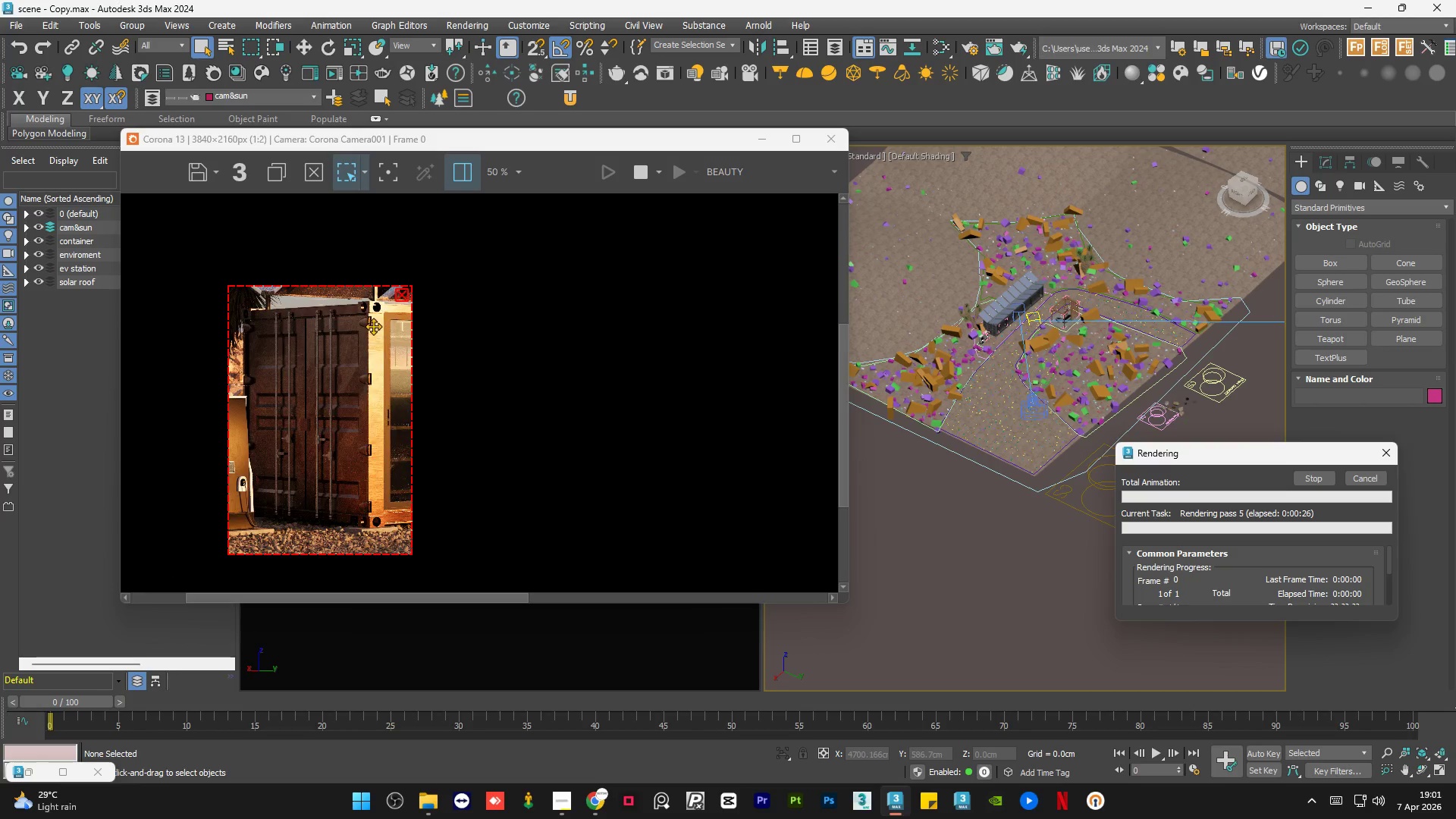 
scroll: coordinate [373, 310], scroll_direction: up, amount: 2.0
 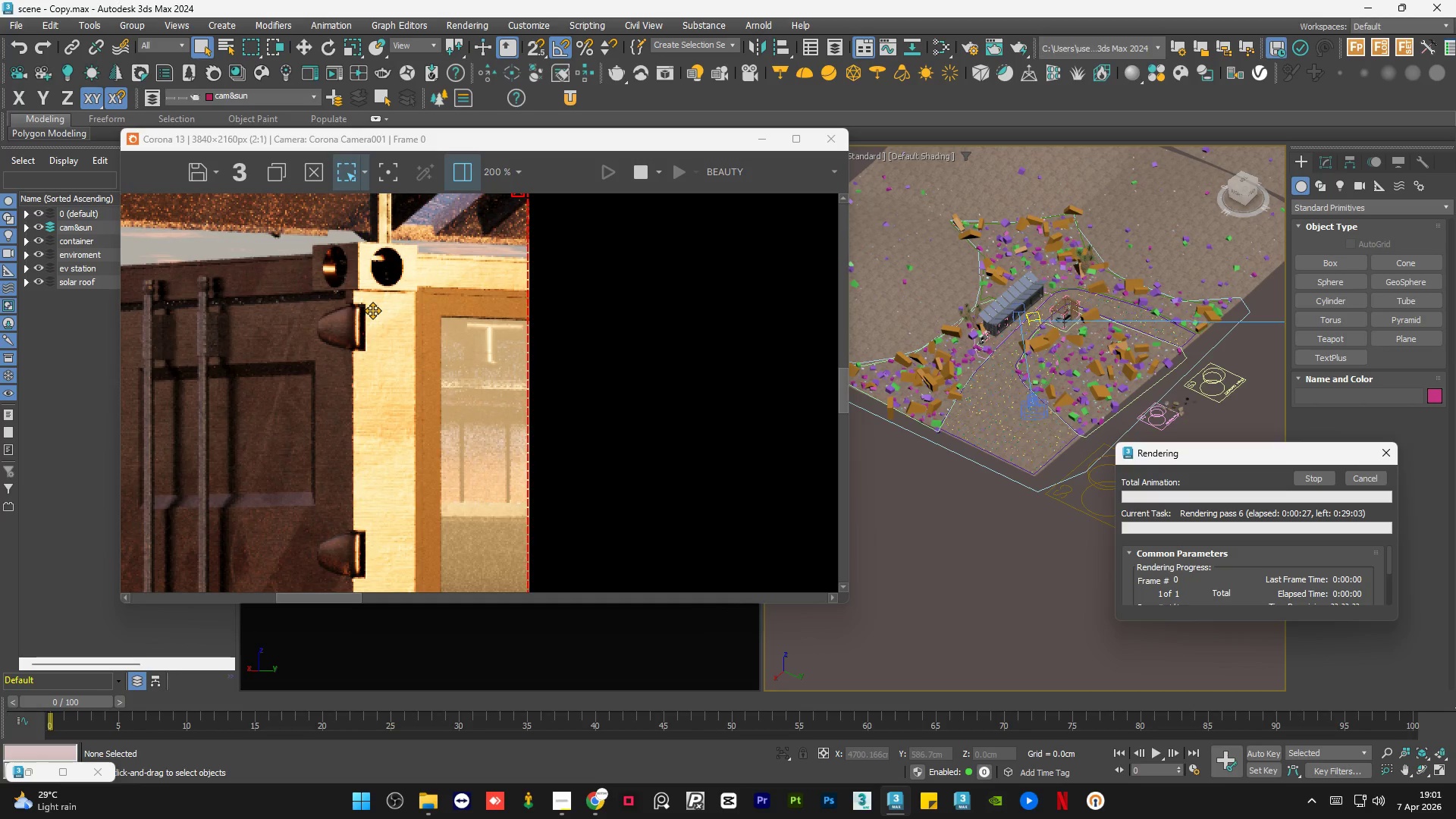 
scroll: coordinate [372, 310], scroll_direction: down, amount: 1.0
 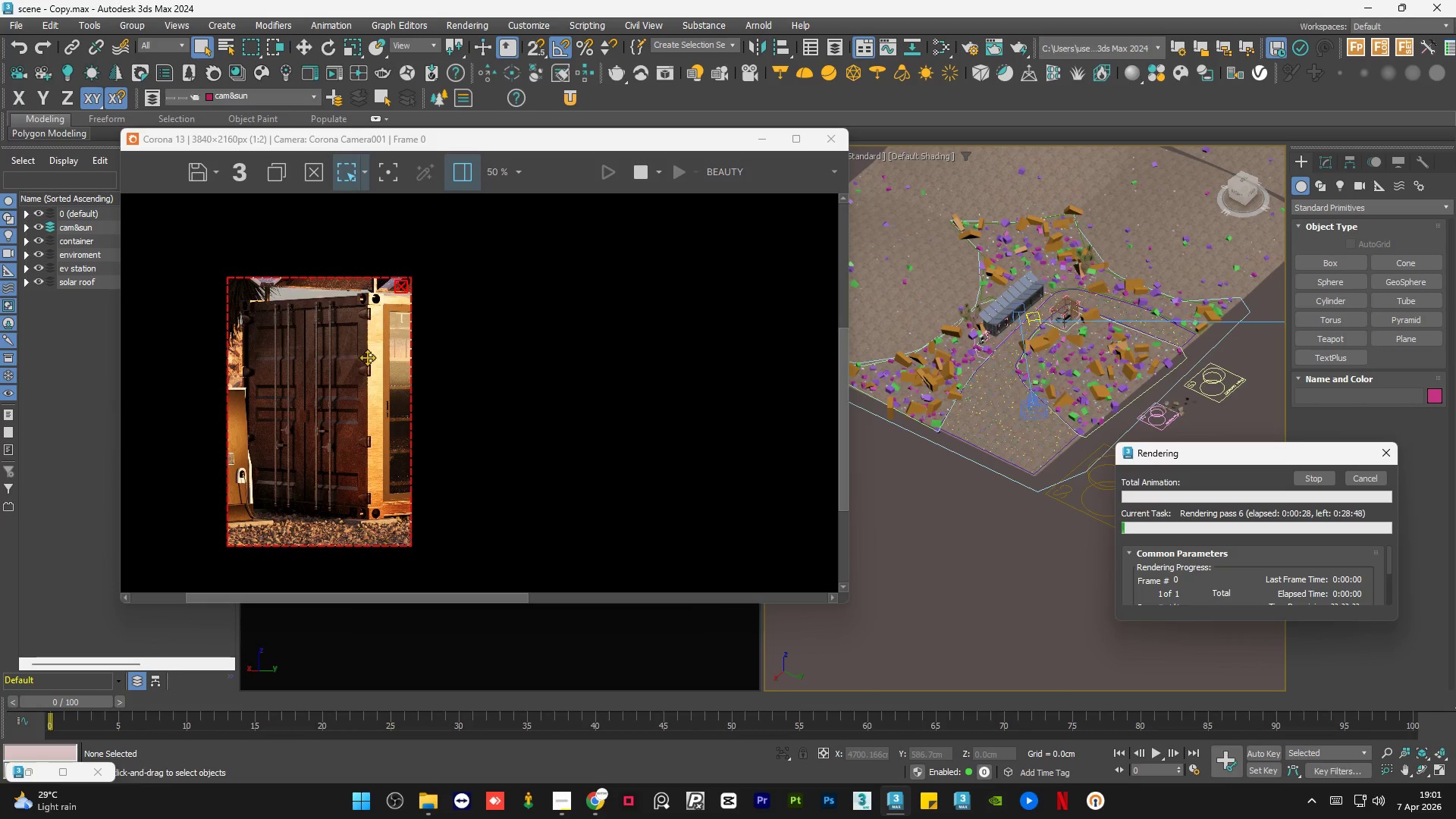 
scroll: coordinate [375, 510], scroll_direction: up, amount: 2.0
 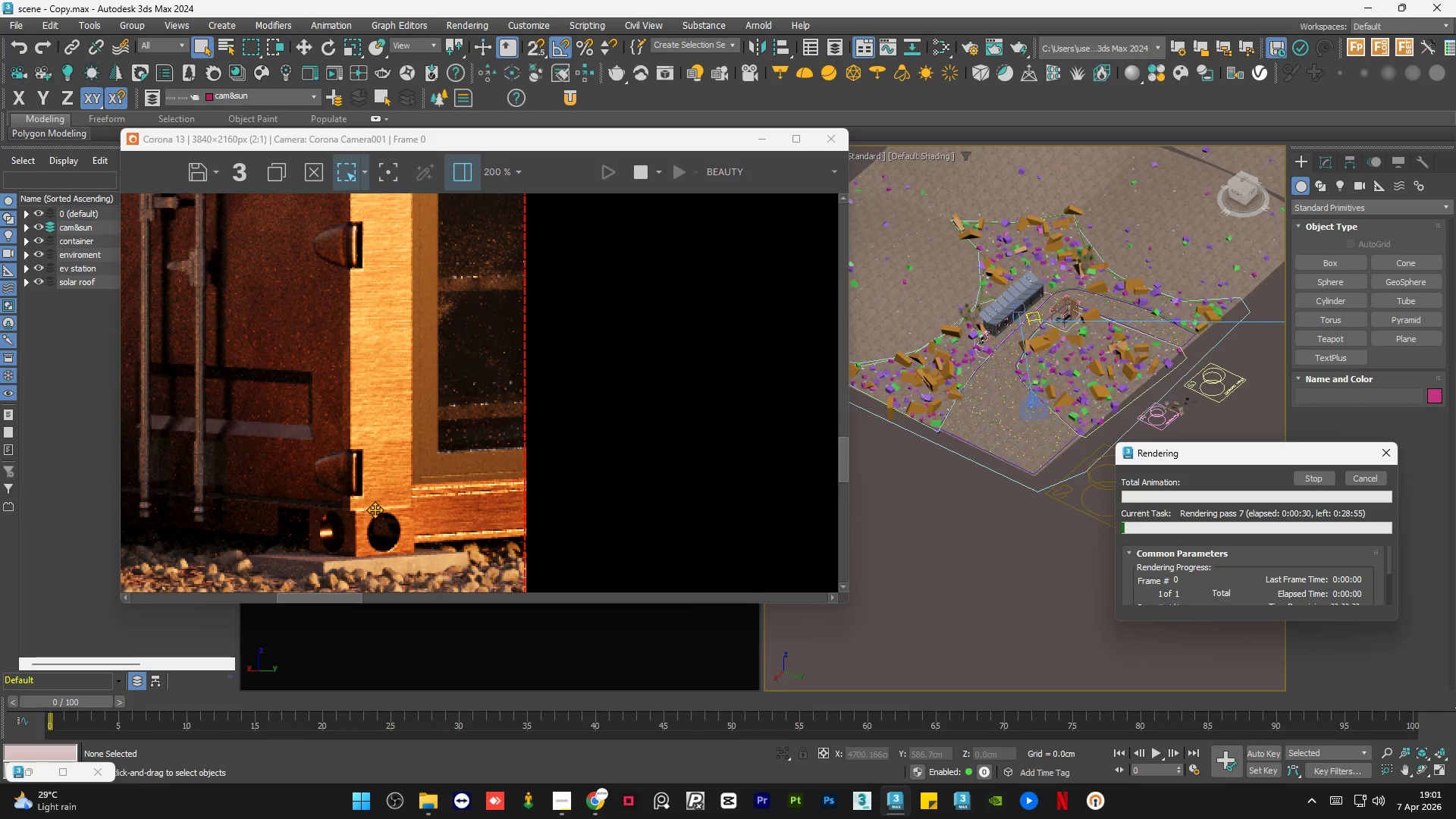 
scroll: coordinate [388, 453], scroll_direction: none, amount: 0.0
 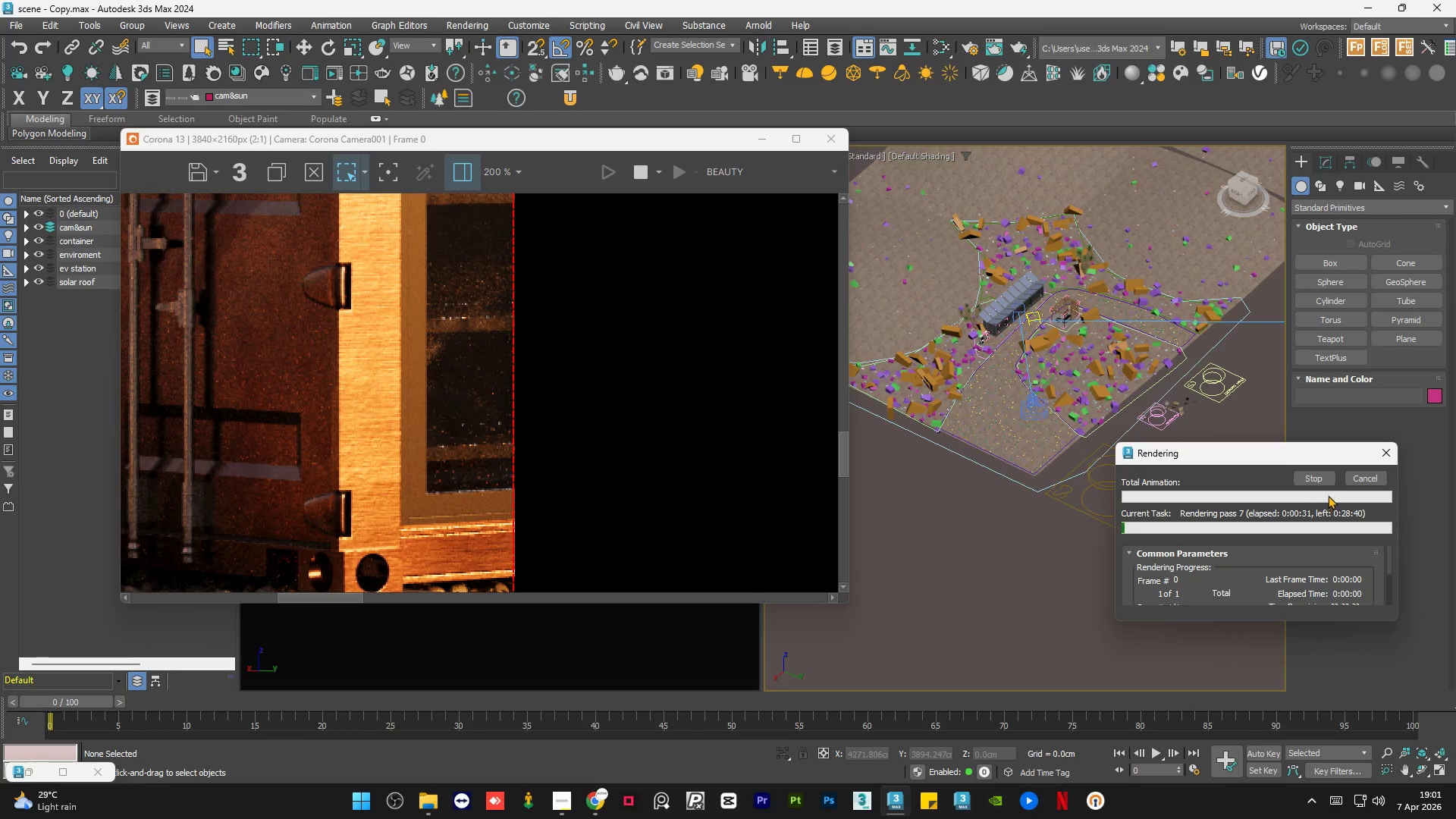 
left_click([1362, 478])
 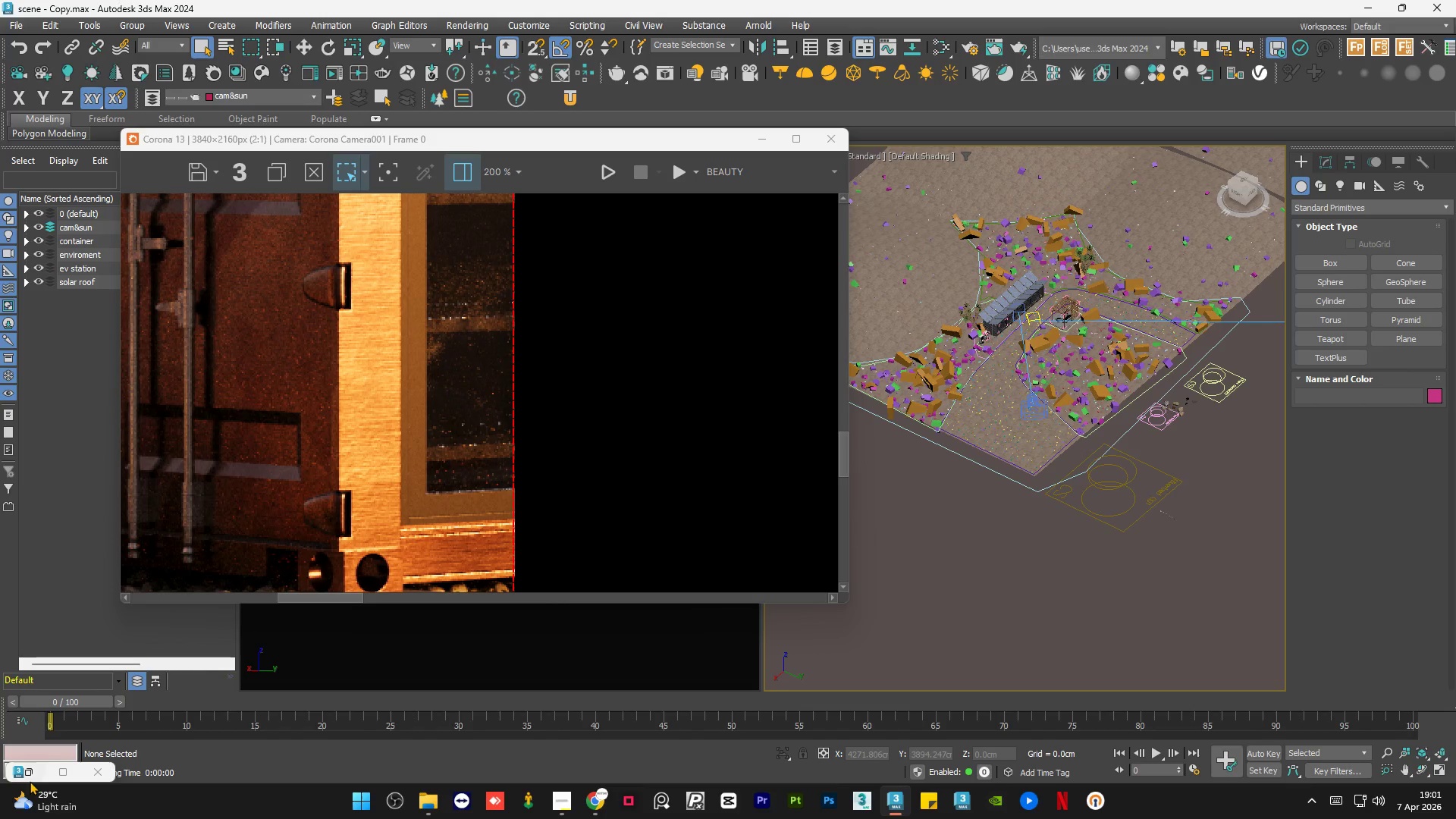 
left_click([33, 774])
 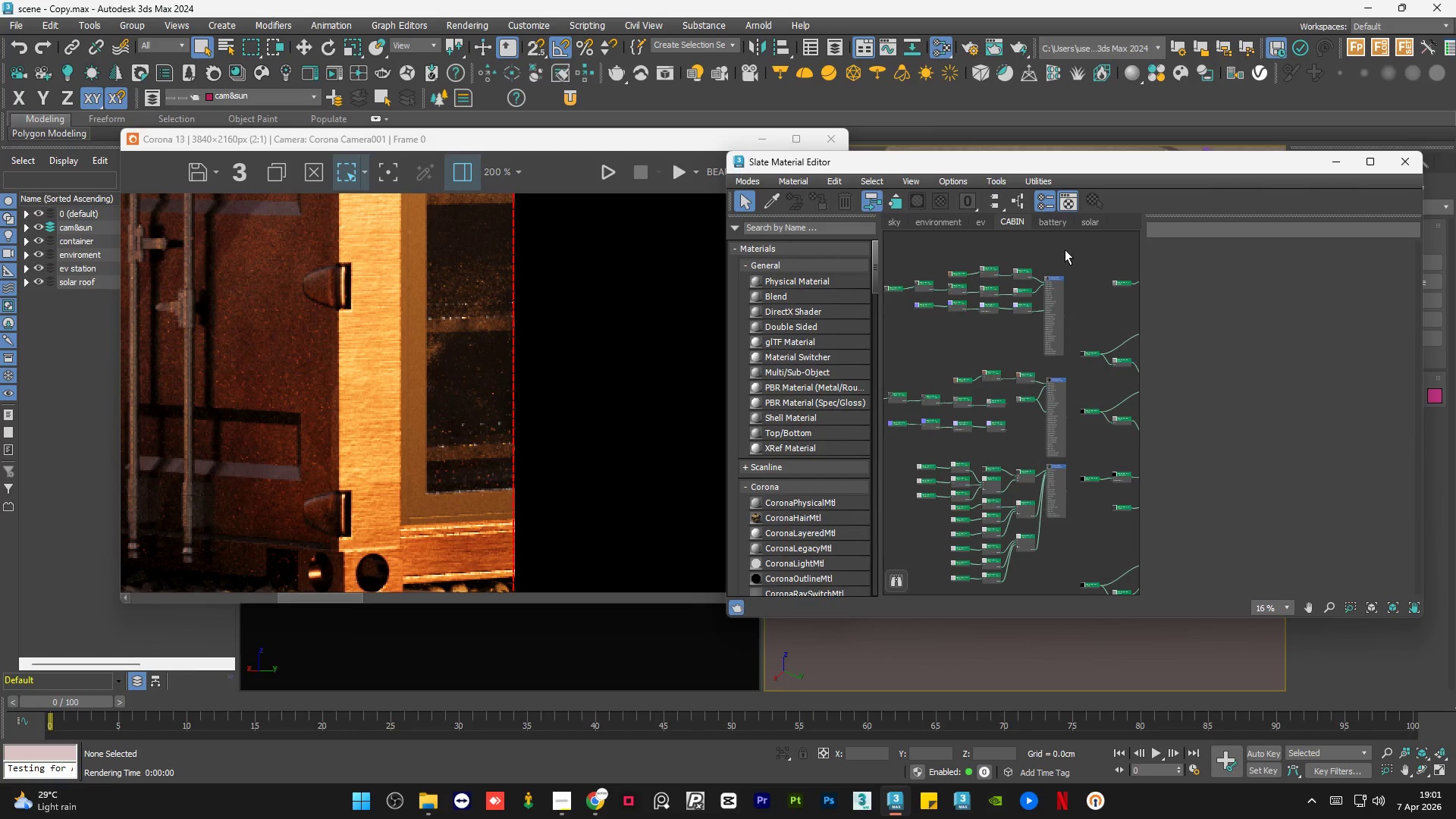 
left_click([1083, 226])
 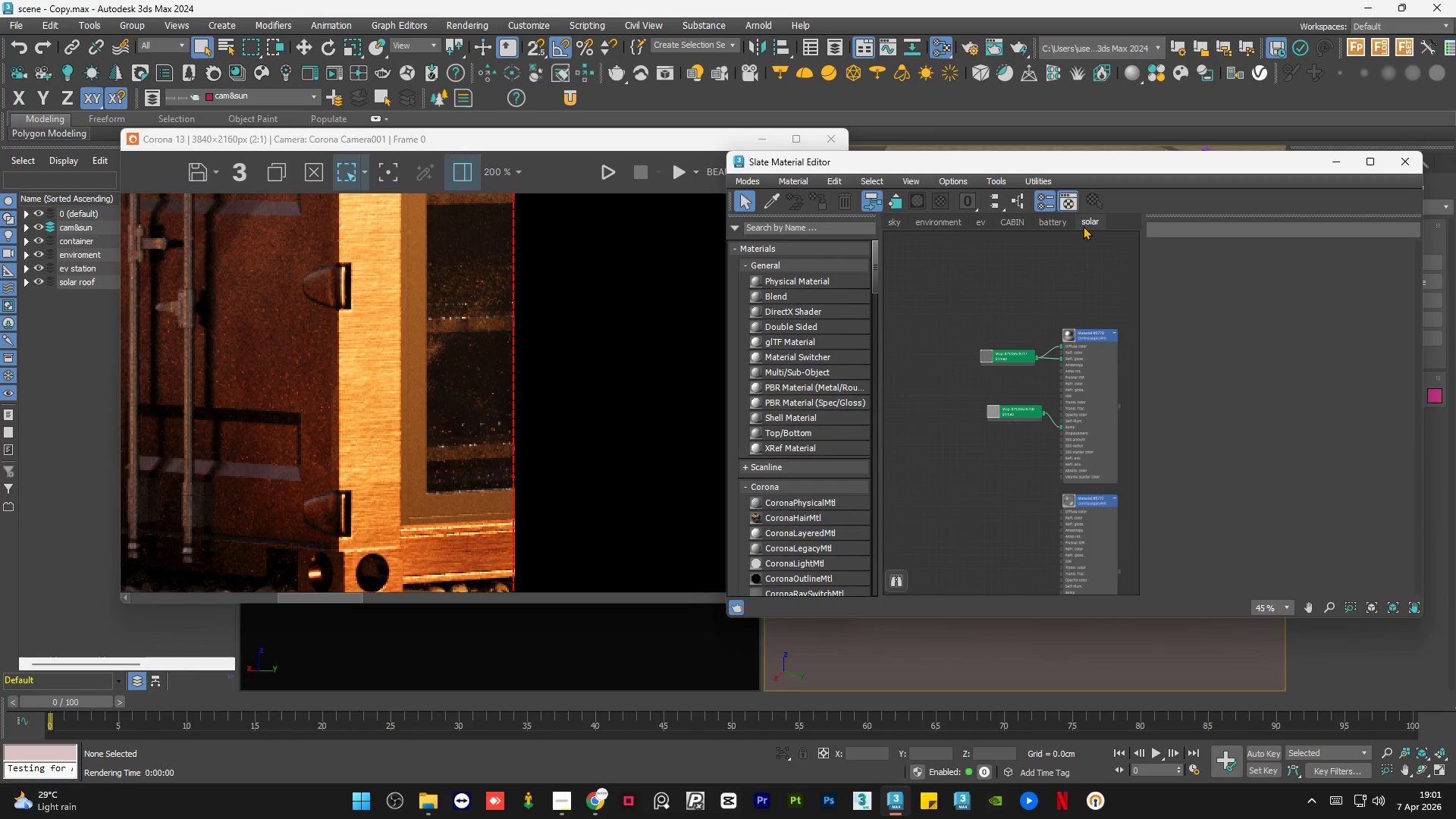 
scroll: coordinate [996, 315], scroll_direction: down, amount: 2.0
 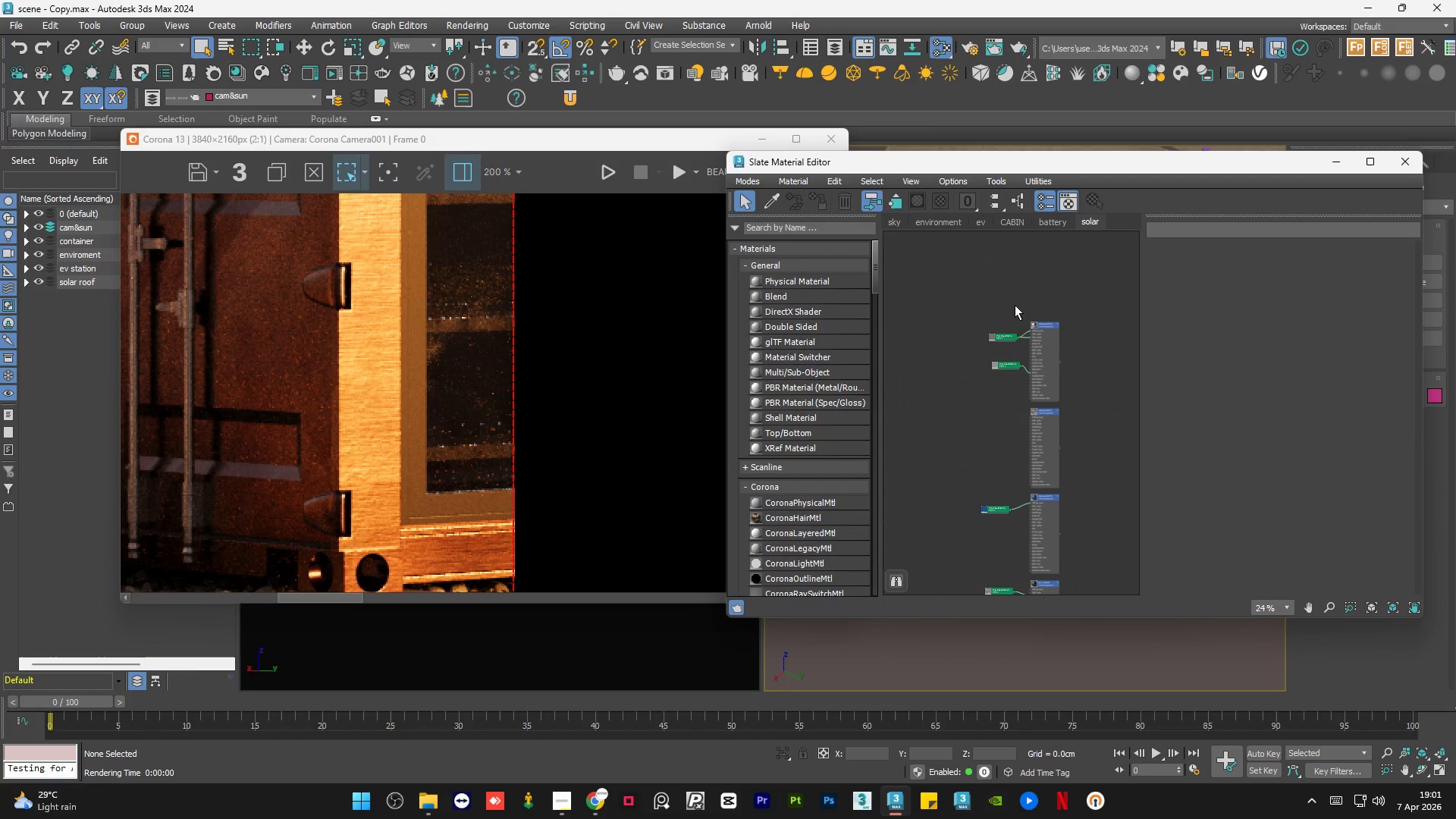 
left_click([1012, 303])
 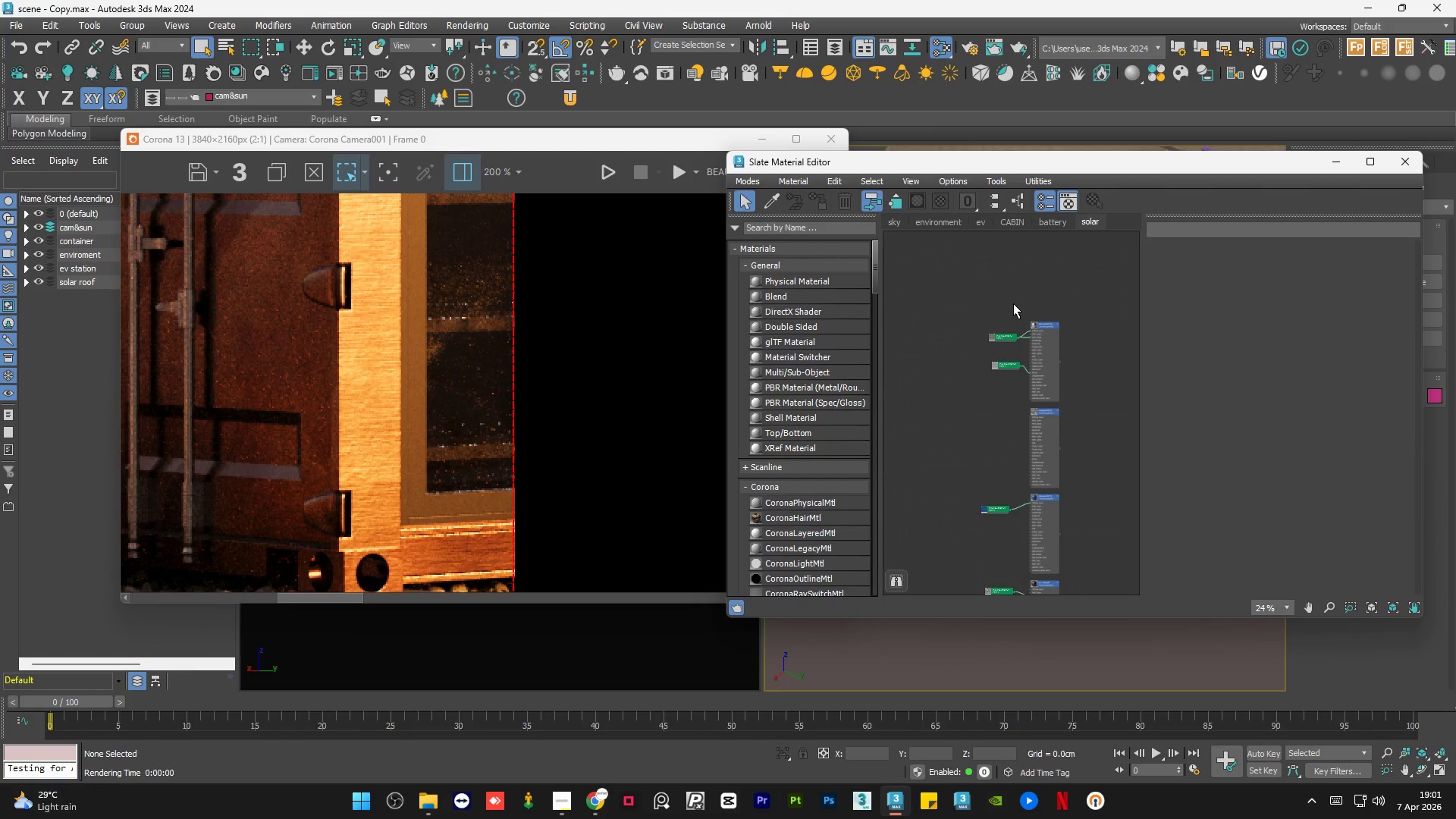 
scroll: coordinate [1013, 303], scroll_direction: down, amount: 1.0
 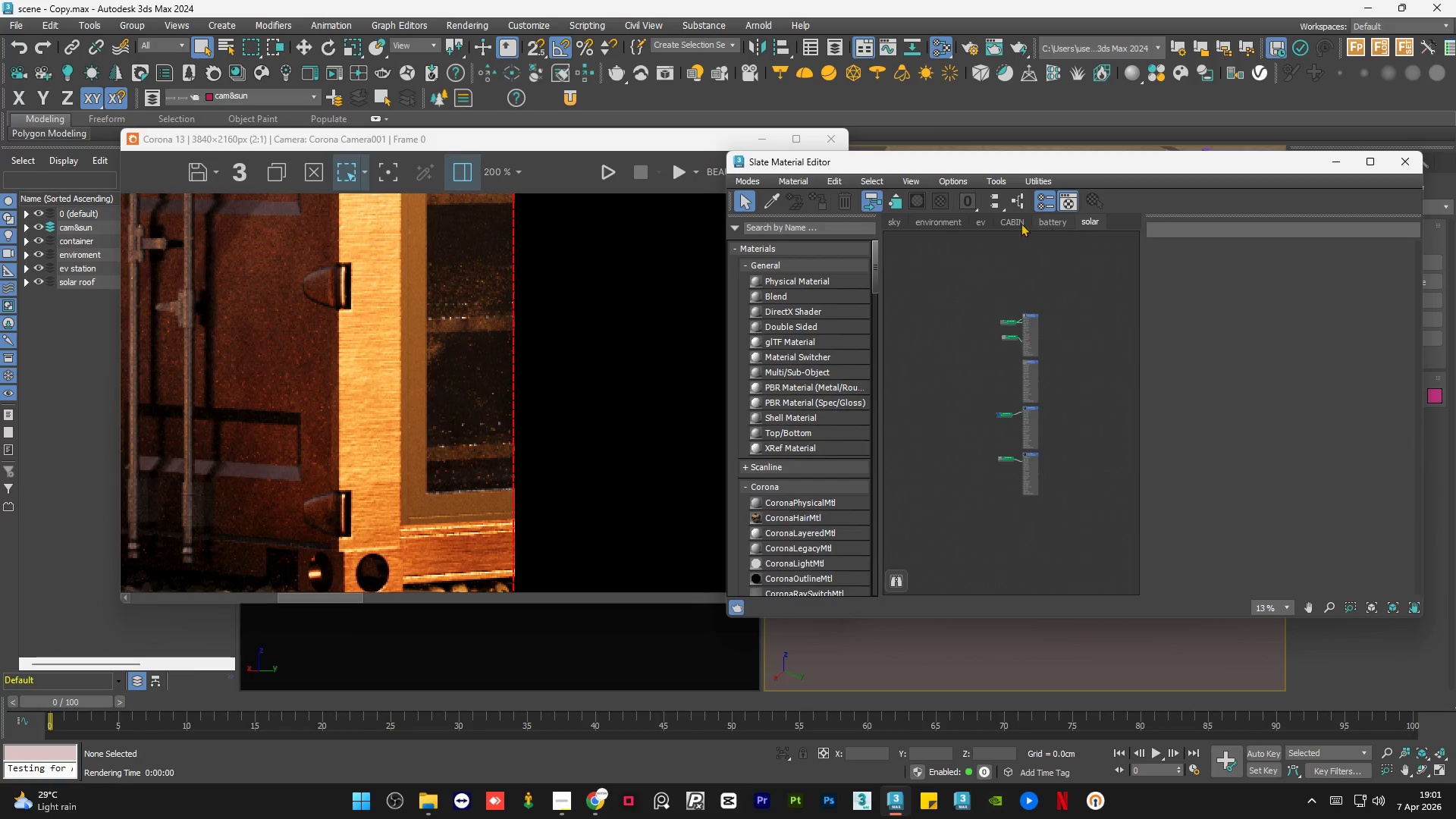 
left_click([1017, 221])
 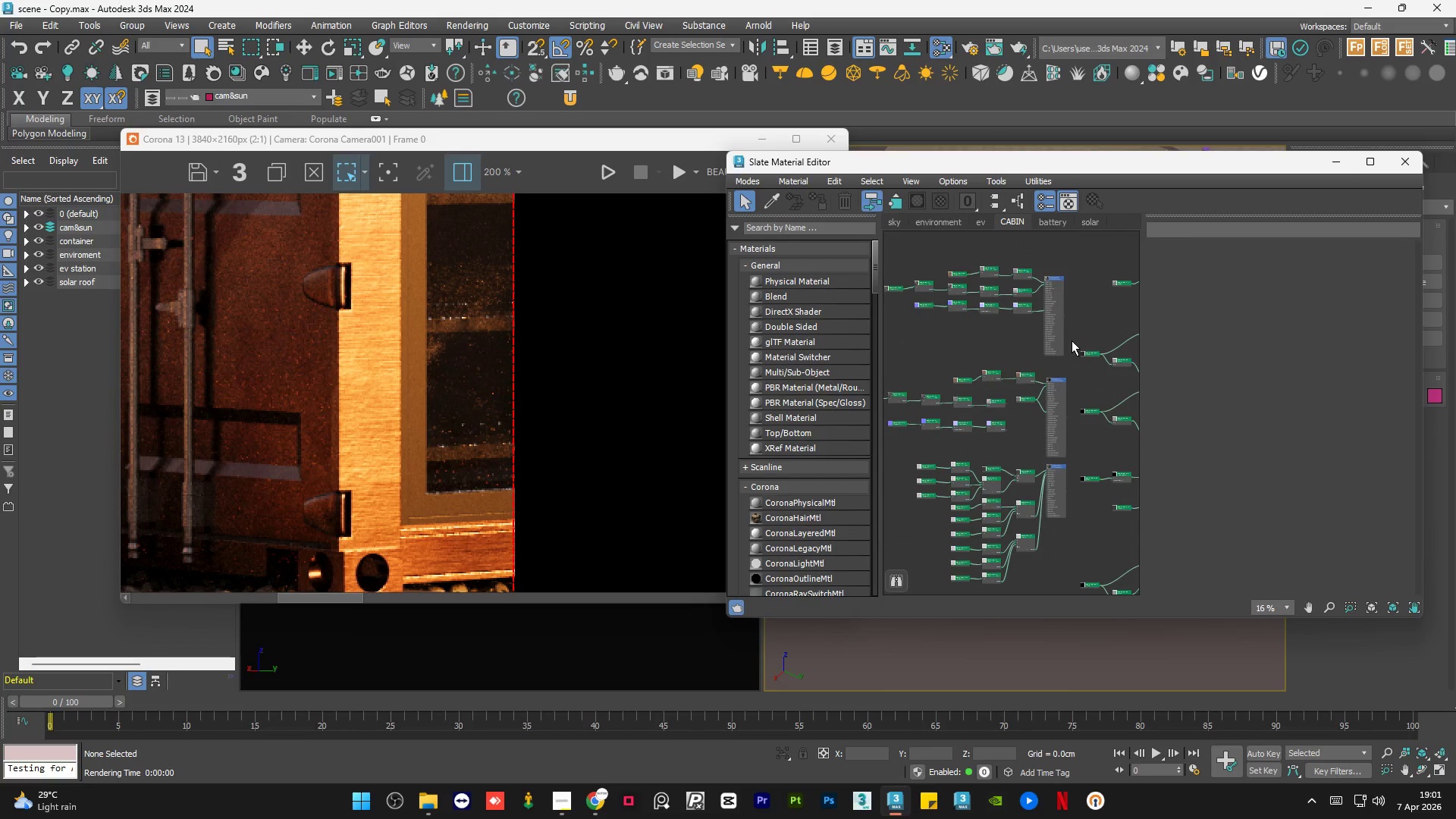 
scroll: coordinate [1071, 341], scroll_direction: down, amount: 1.0
 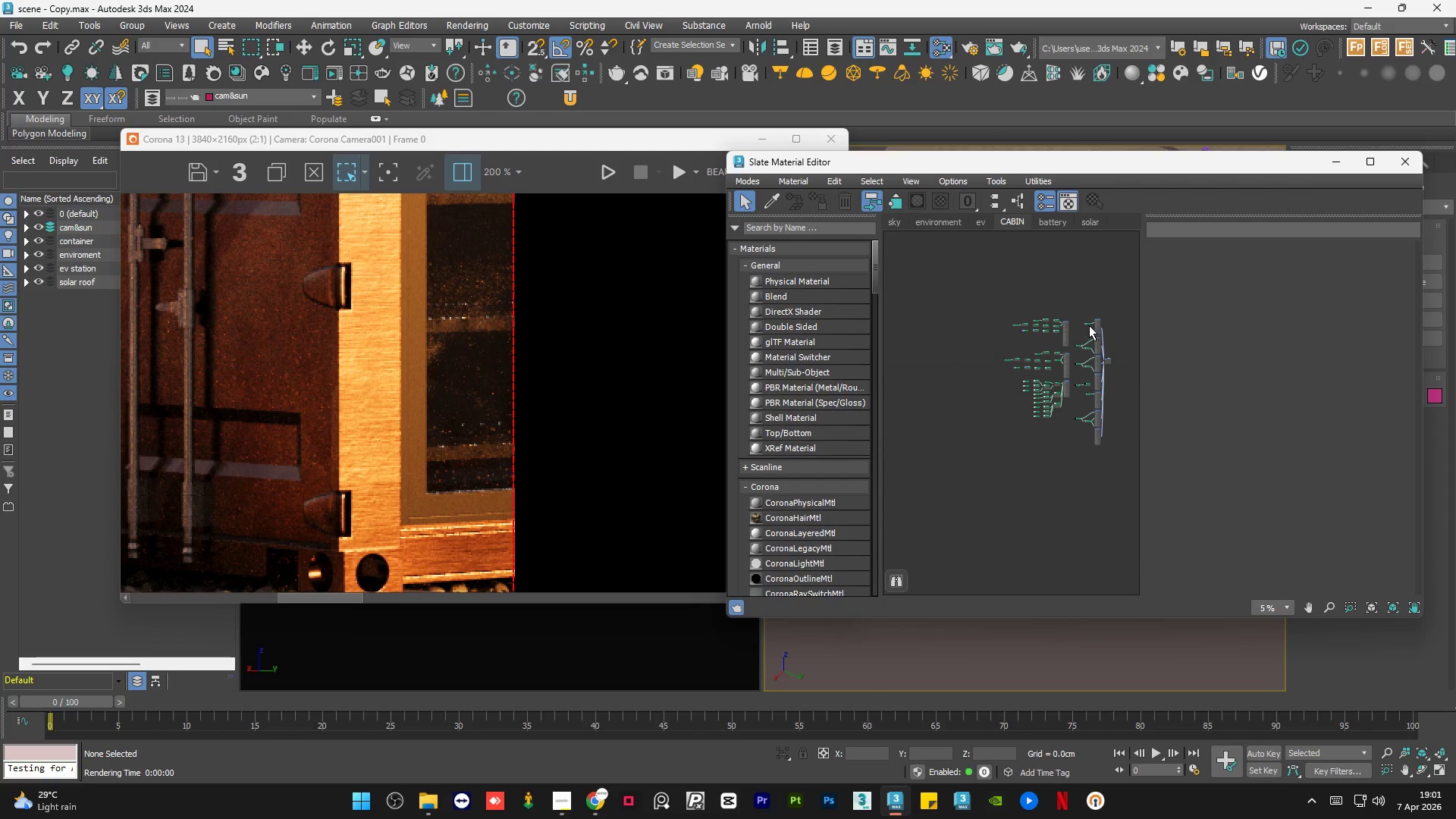 
scroll: coordinate [1102, 314], scroll_direction: none, amount: 0.0
 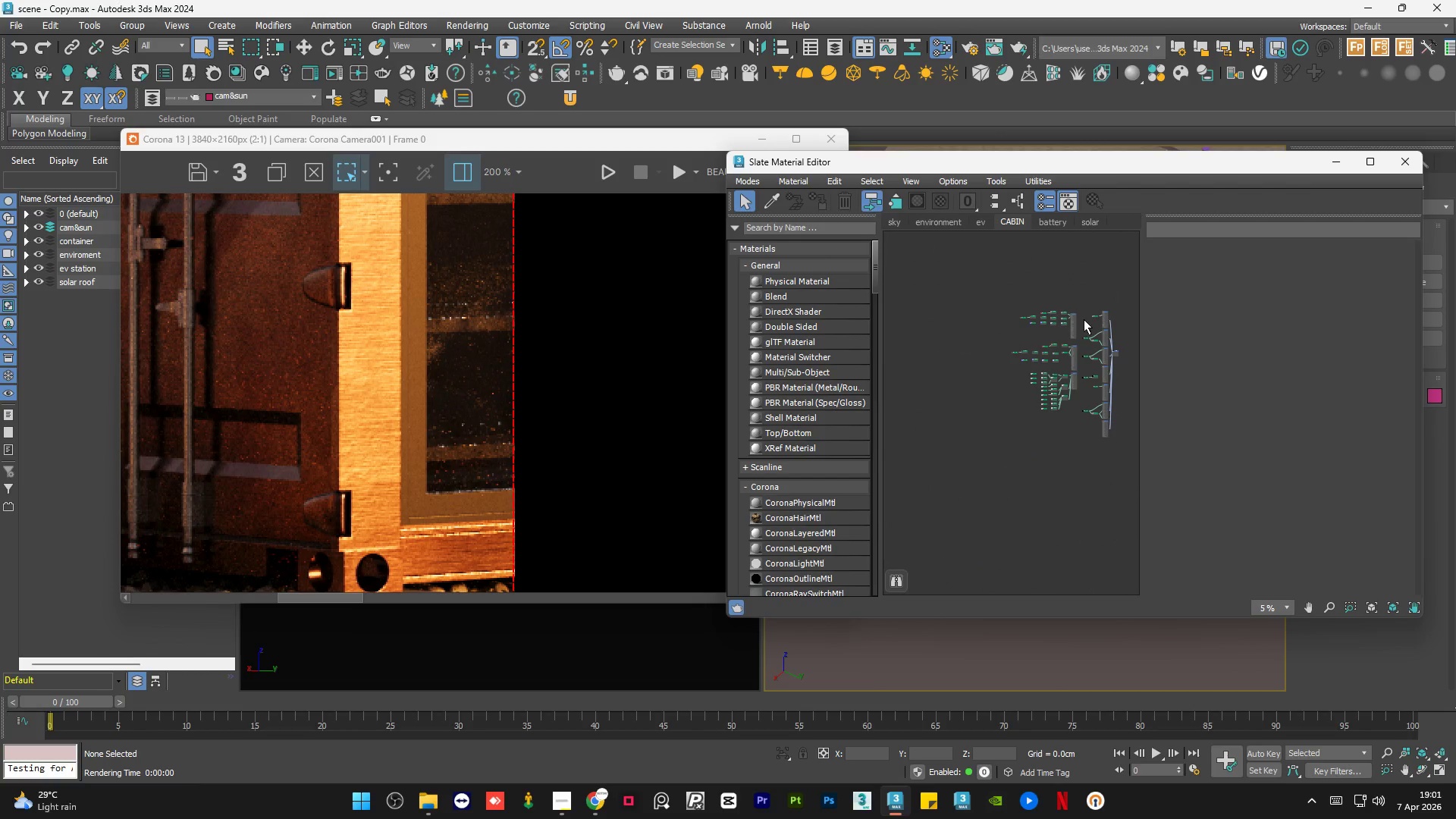 
scroll: coordinate [1077, 425], scroll_direction: up, amount: 7.0
 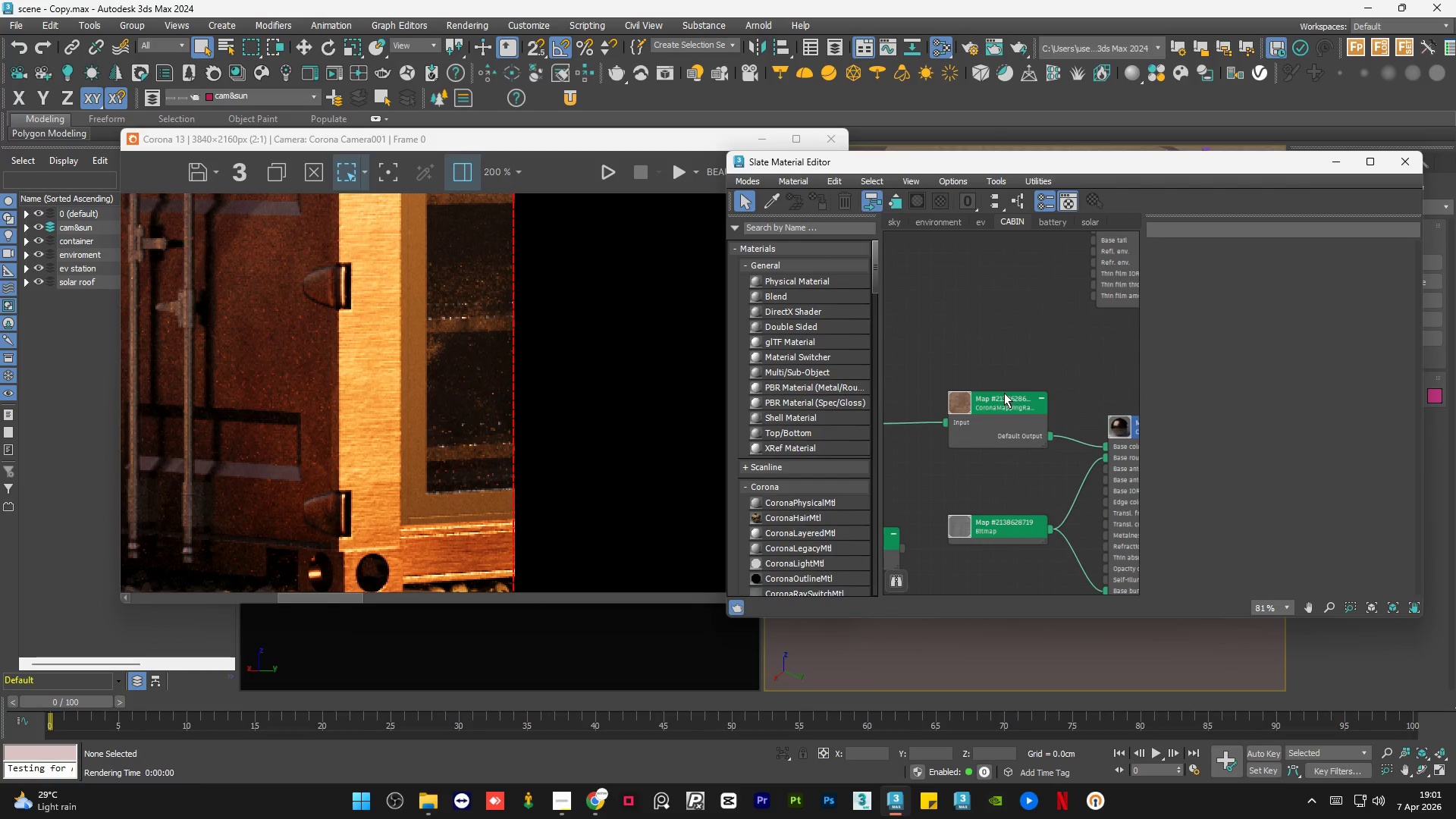 
scroll: coordinate [1059, 462], scroll_direction: none, amount: 0.0
 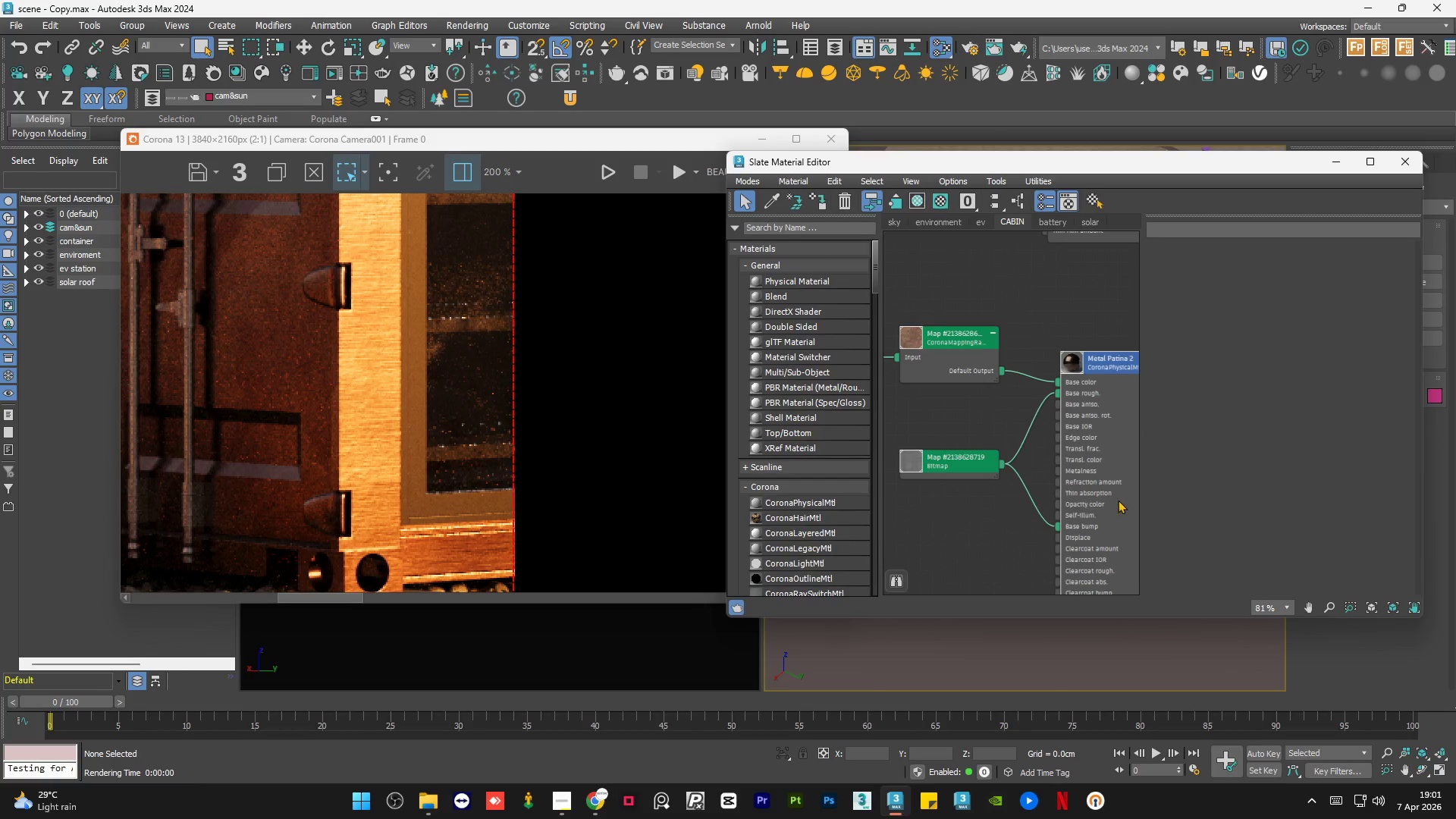 
double_click([1118, 500])
 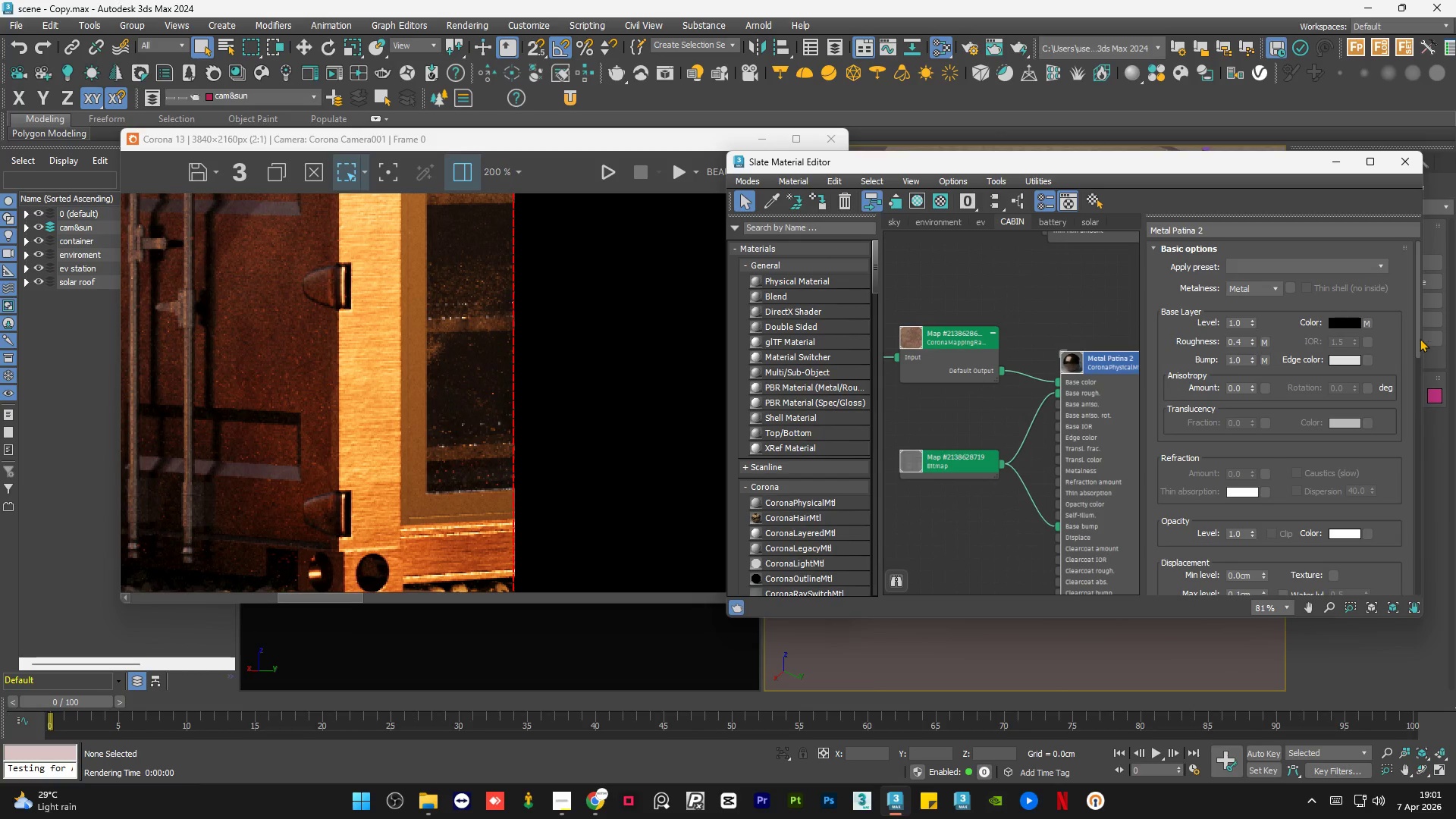 
left_click_drag(start_coordinate=[1417, 338], to_coordinate=[1438, 609])
 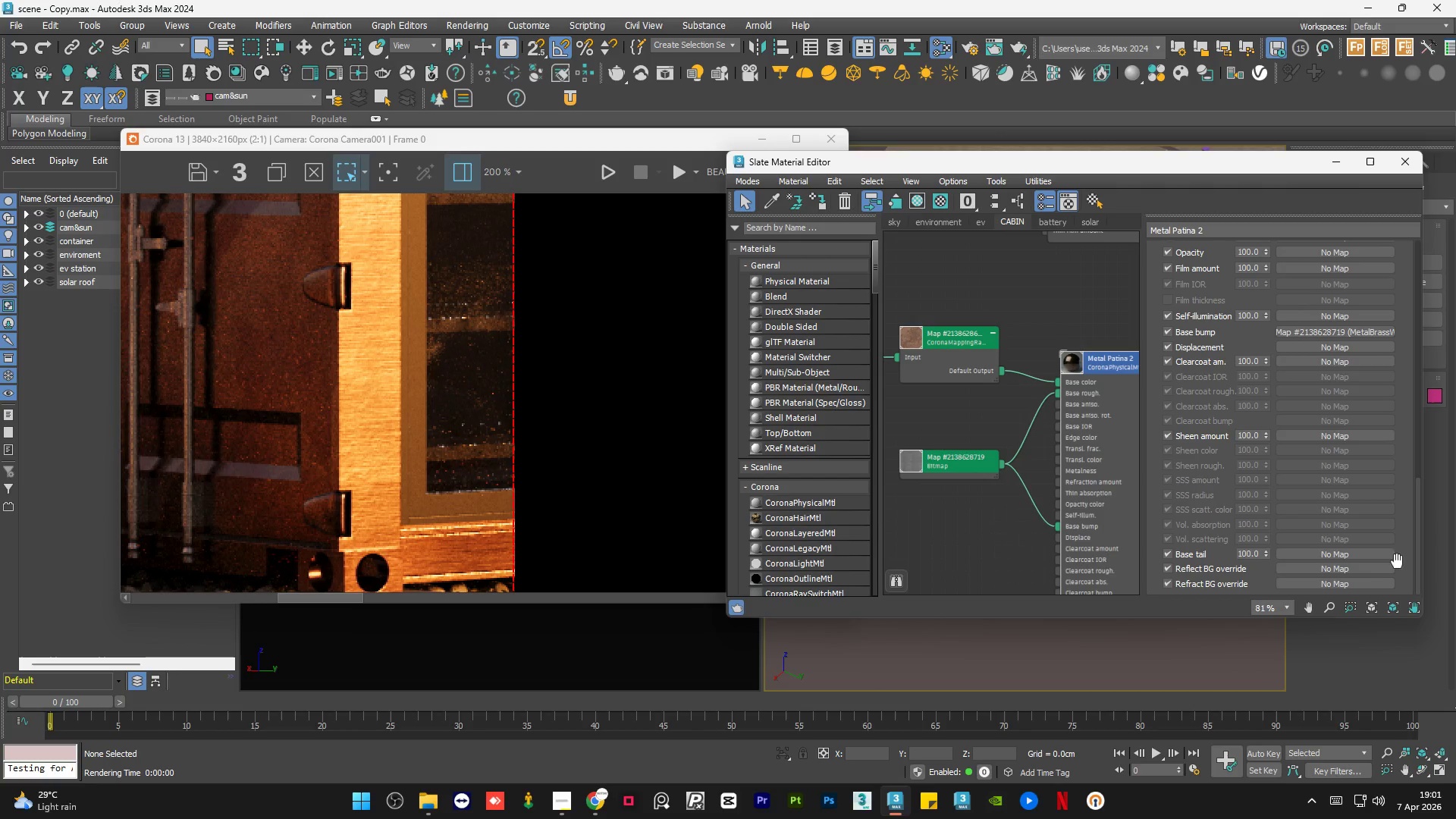 
left_click_drag(start_coordinate=[1415, 564], to_coordinate=[1426, 164])
 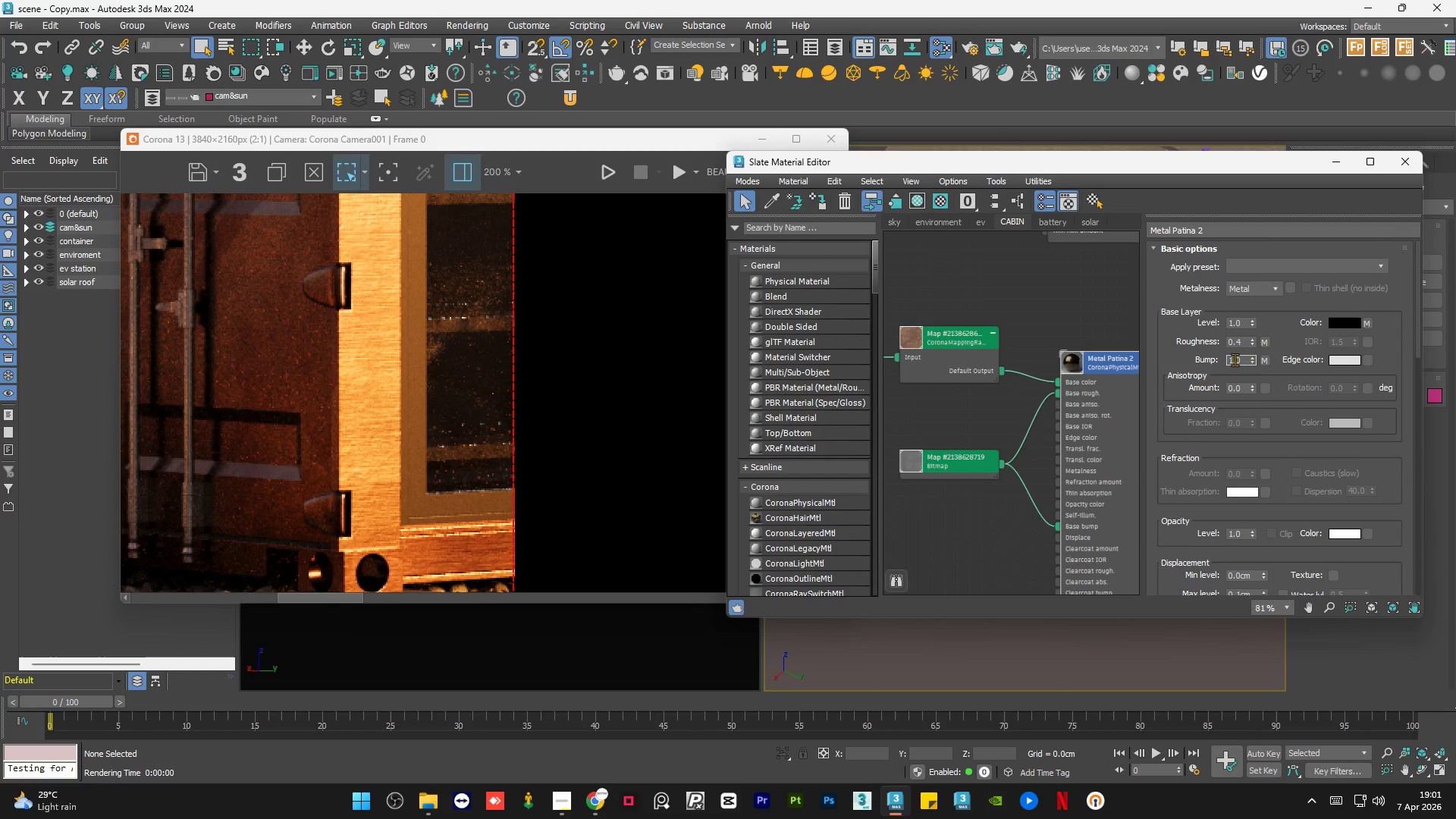 
double_click([1235, 359])
 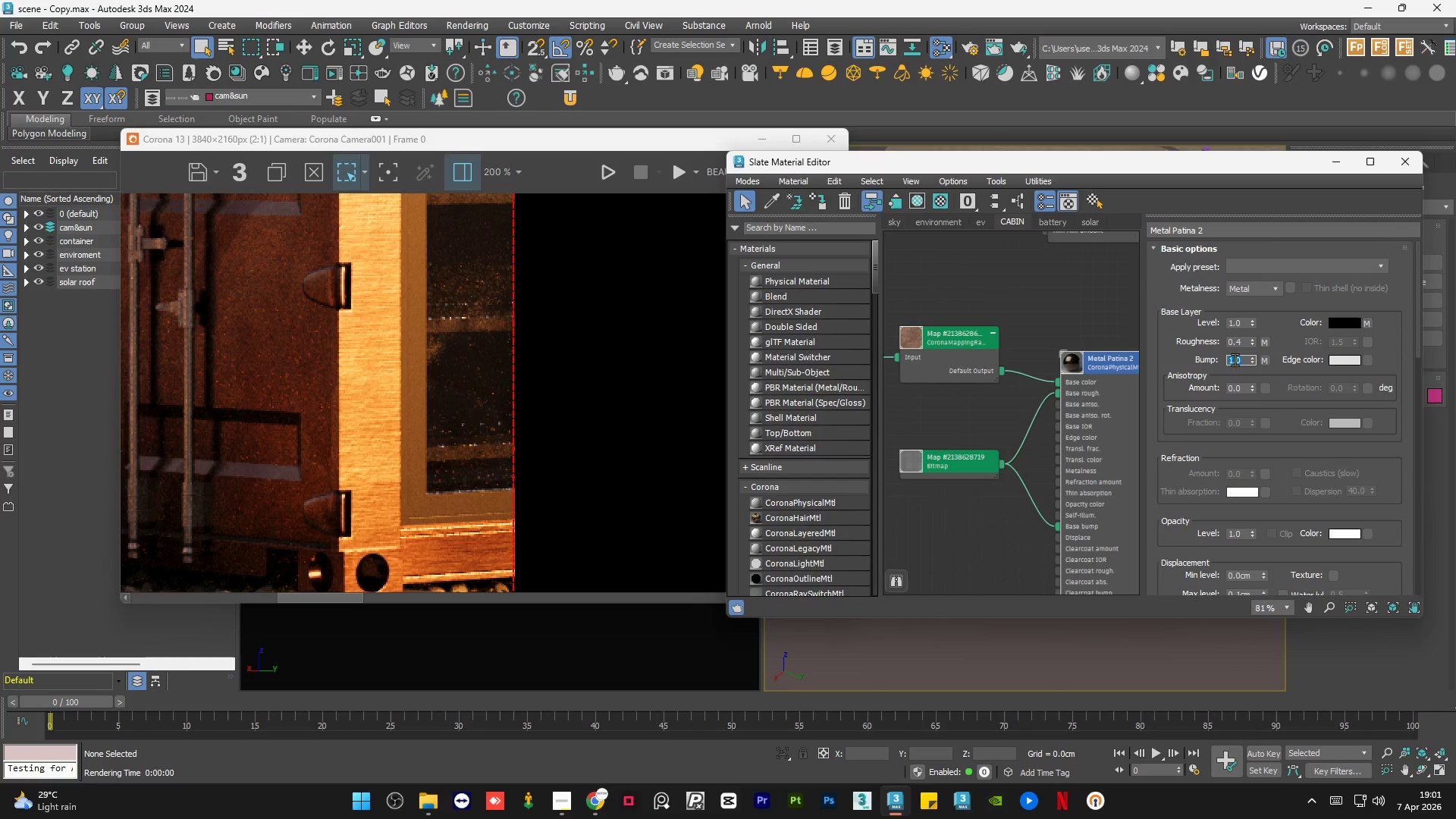 
key(NumpadDecimal)
 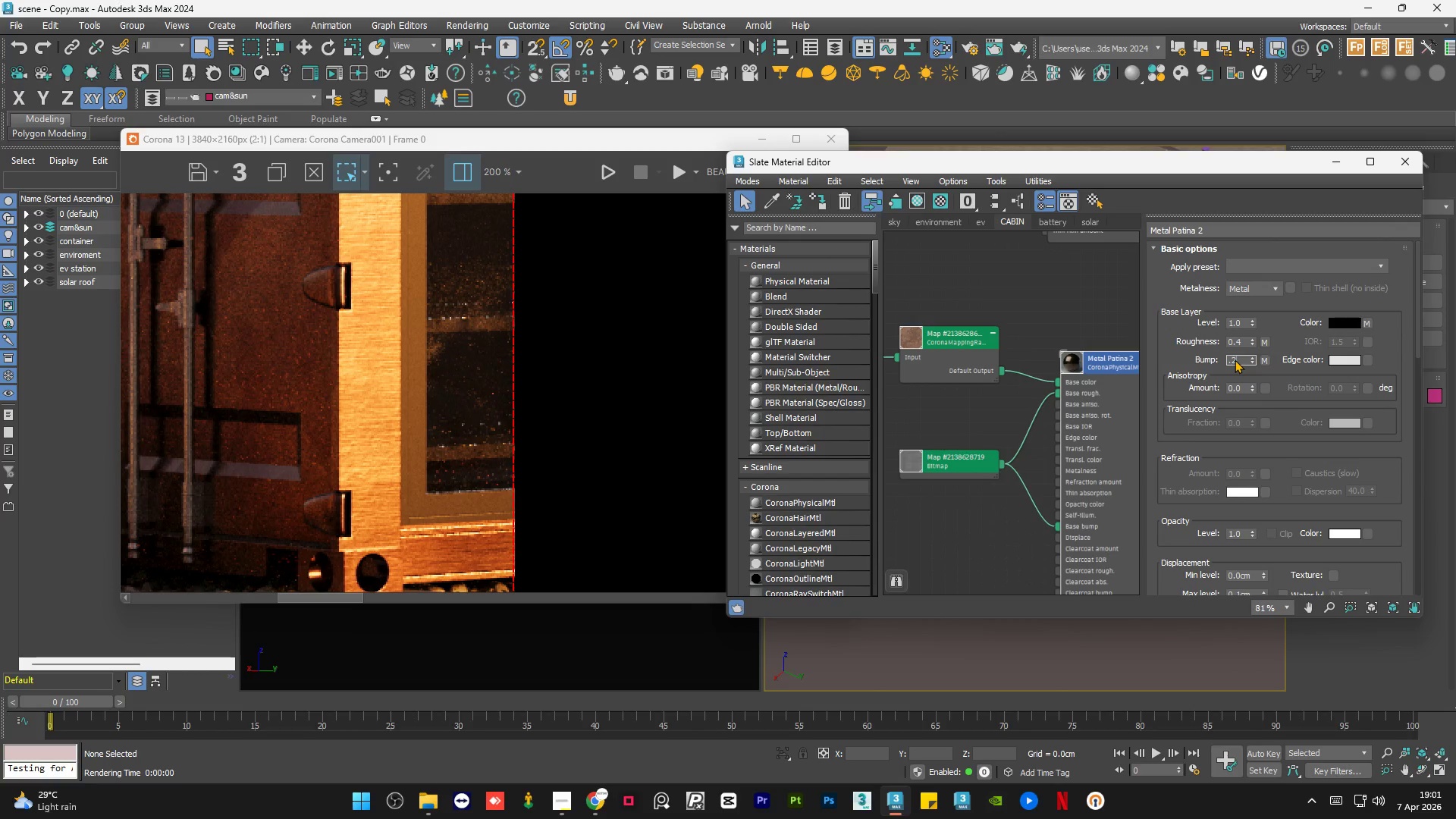 
key(Numpad2)
 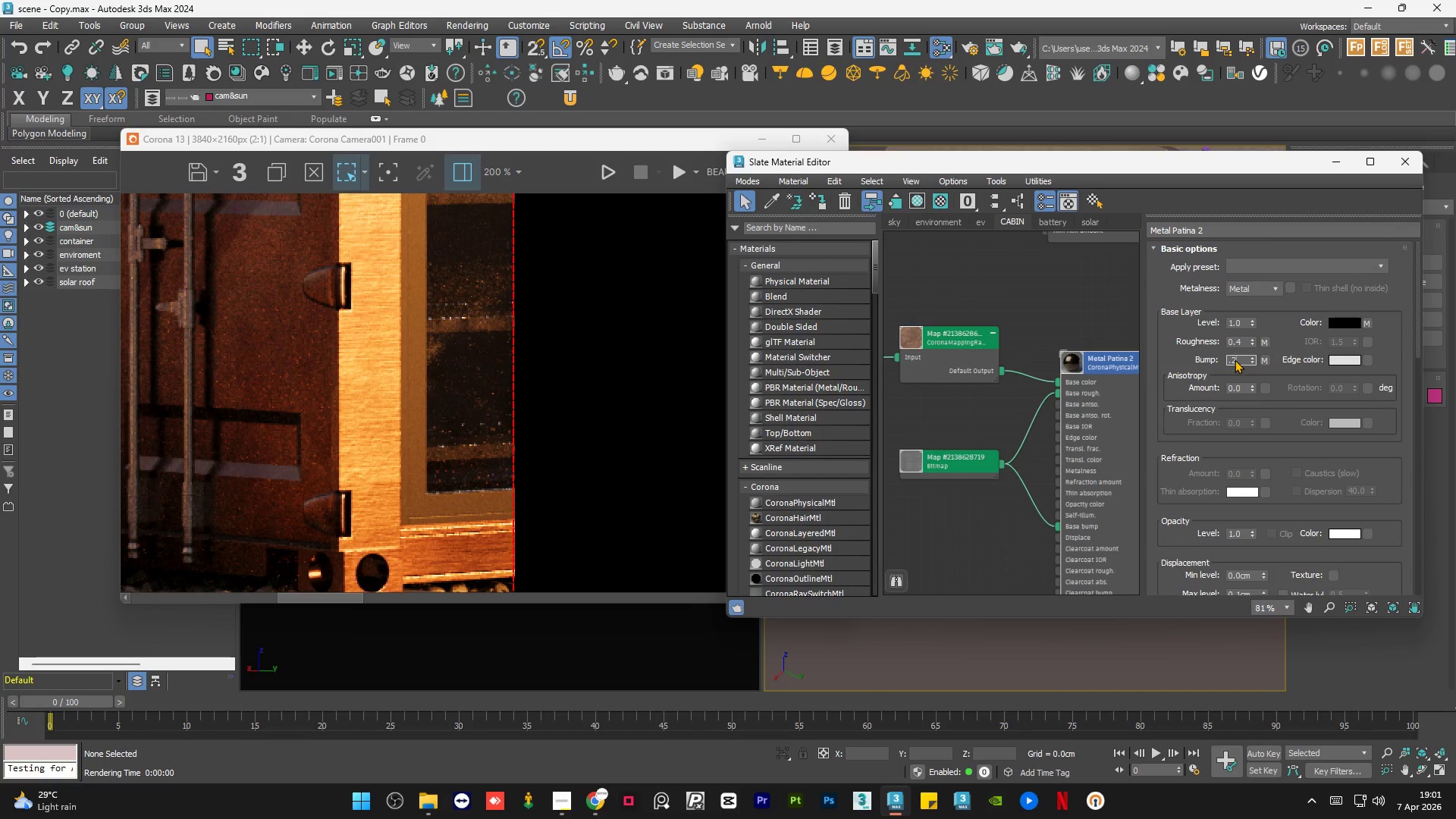 
key(NumpadEnter)
 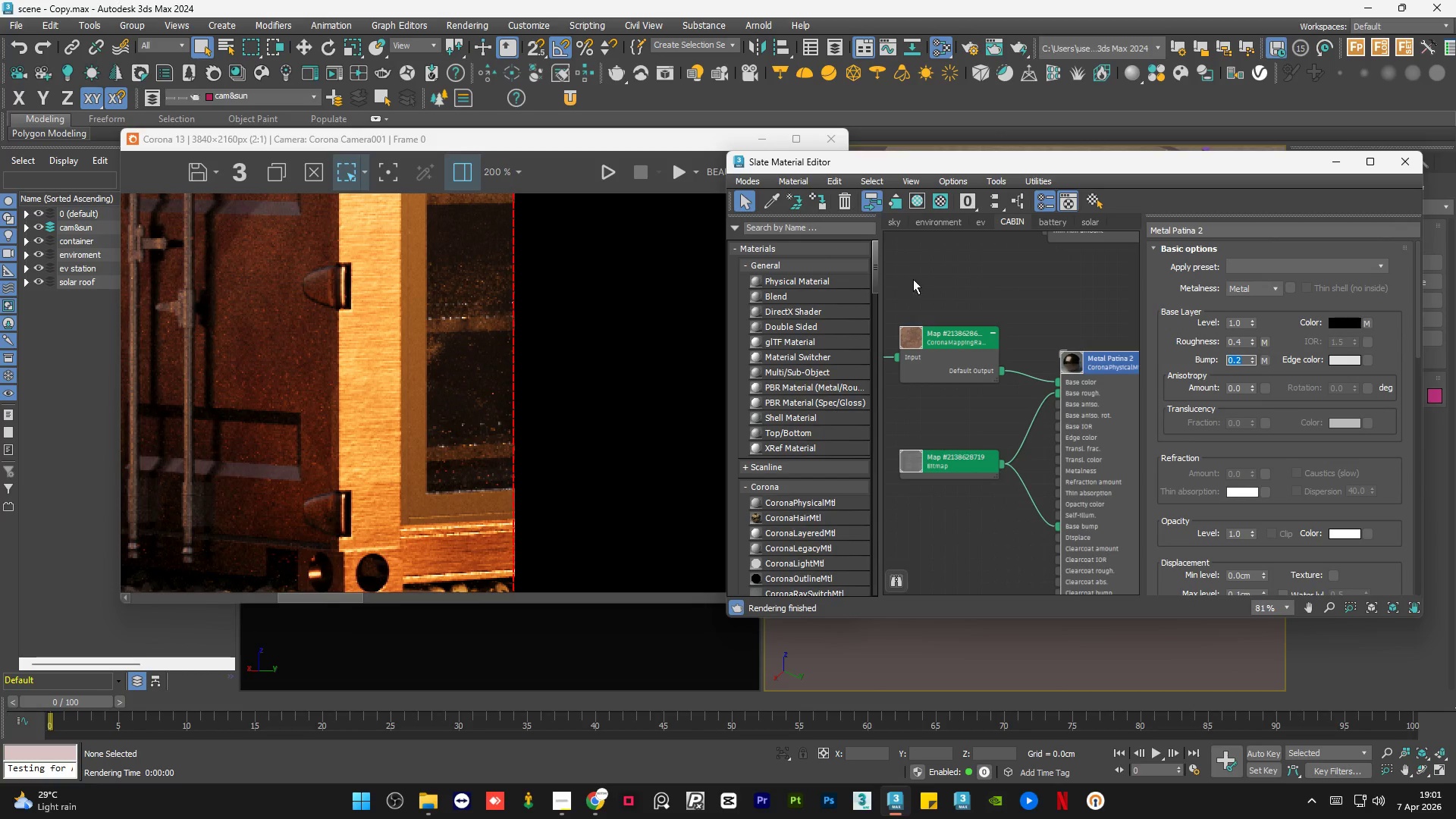 
double_click([937, 280])
 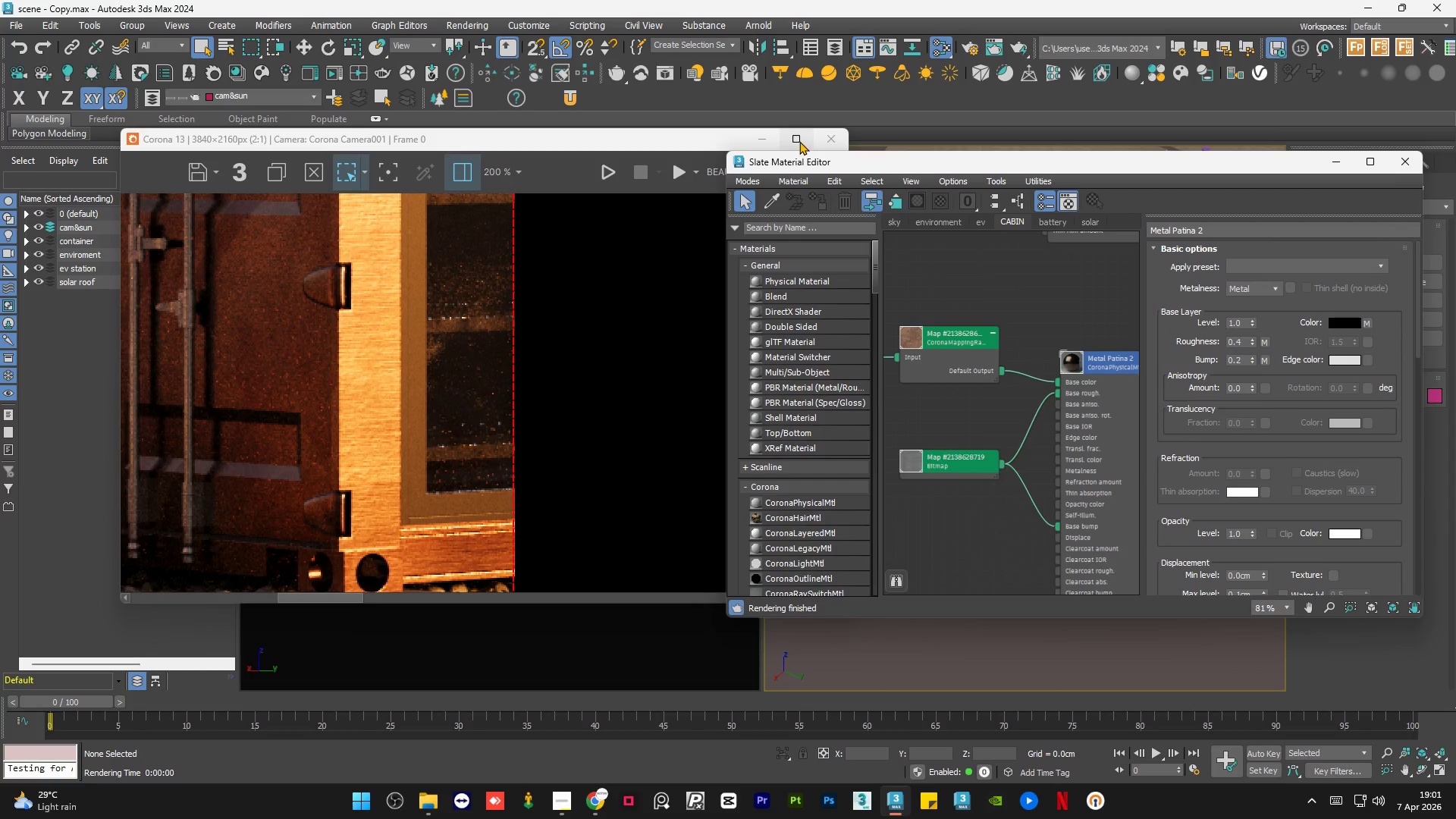 
left_click([799, 141])
 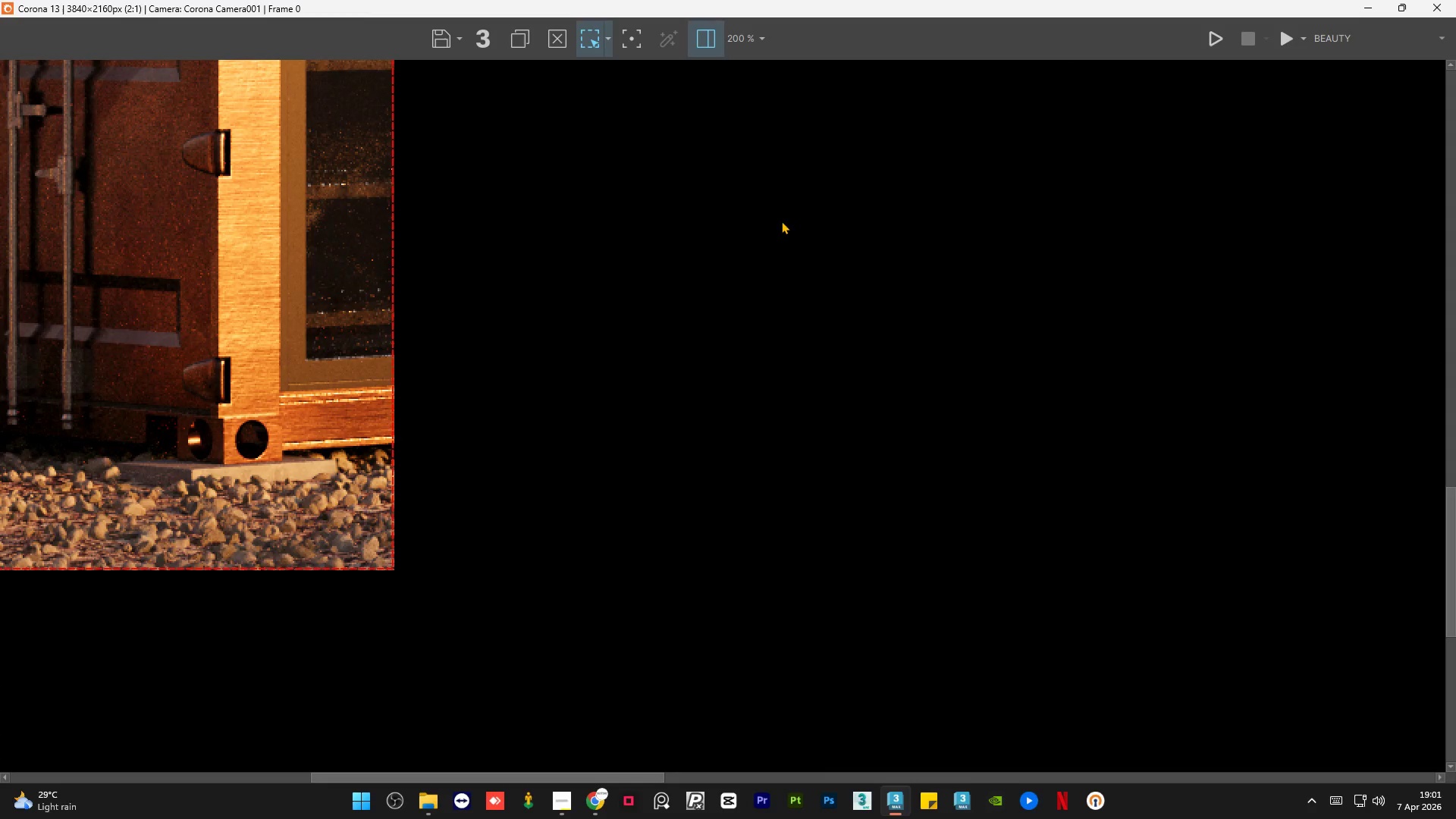 
scroll: coordinate [774, 229], scroll_direction: down, amount: 2.0
 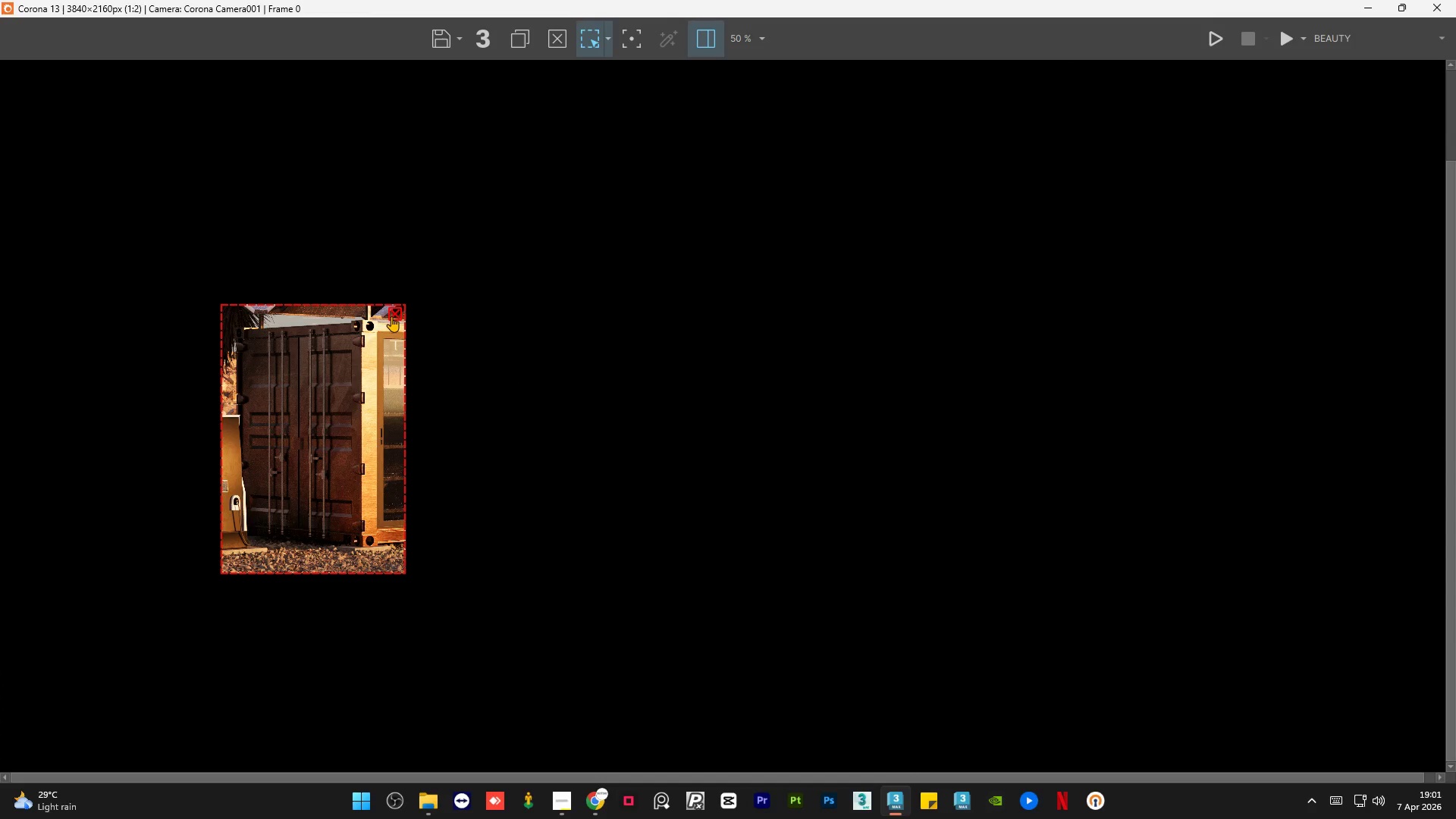 
left_click([391, 316])
 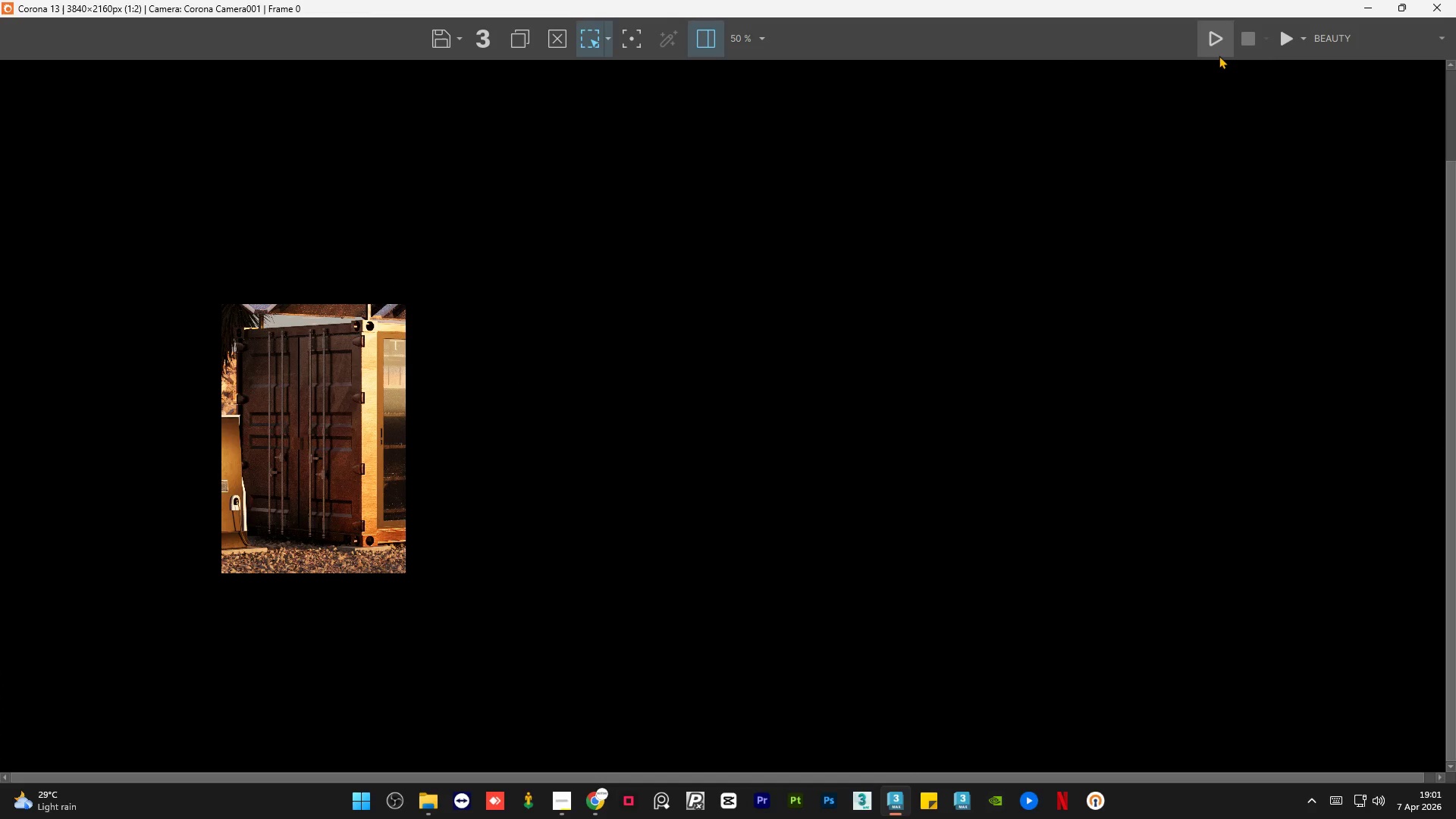 
left_click([1219, 48])
 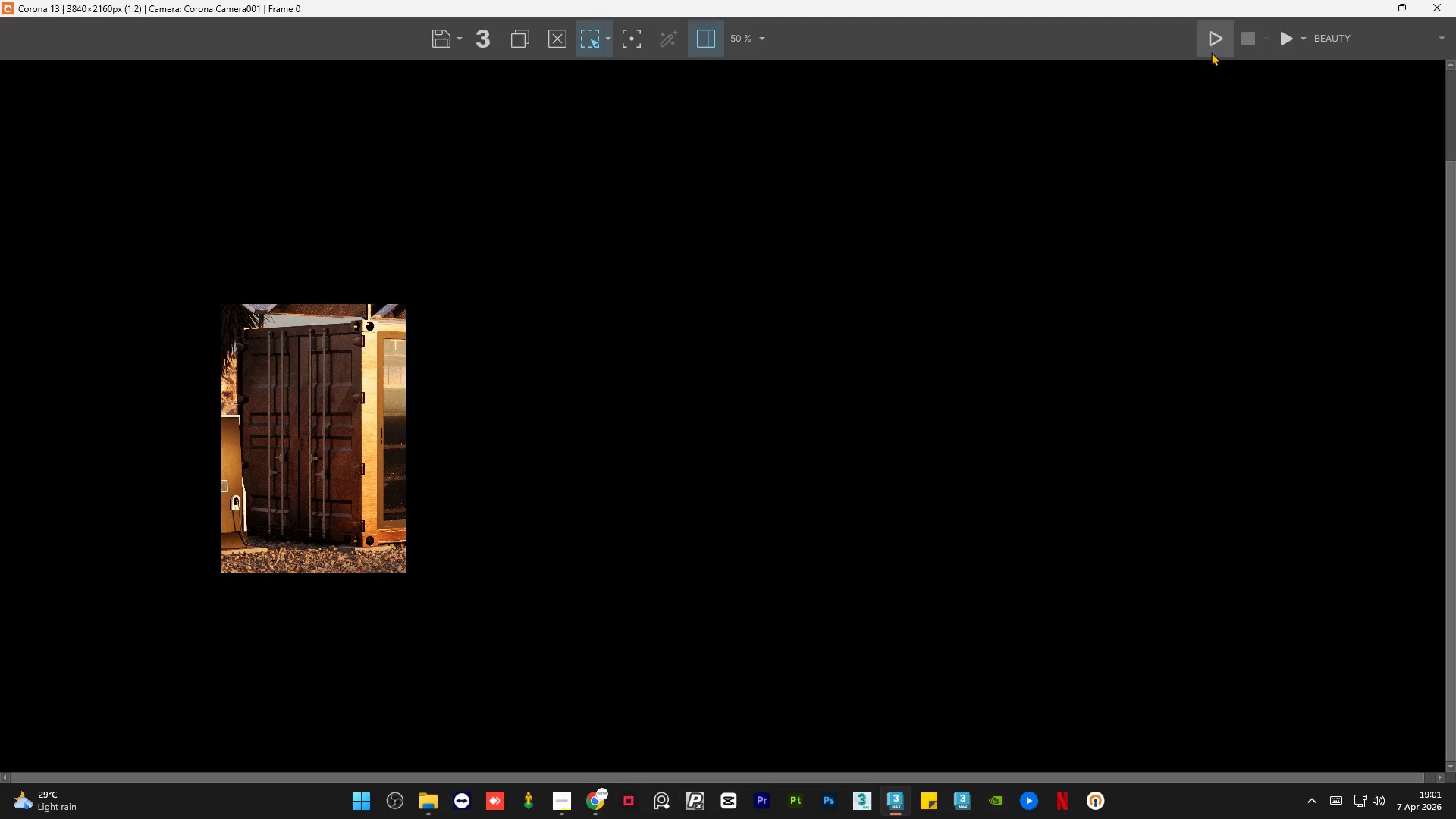 
wait(8.16)
 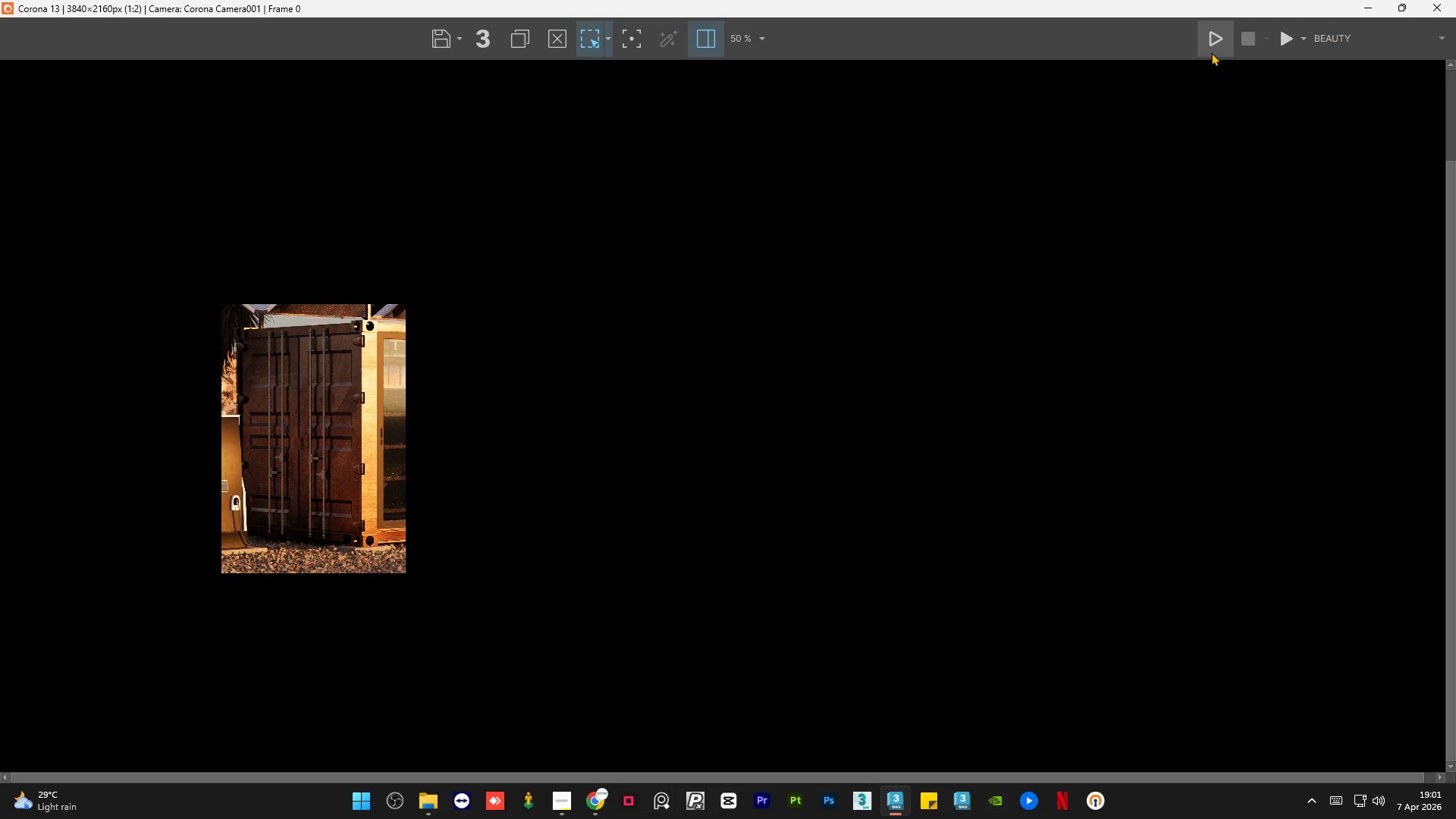 
scroll: coordinate [670, 397], scroll_direction: down, amount: 1.0
 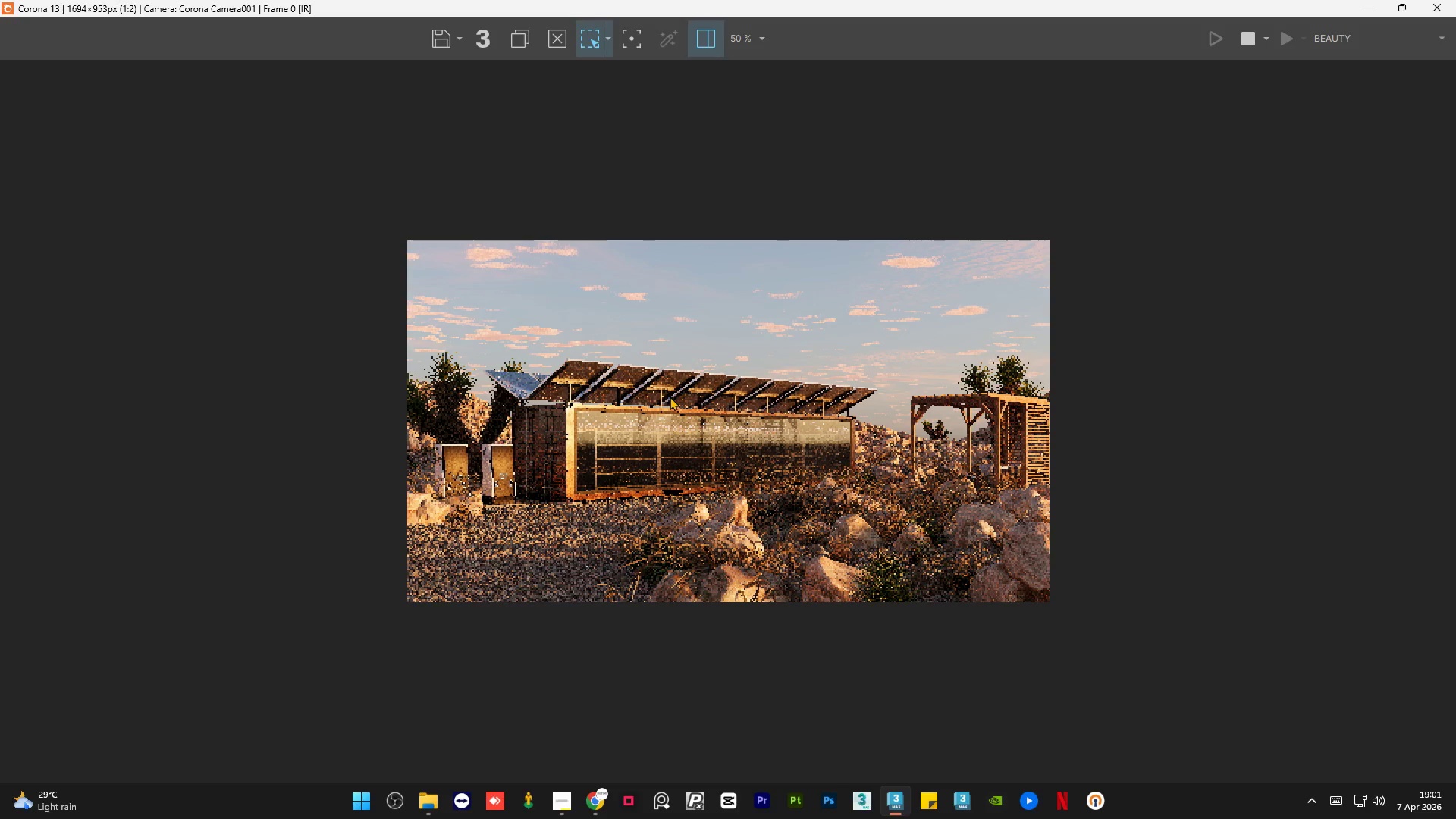 
scroll: coordinate [670, 397], scroll_direction: up, amount: 1.0
 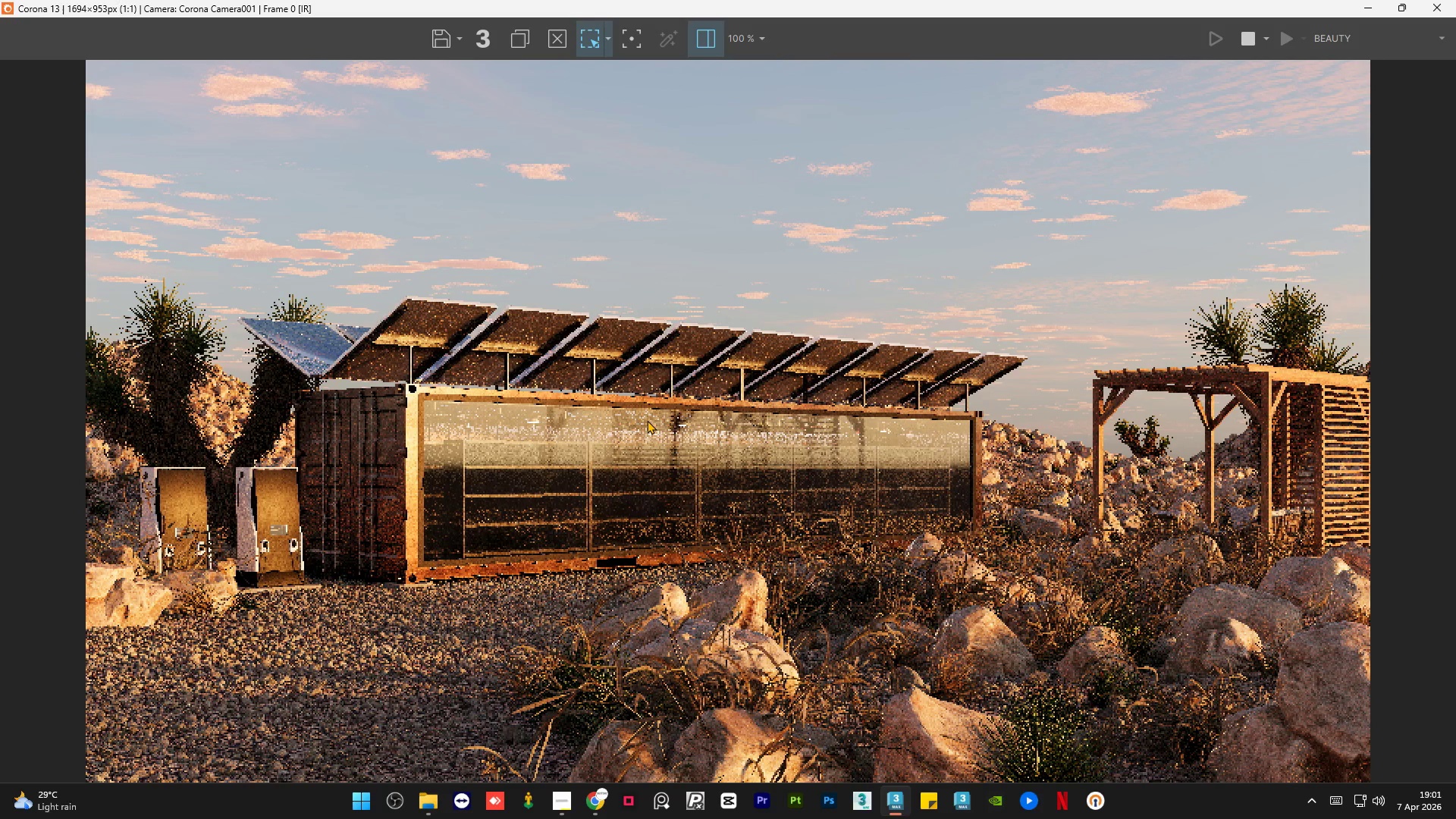 
scroll: coordinate [647, 420], scroll_direction: down, amount: 1.0
 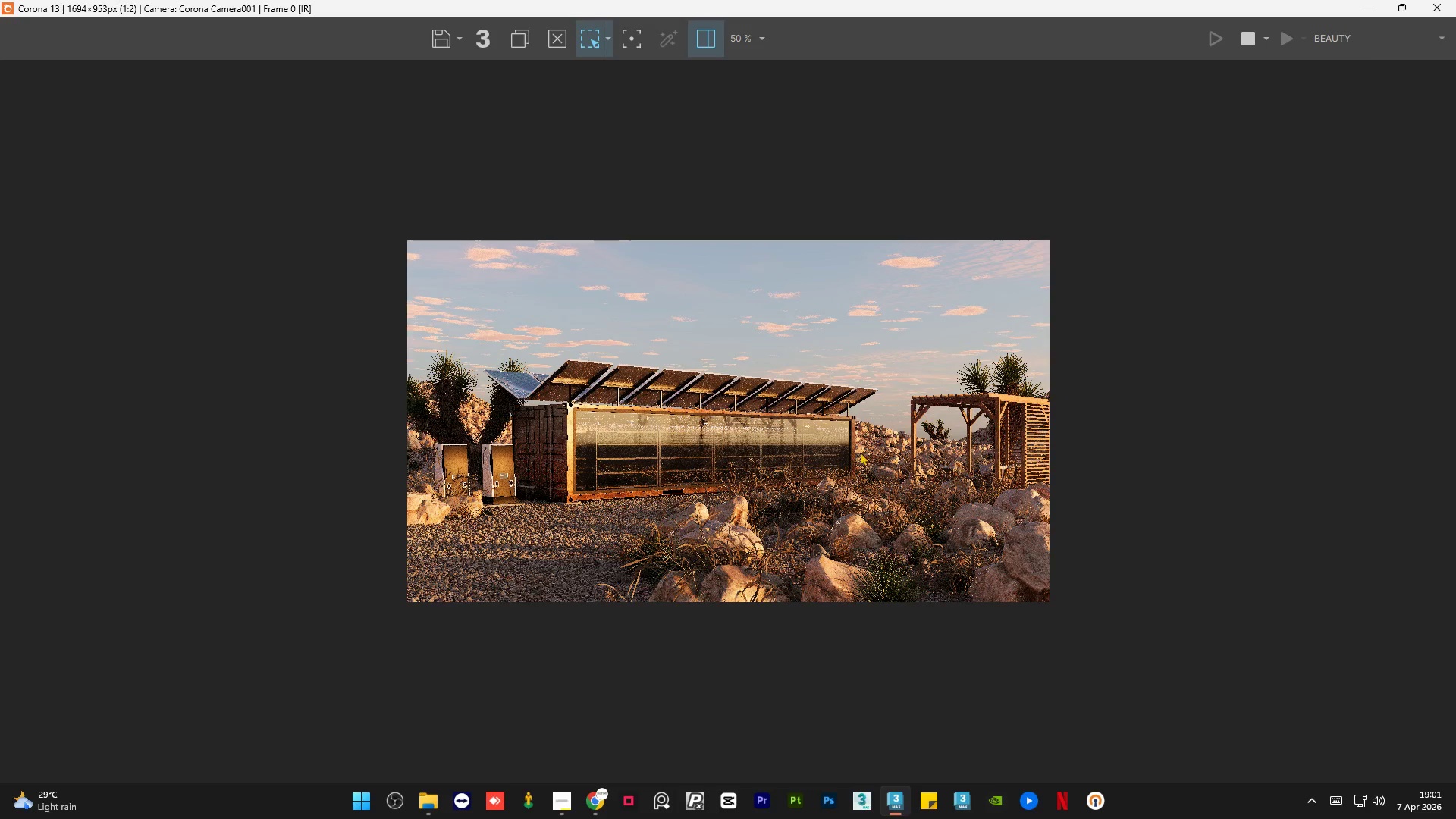 
scroll: coordinate [860, 452], scroll_direction: up, amount: 1.0
 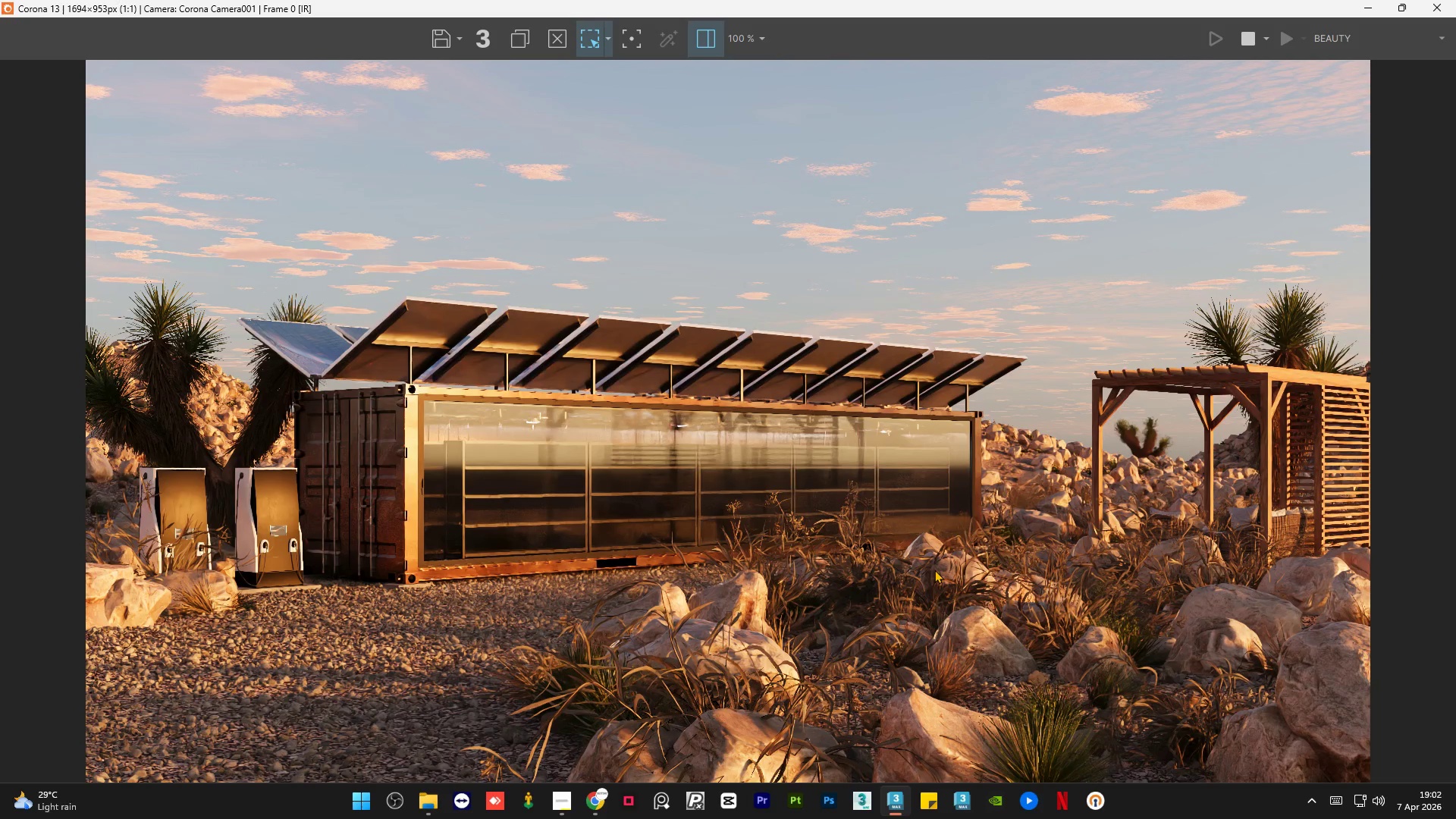 
wait(11.66)
 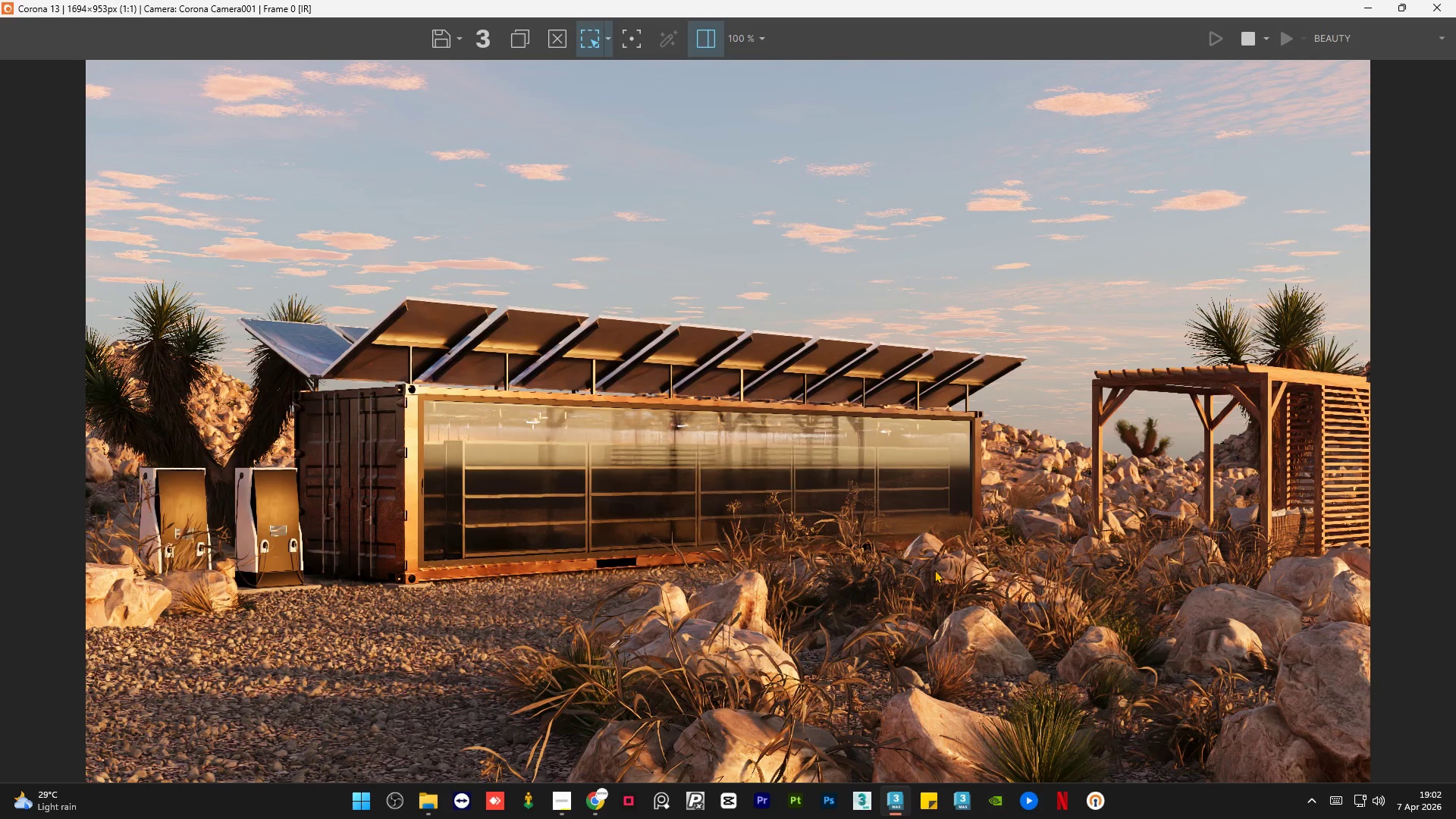 
scroll: coordinate [683, 457], scroll_direction: none, amount: 0.0
 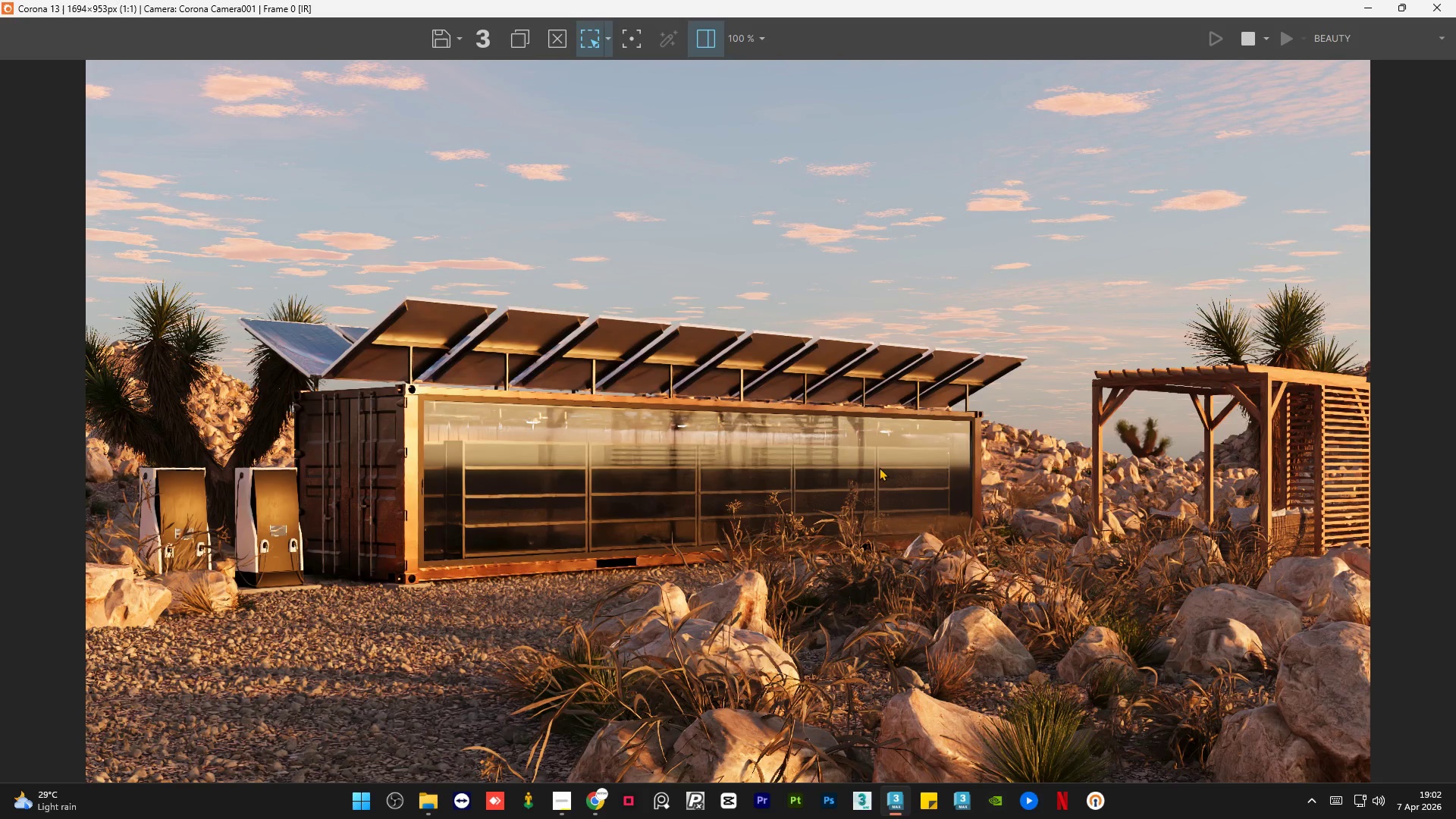 
scroll: coordinate [887, 468], scroll_direction: up, amount: 1.0
 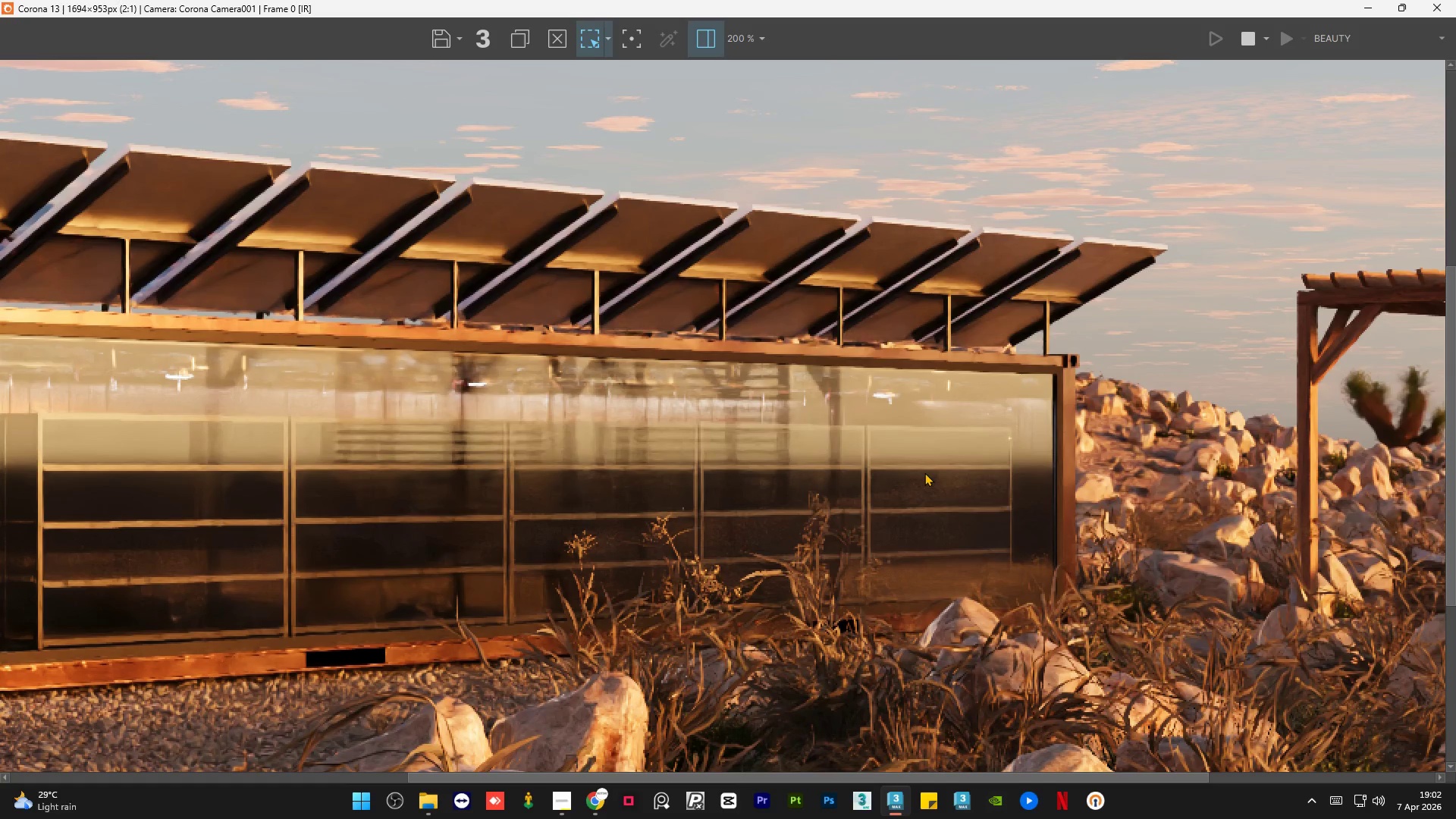 
scroll: coordinate [924, 472], scroll_direction: down, amount: 1.0
 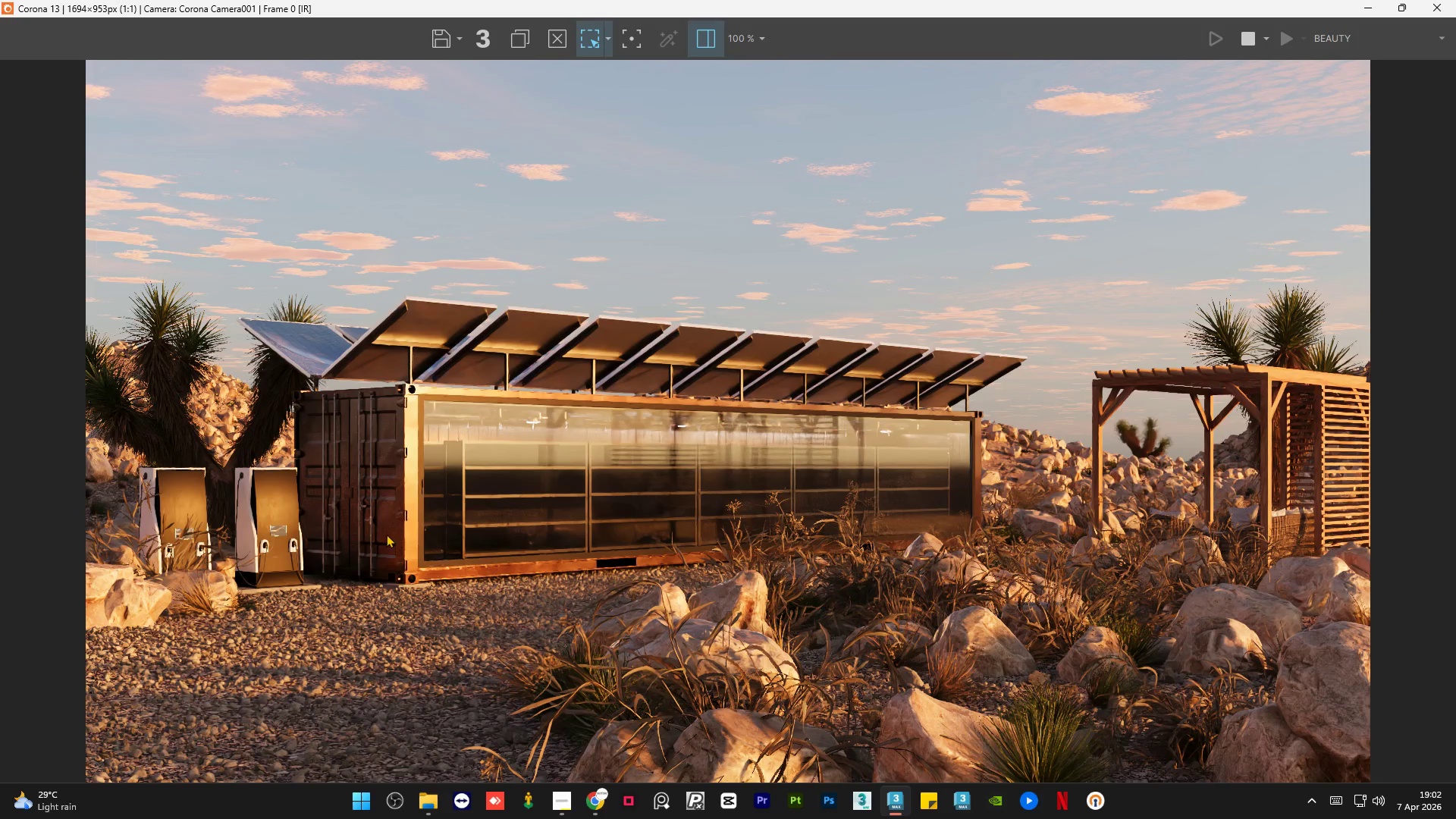 
scroll: coordinate [420, 580], scroll_direction: up, amount: 2.0
 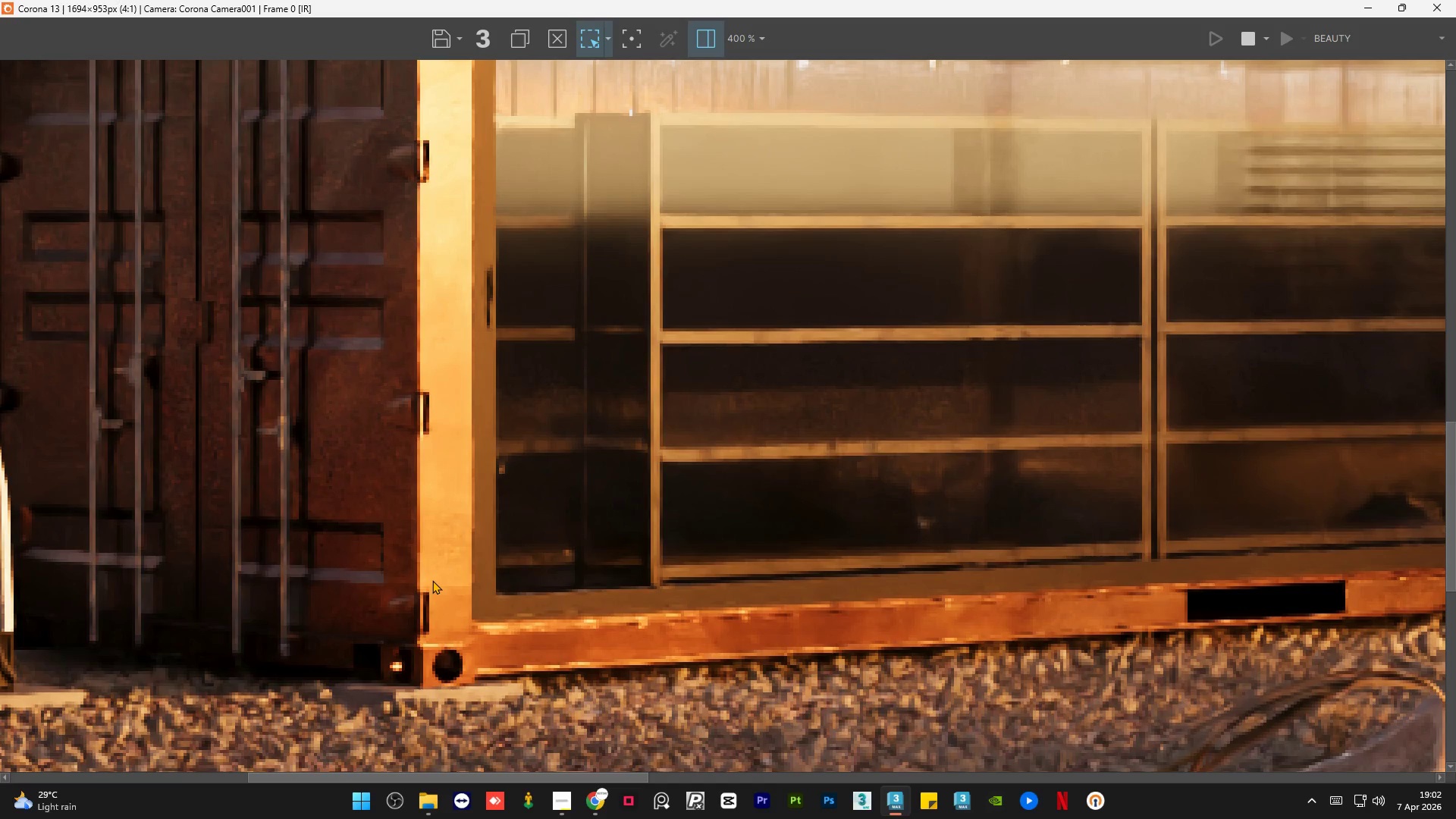 
scroll: coordinate [432, 580], scroll_direction: down, amount: 1.0
 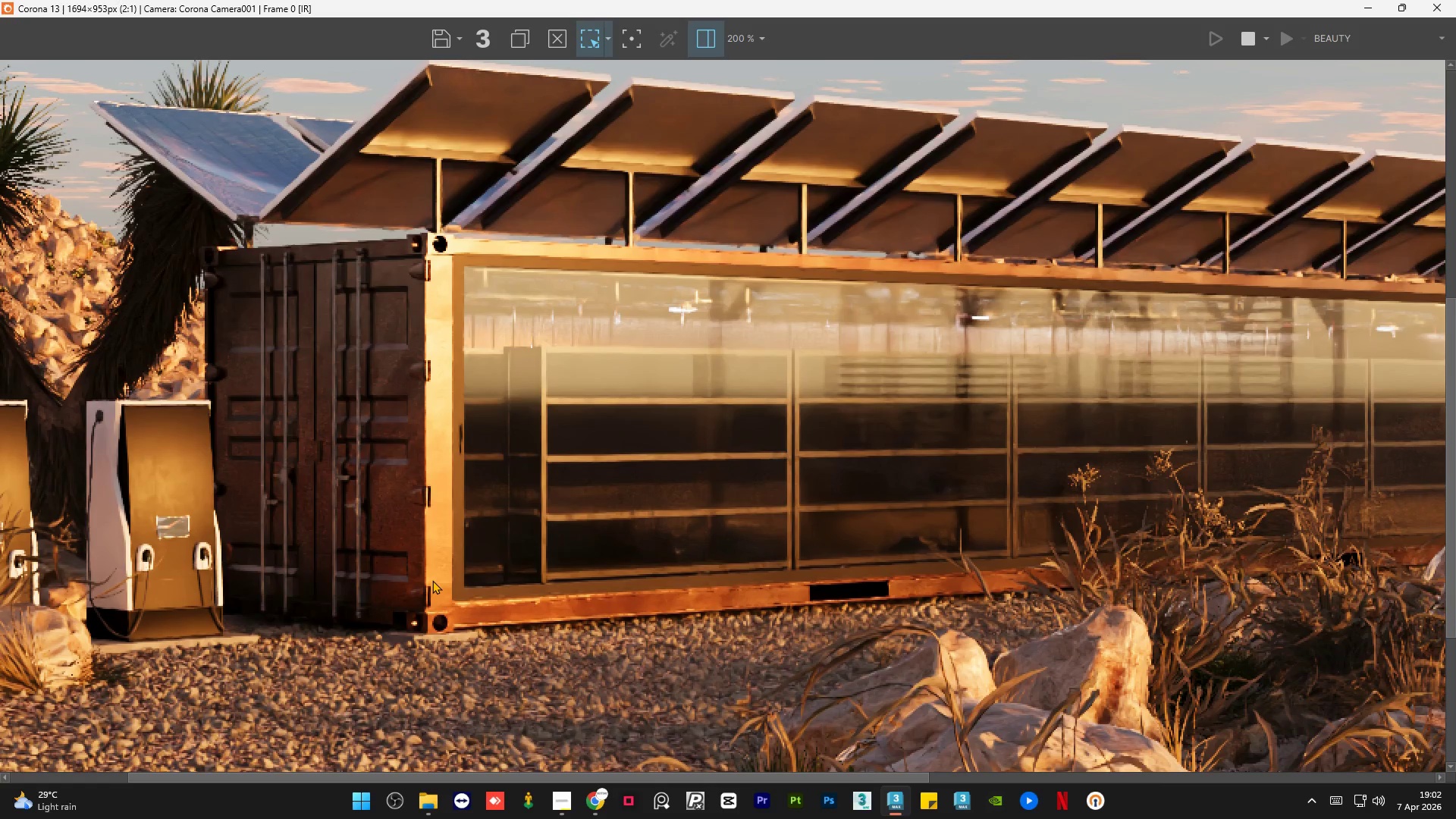 
scroll: coordinate [432, 580], scroll_direction: up, amount: 1.0
 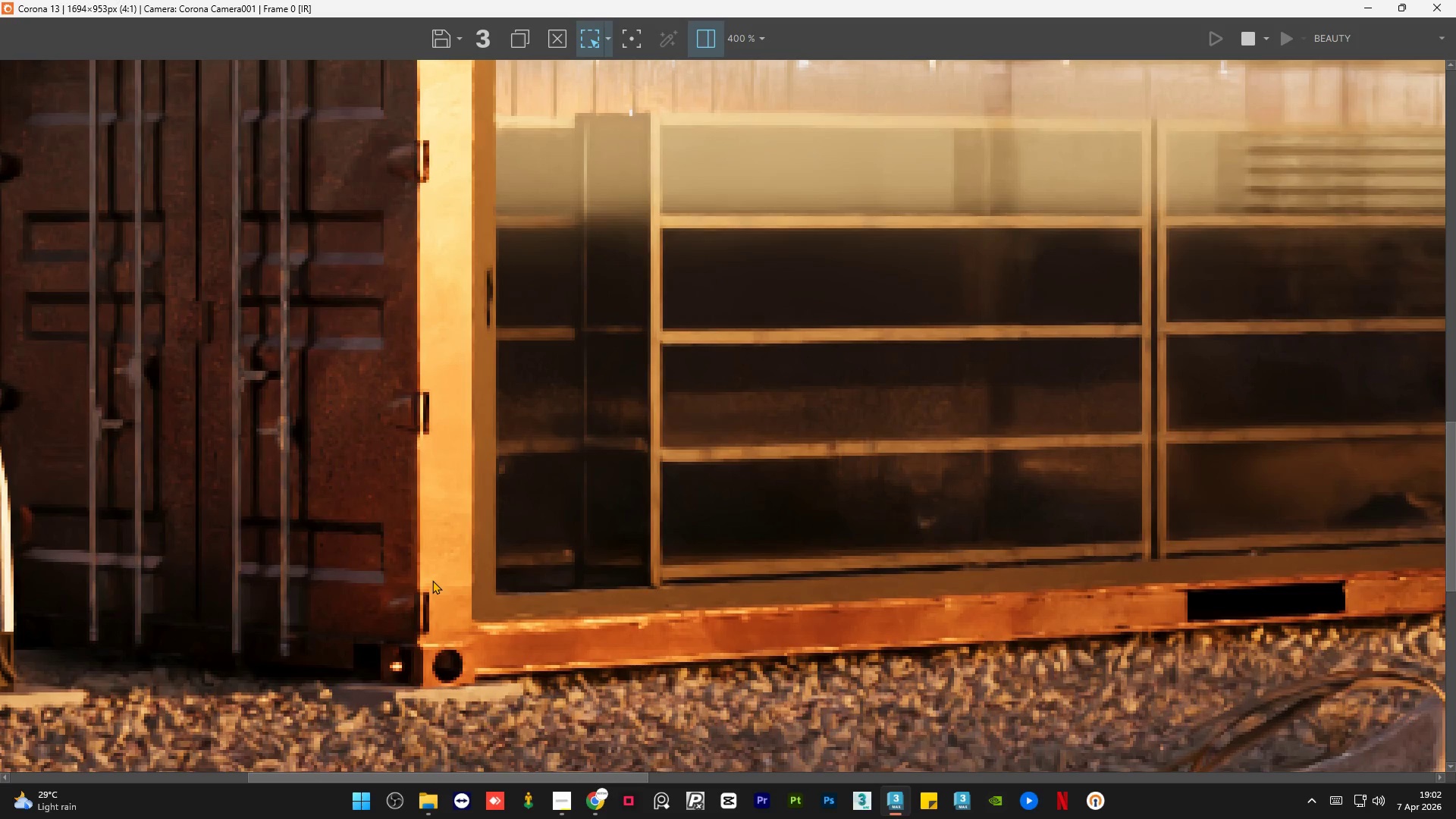 
scroll: coordinate [432, 580], scroll_direction: down, amount: 1.0
 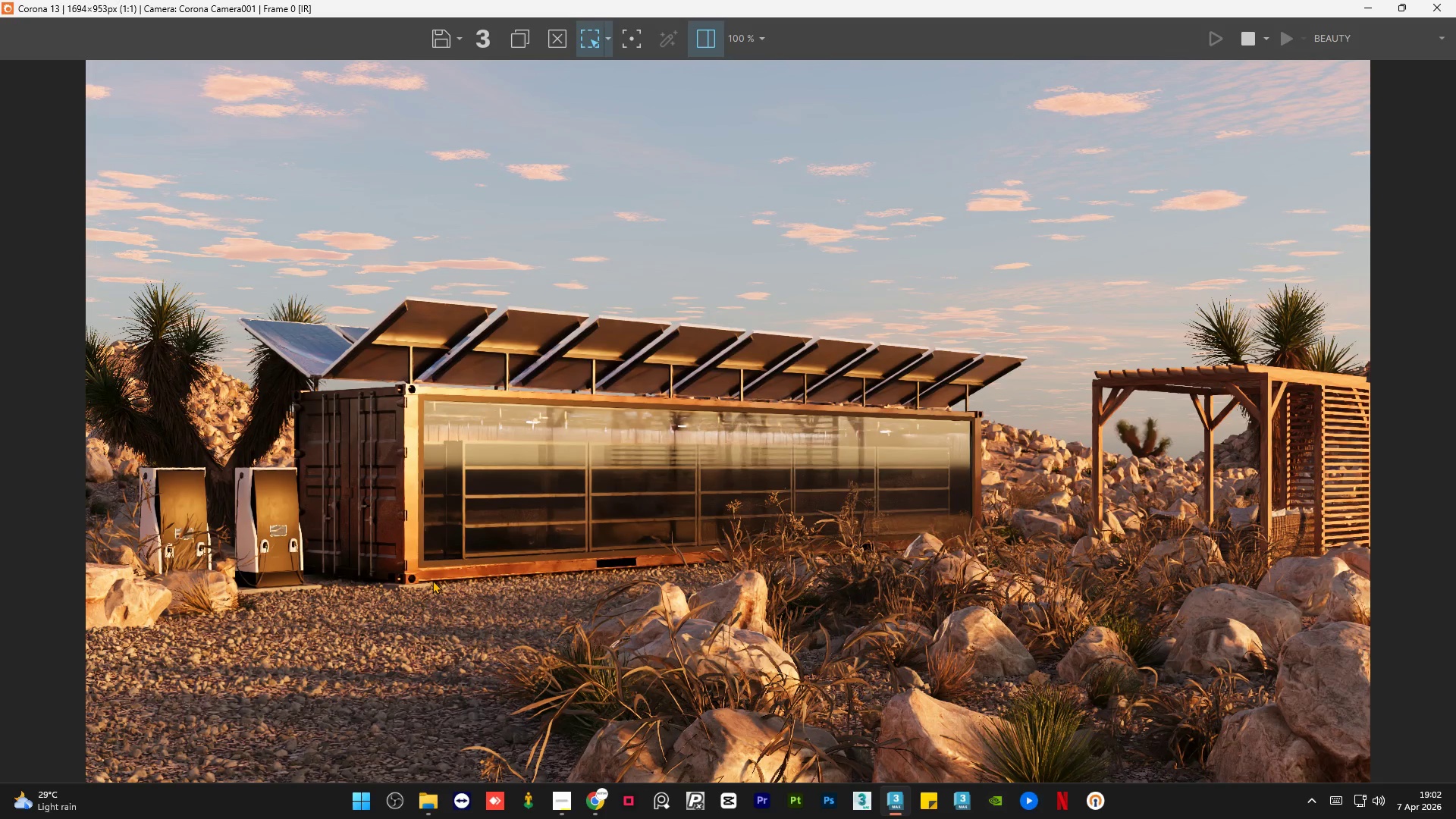 
scroll: coordinate [432, 580], scroll_direction: up, amount: 1.0
 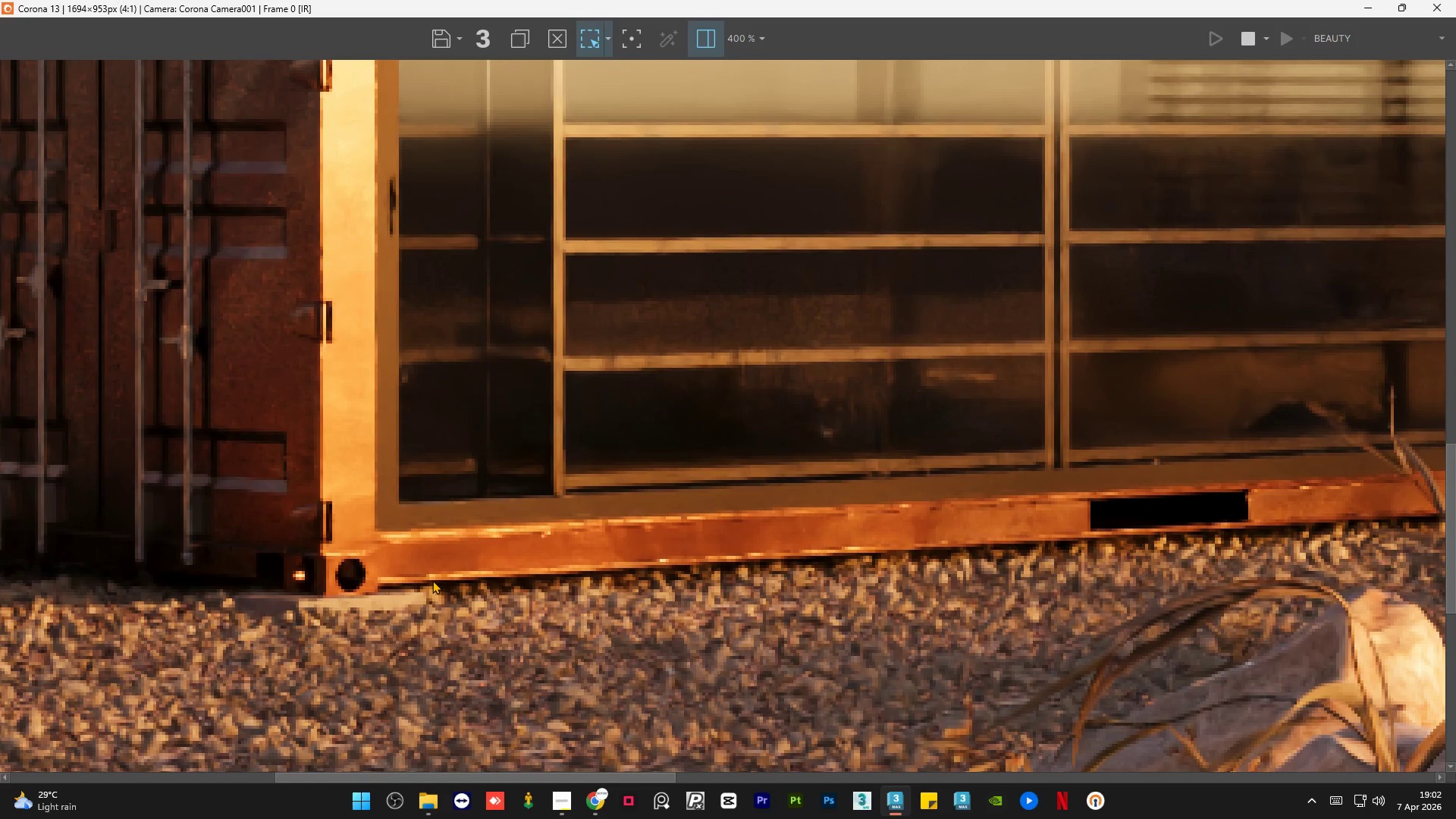 
scroll: coordinate [432, 580], scroll_direction: down, amount: 1.0
 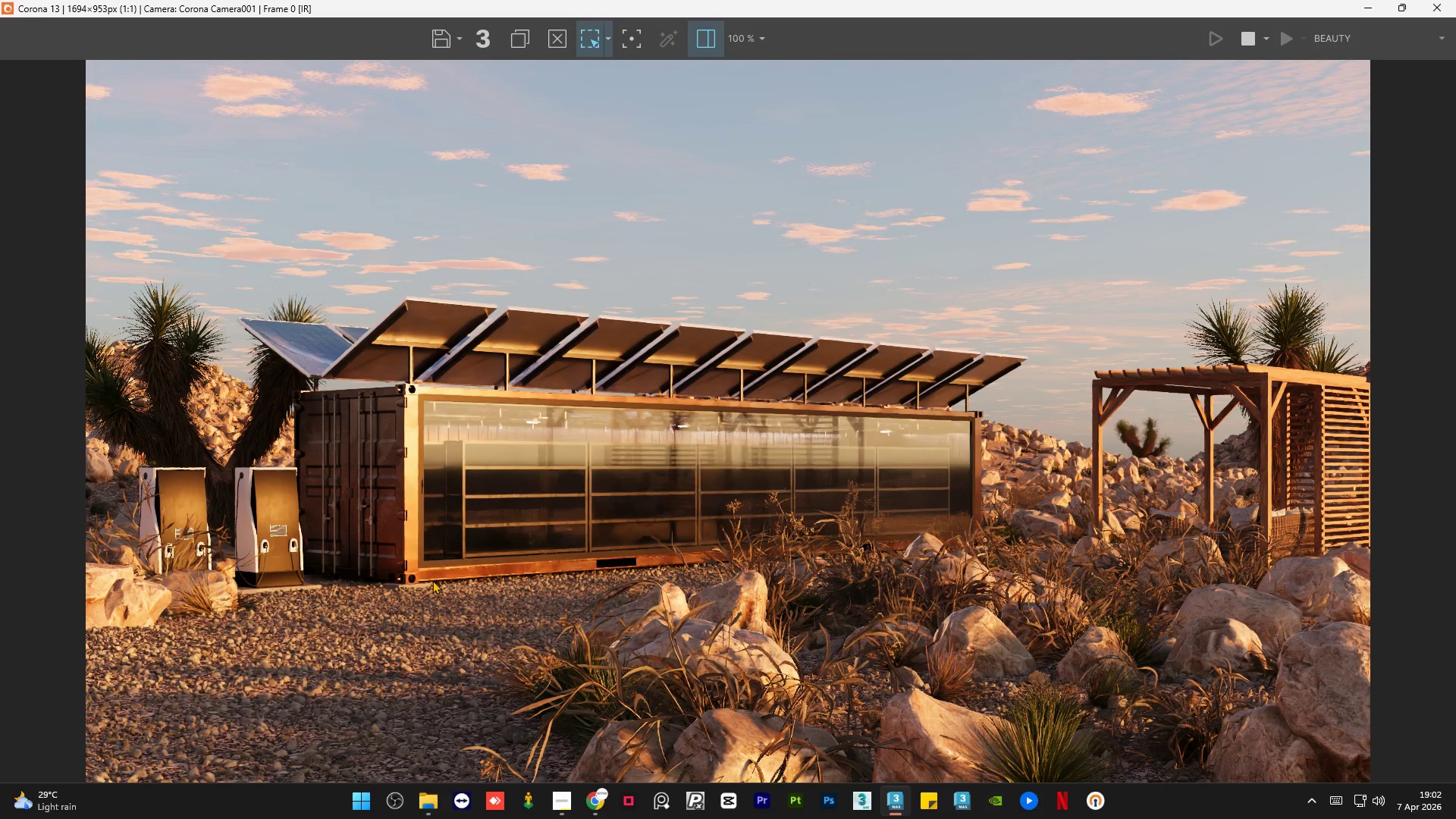 
wait(12.73)
 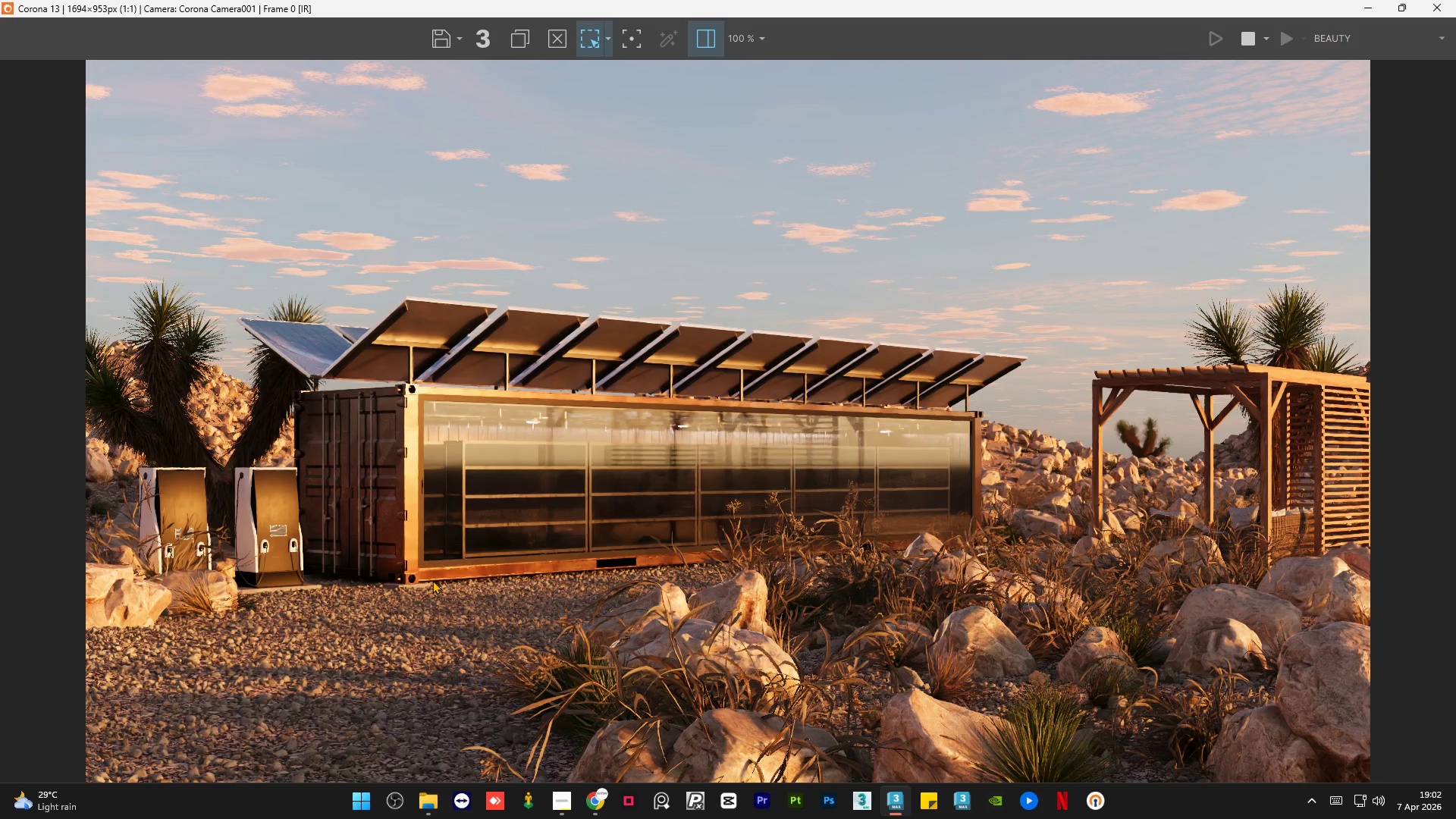 
scroll: coordinate [471, 558], scroll_direction: down, amount: 1.0
 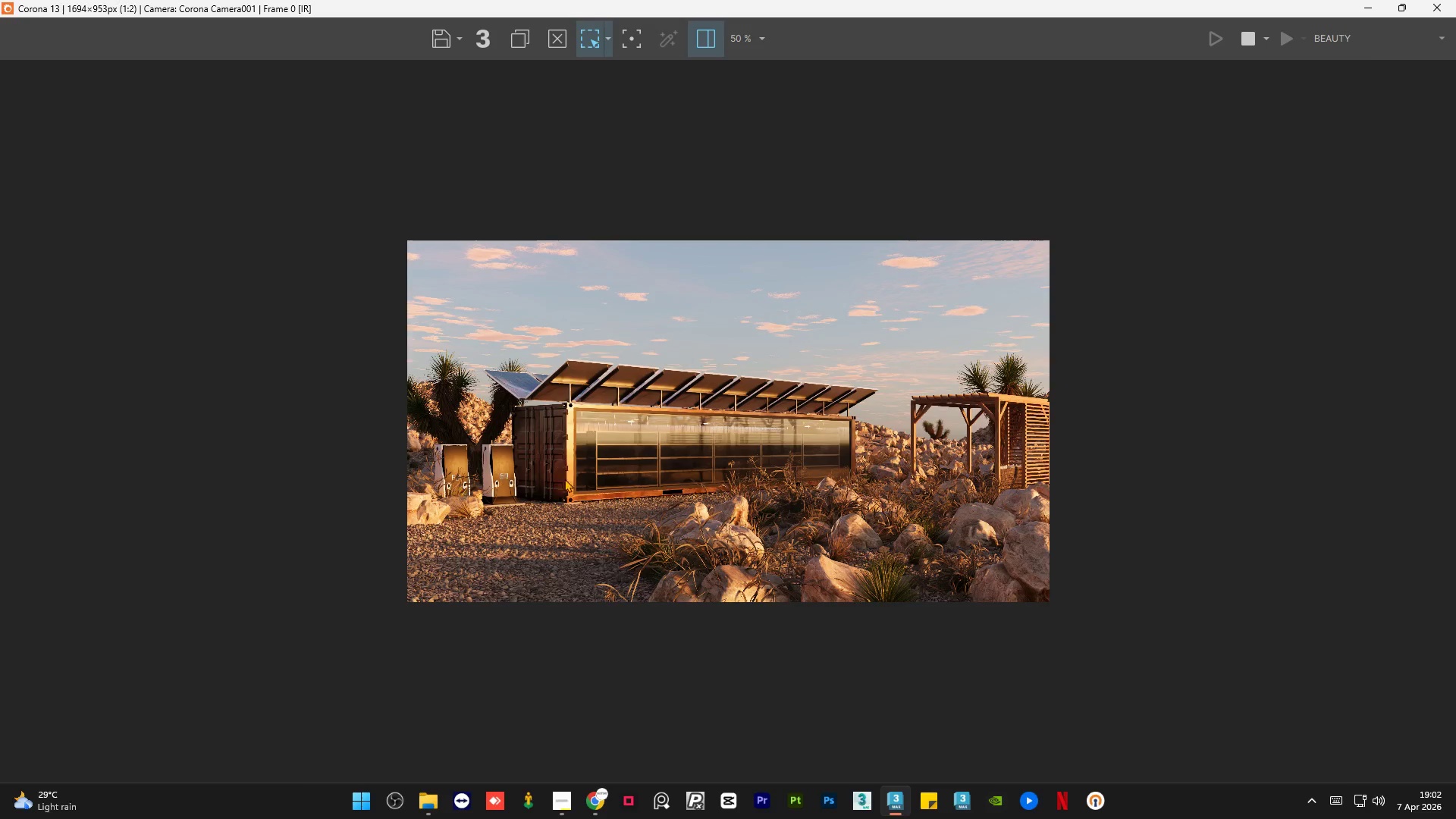 
scroll: coordinate [576, 470], scroll_direction: up, amount: 2.0
 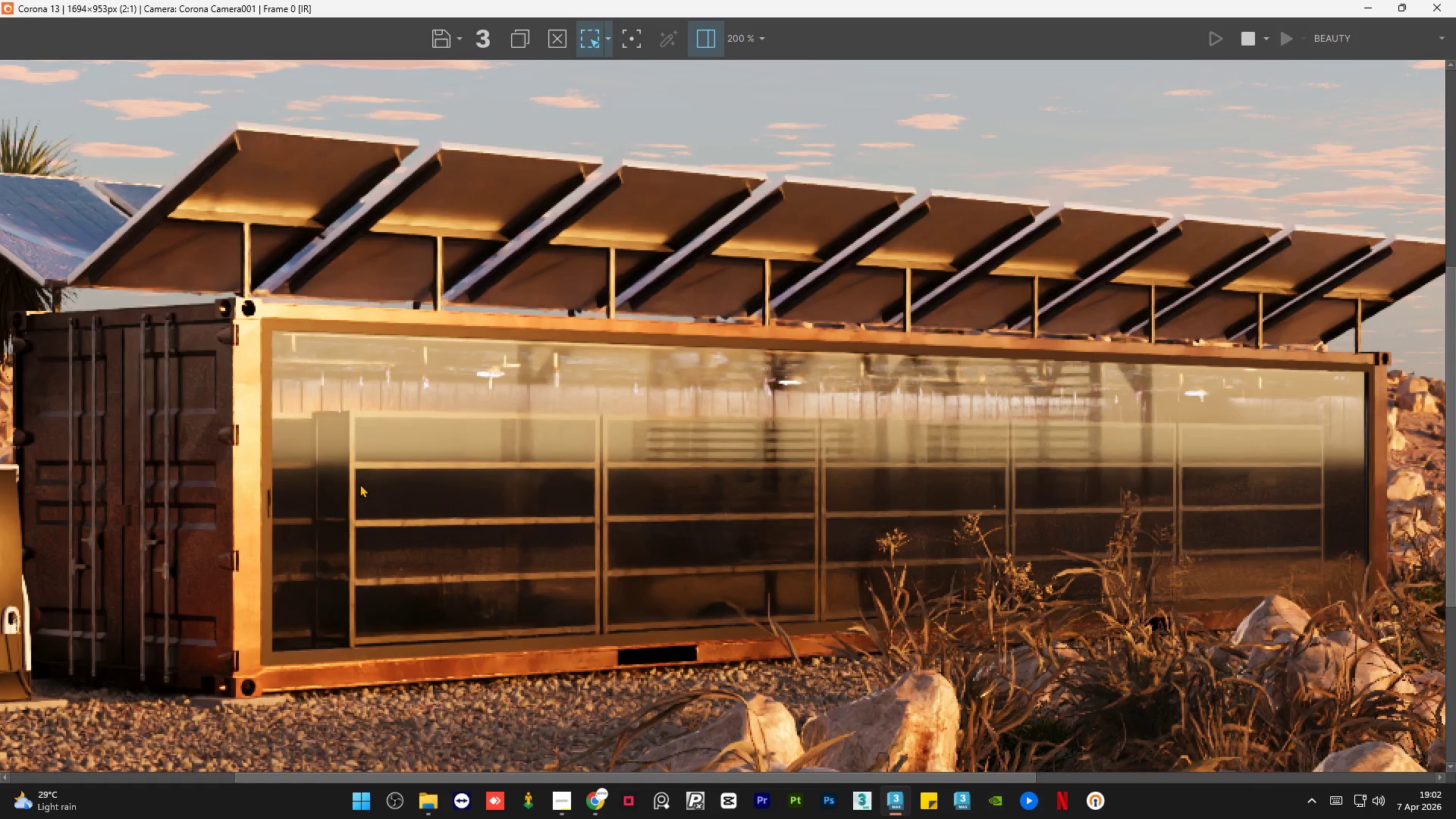 
scroll: coordinate [359, 484], scroll_direction: down, amount: 1.0
 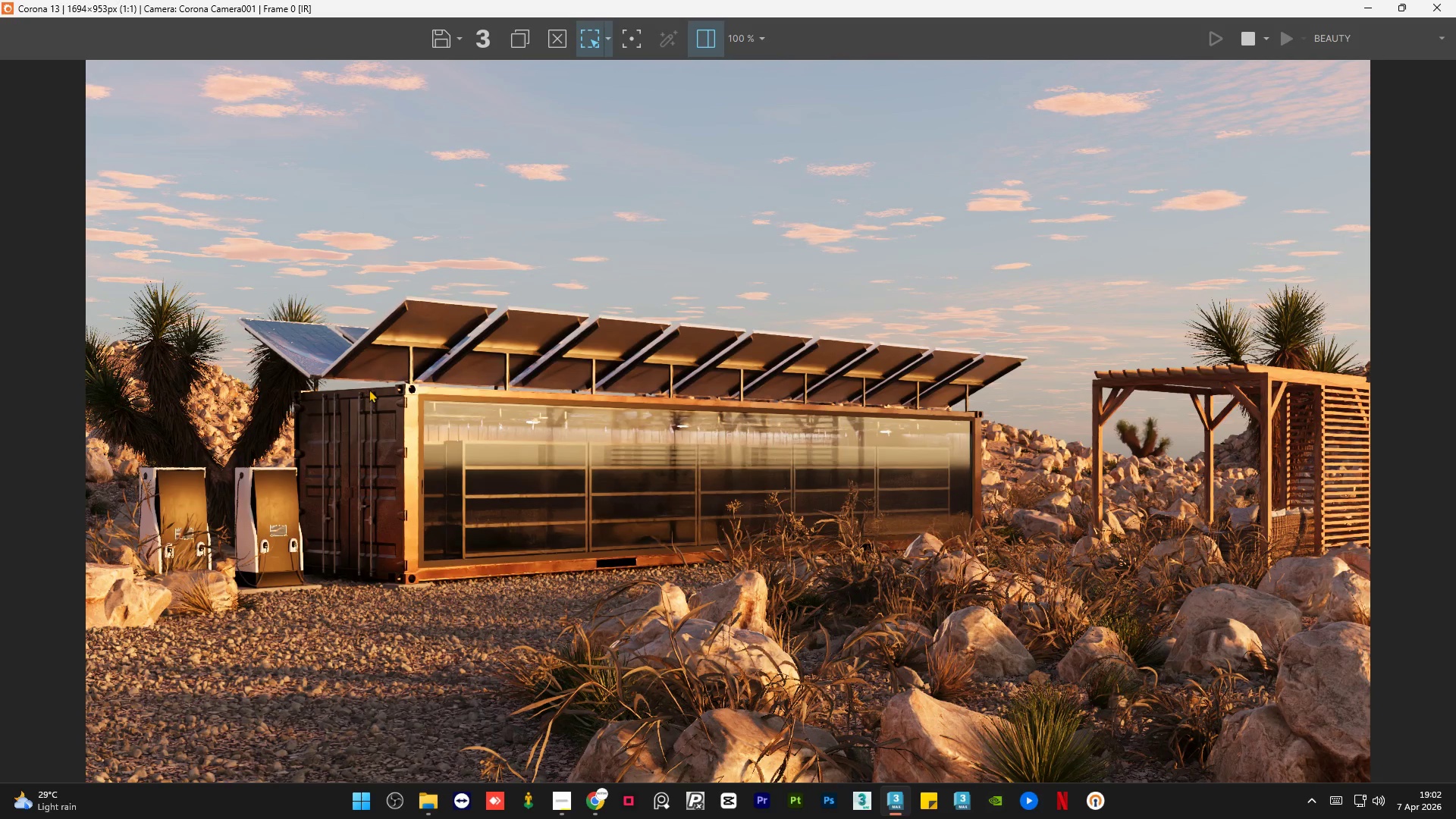 
left_click([341, 379])
 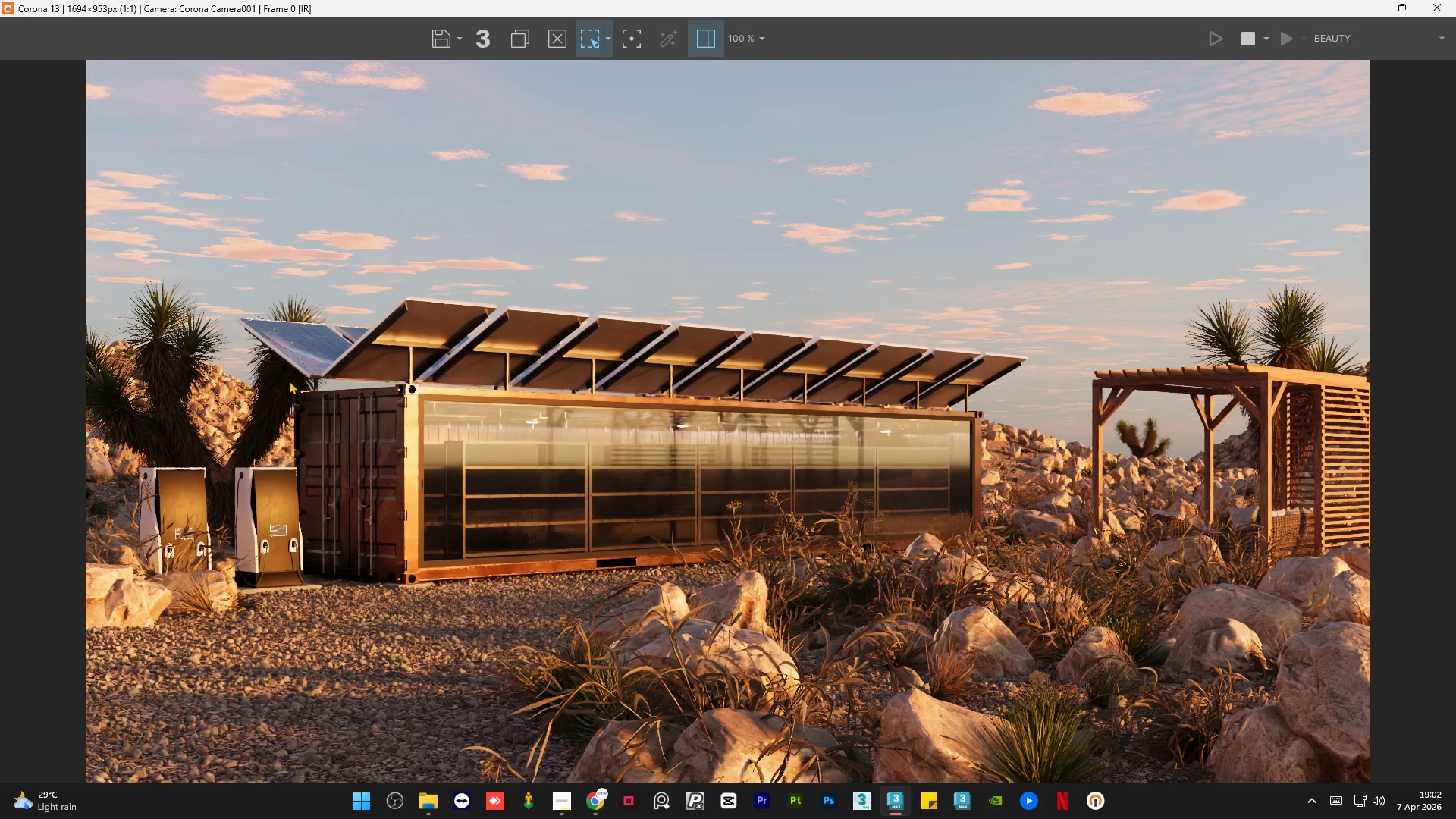 
left_click_drag(start_coordinate=[289, 381], to_coordinate=[425, 601])
 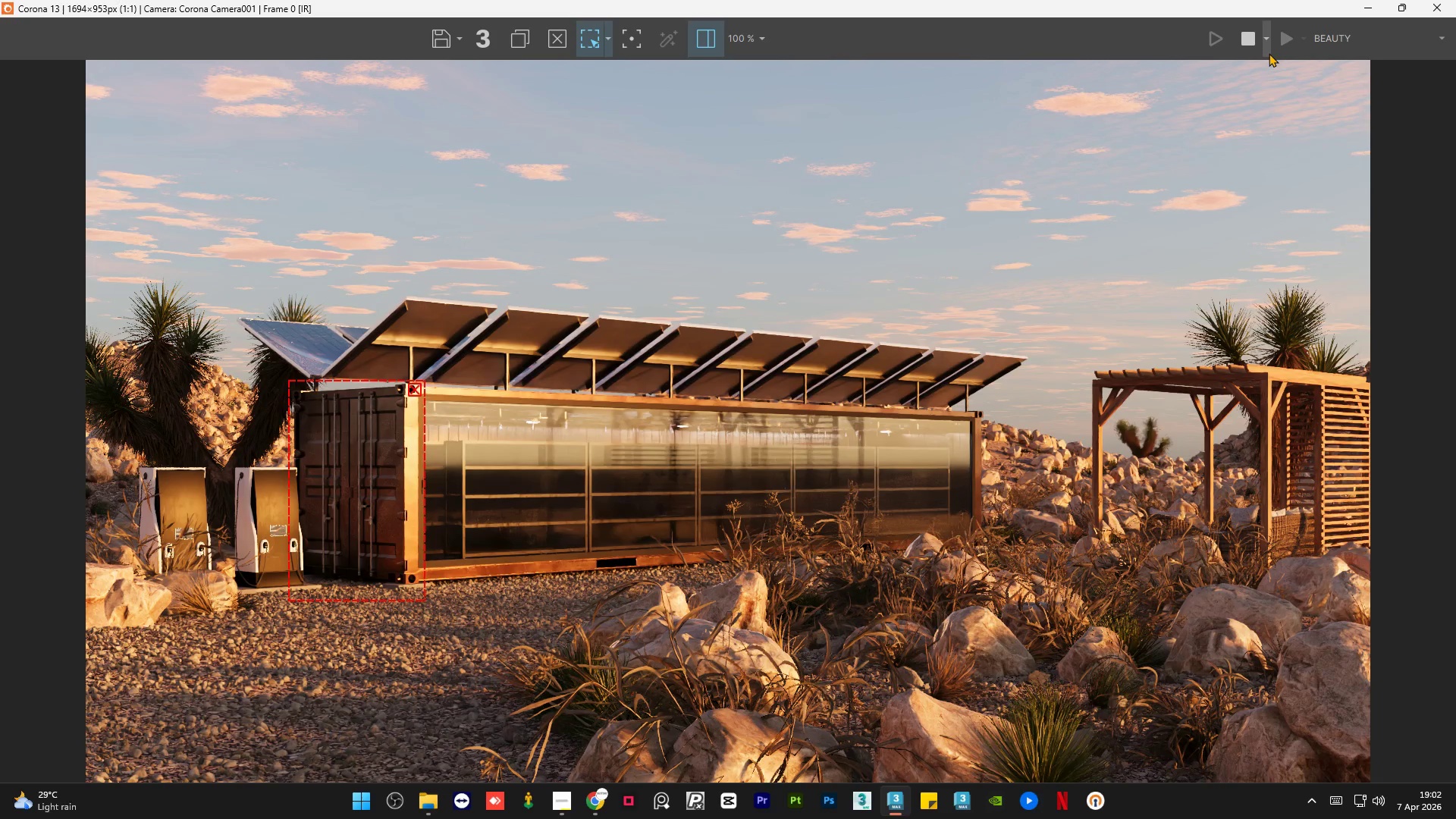 
left_click([1243, 45])
 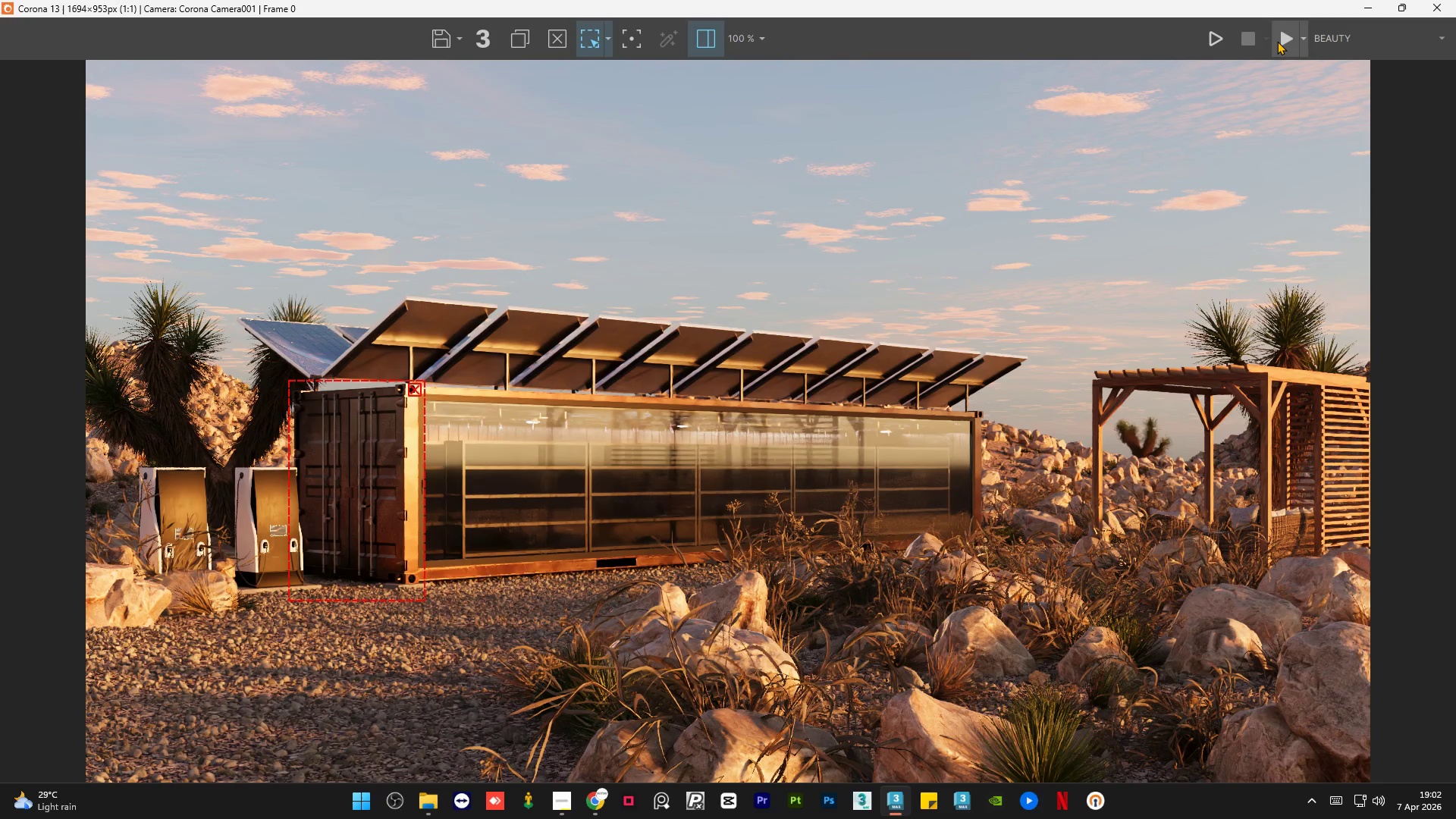 
left_click([1277, 41])
 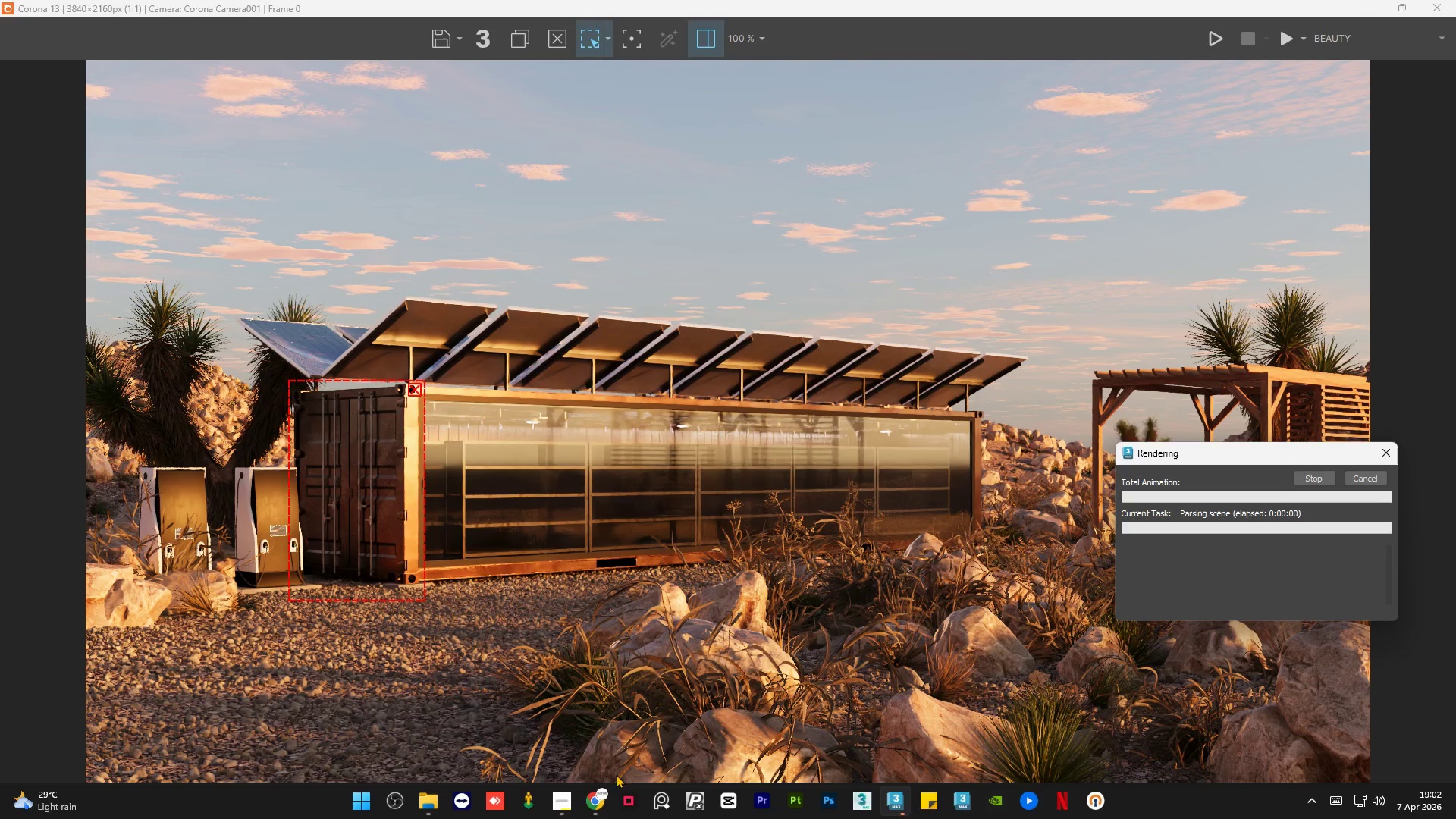 
left_click([591, 809])
 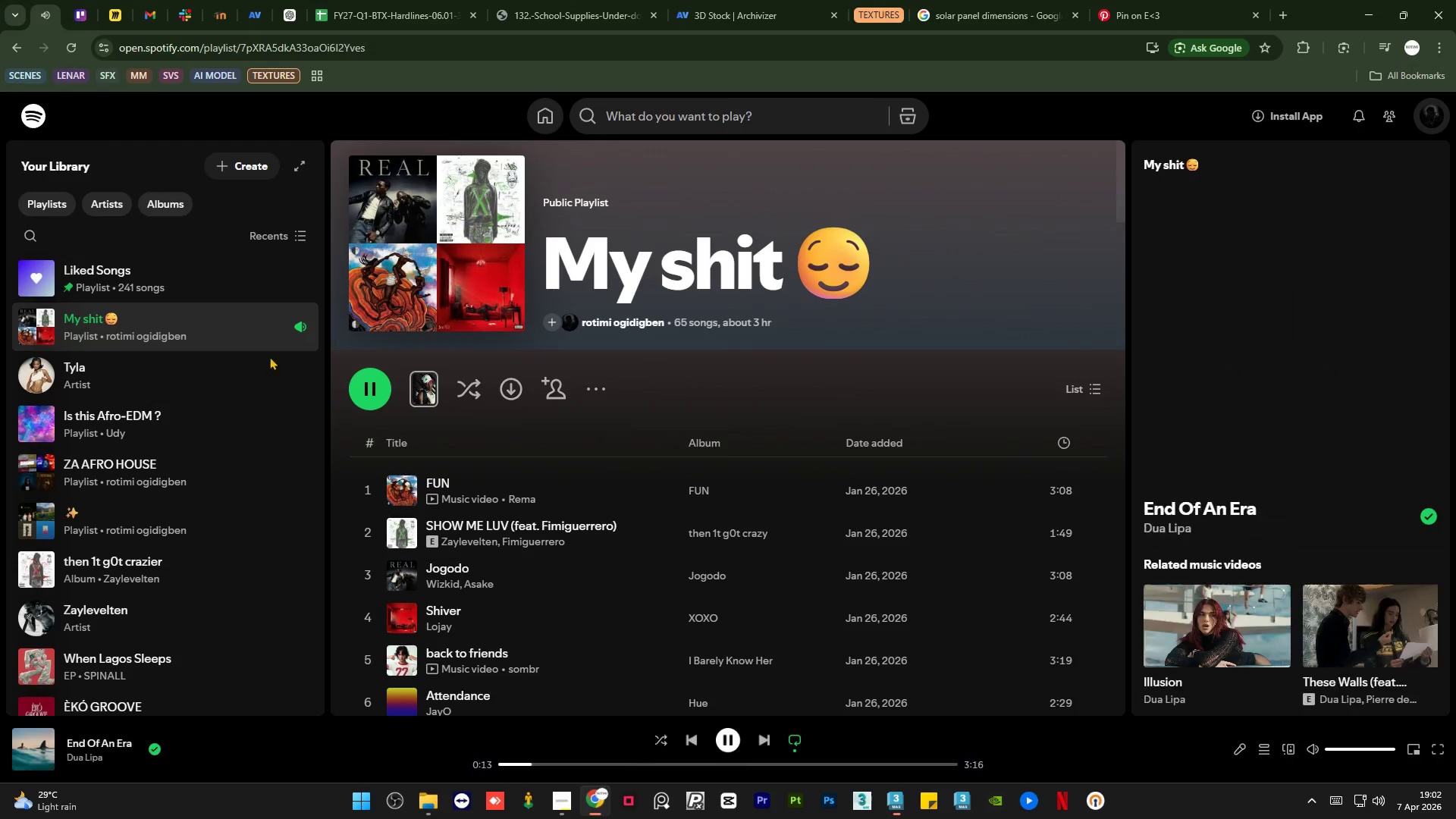 
scroll: coordinate [215, 361], scroll_direction: down, amount: 15.0
 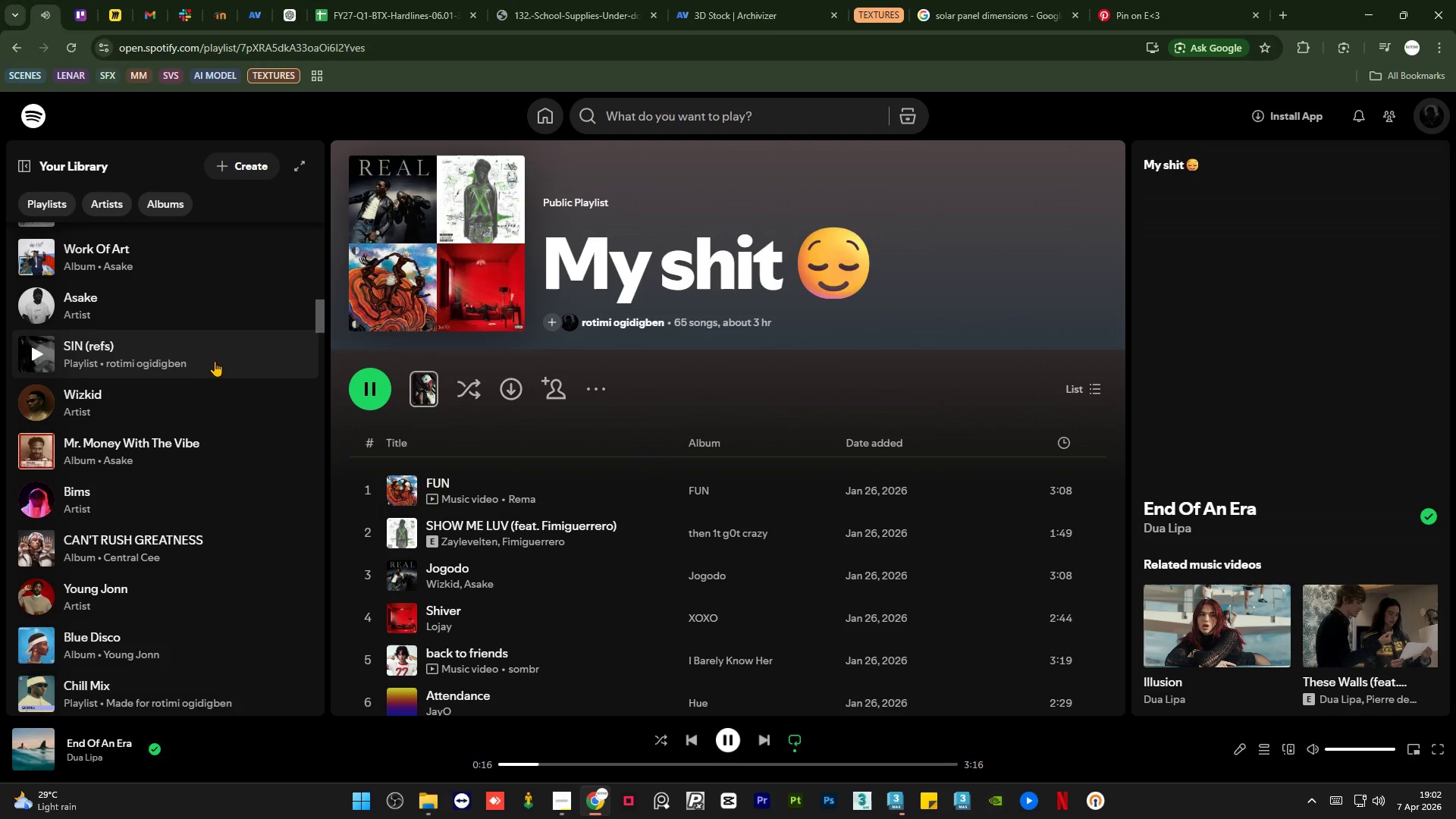 
scroll: coordinate [215, 361], scroll_direction: up, amount: 5.0
 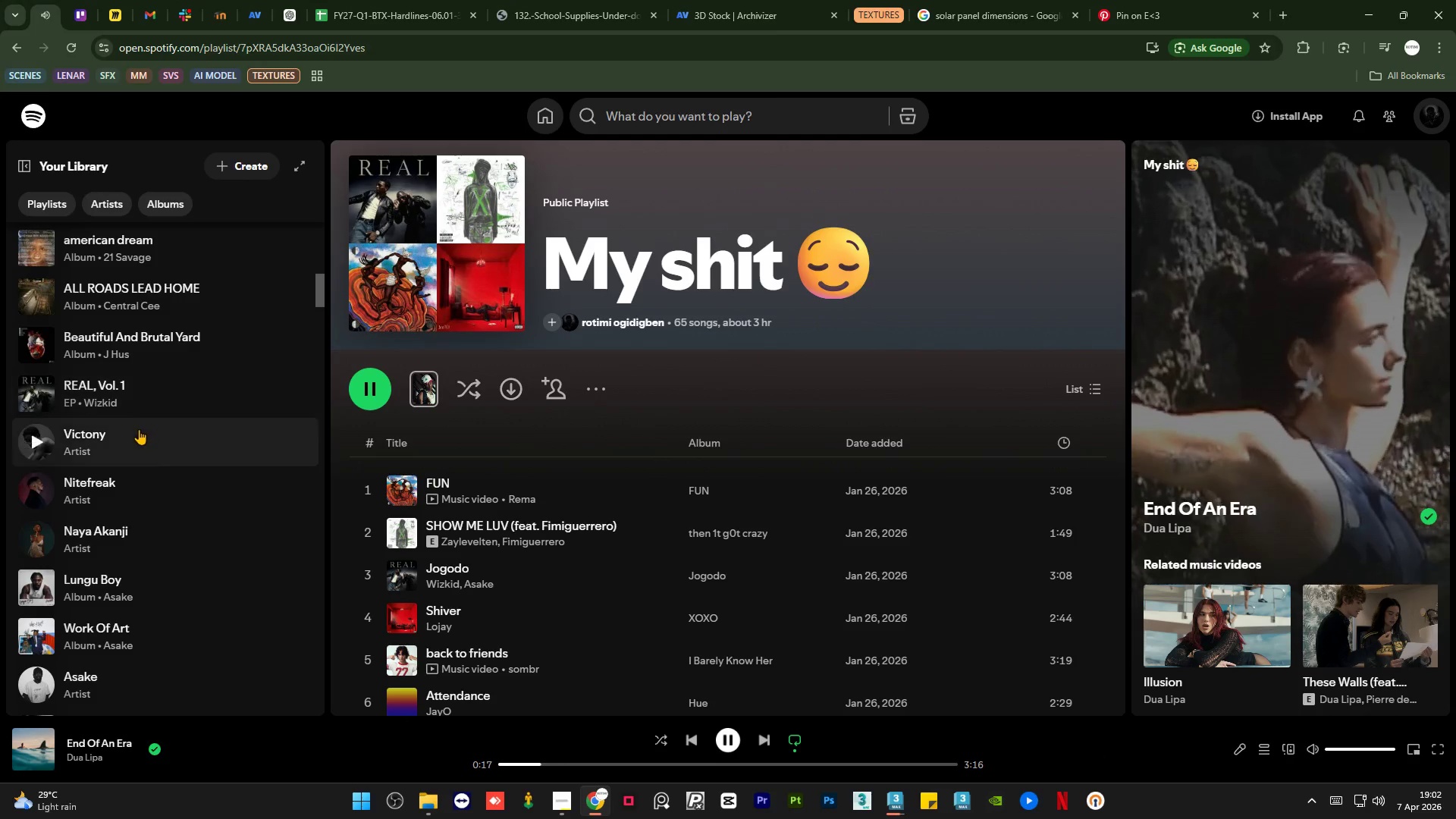 
left_click([140, 429])
 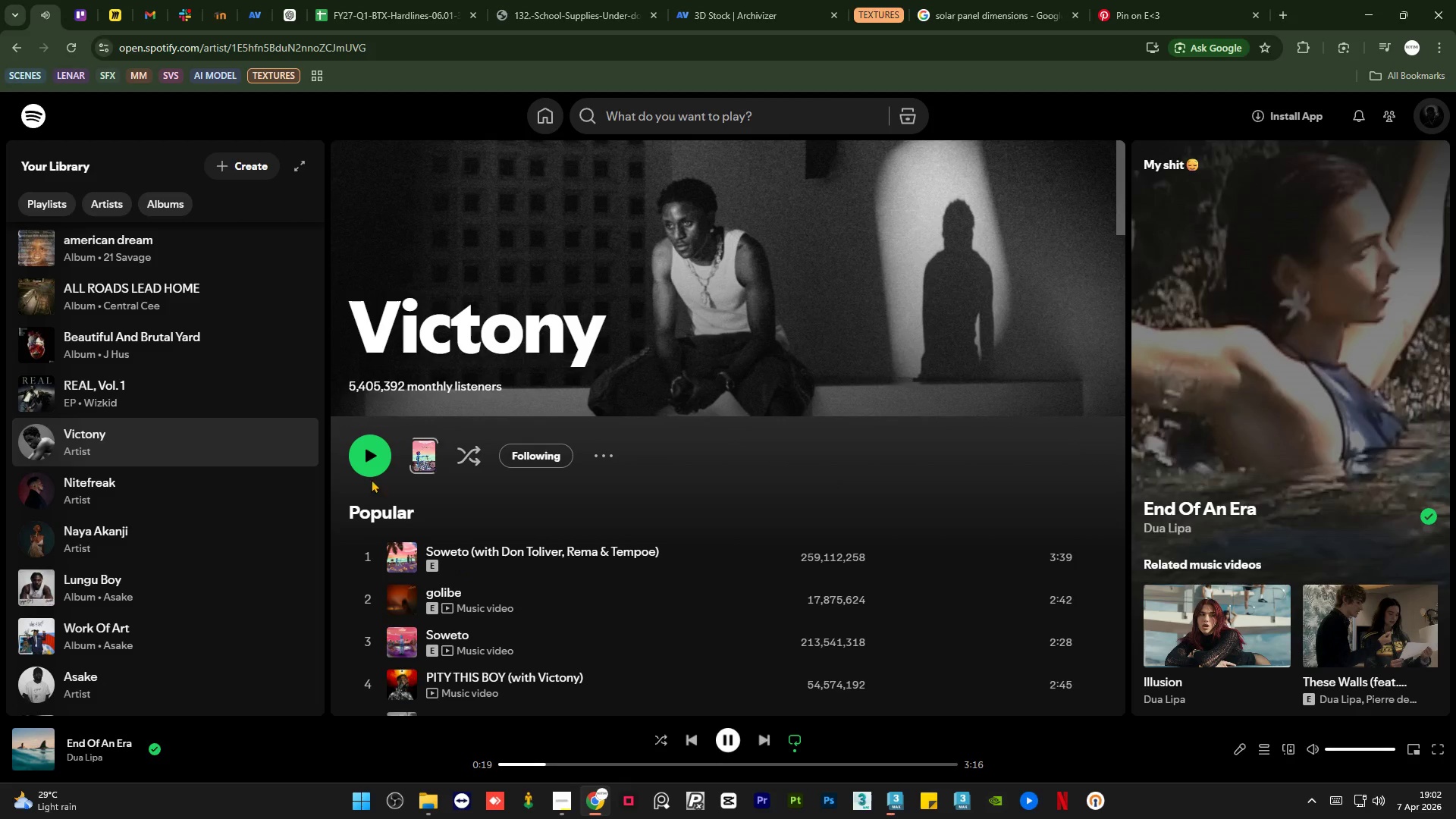 
scroll: coordinate [441, 386], scroll_direction: down, amount: 9.0
 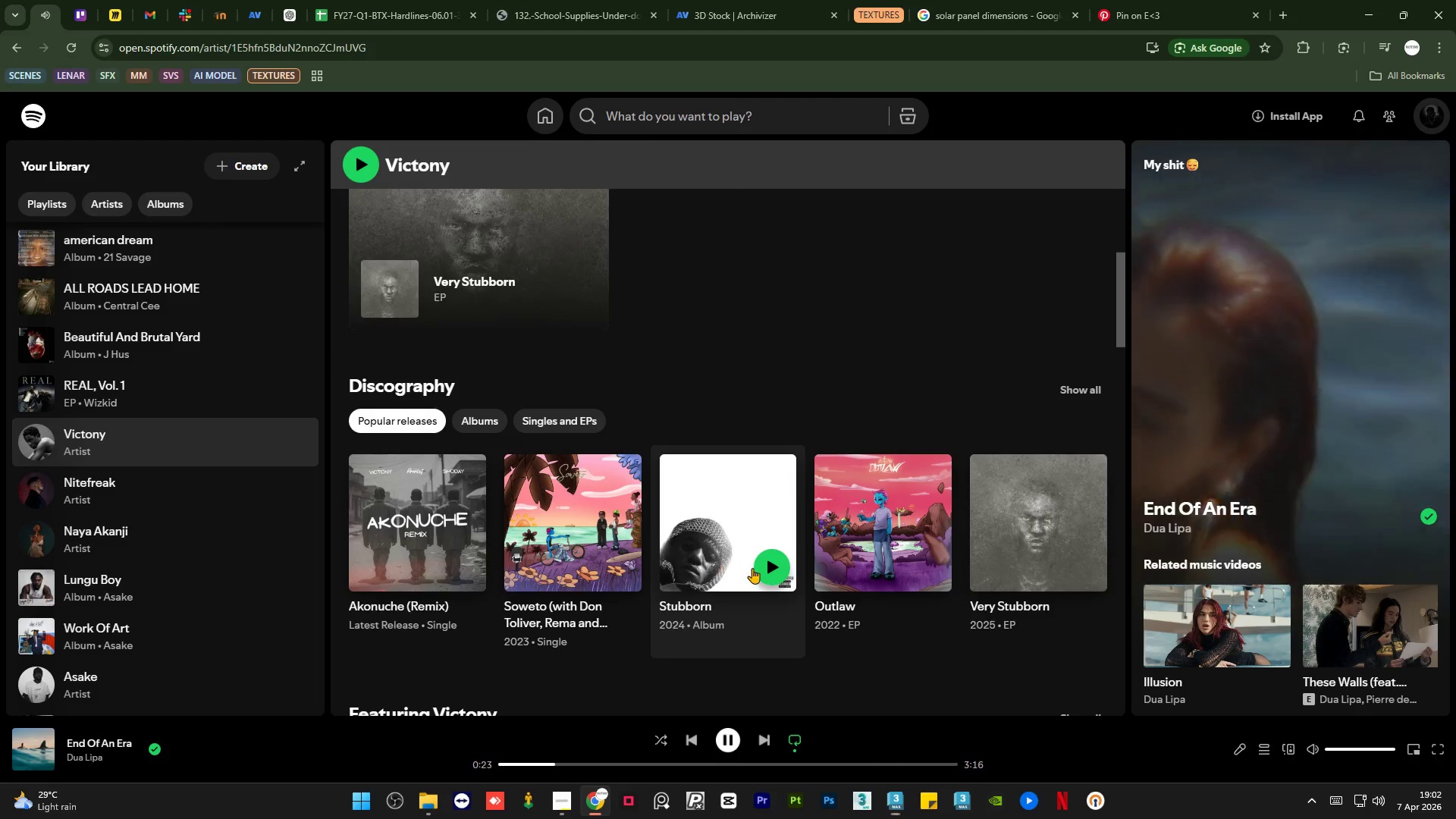 
left_click([767, 567])
 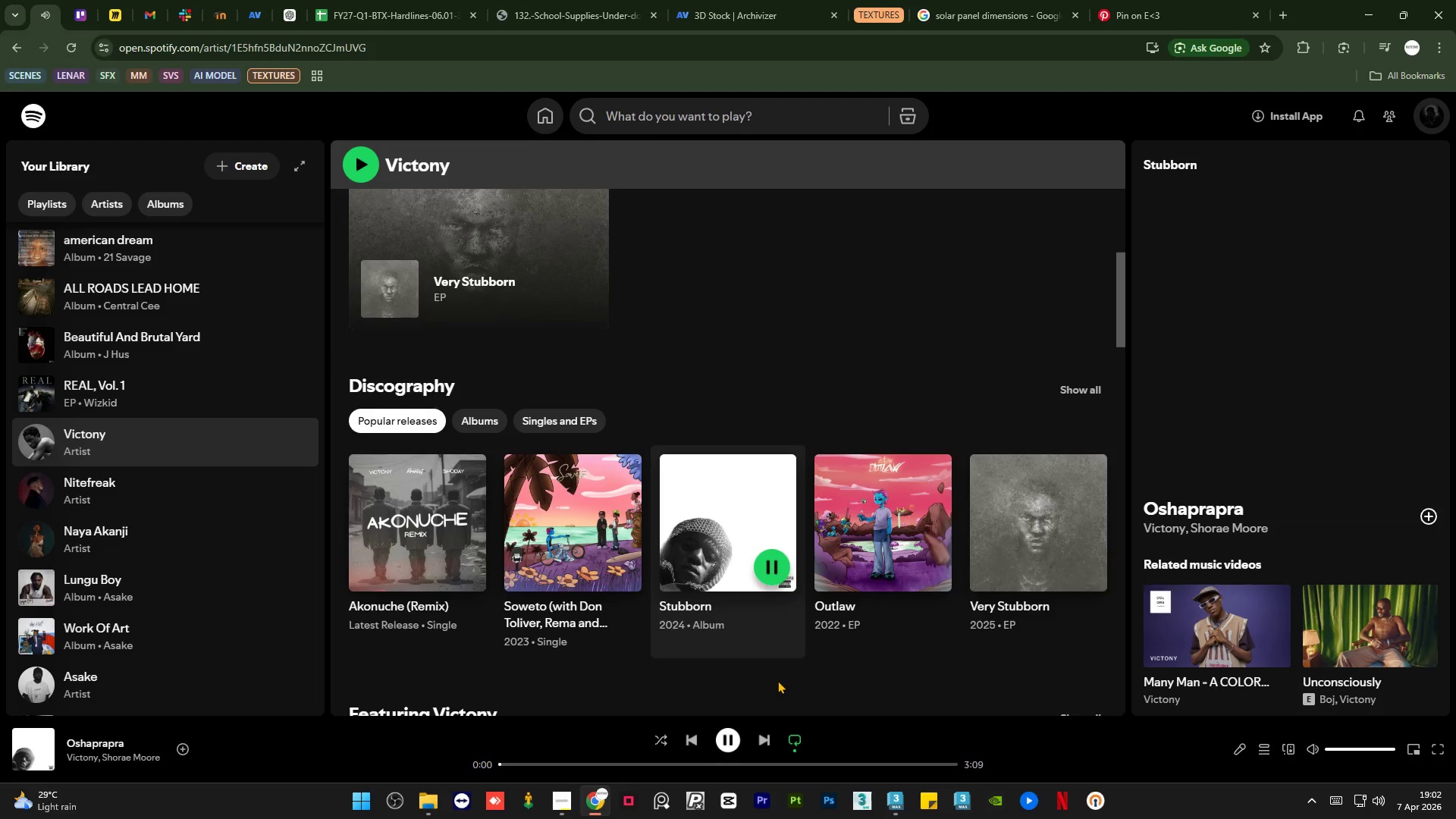 
left_click([770, 737])
 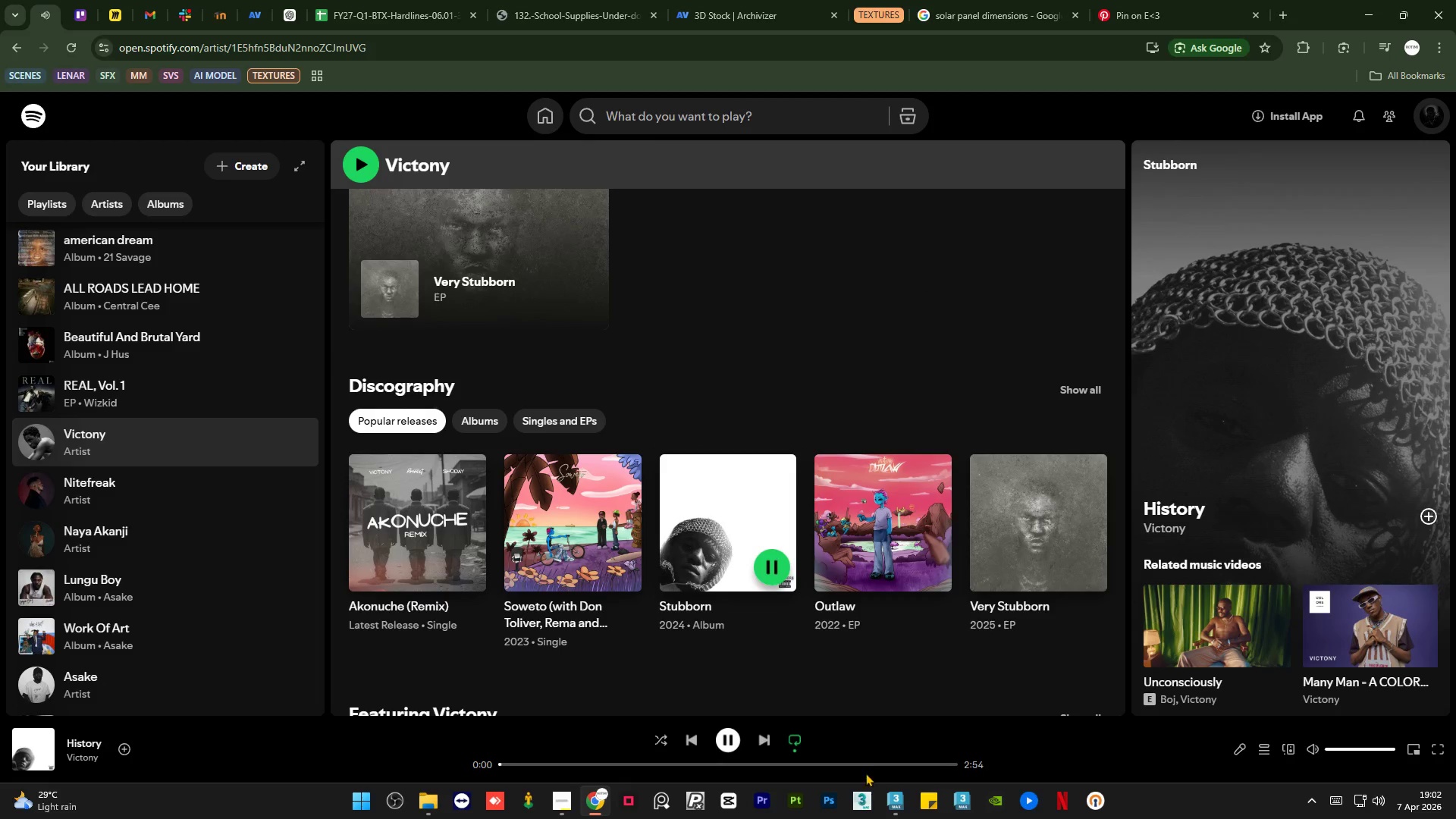 
left_click([899, 810])
 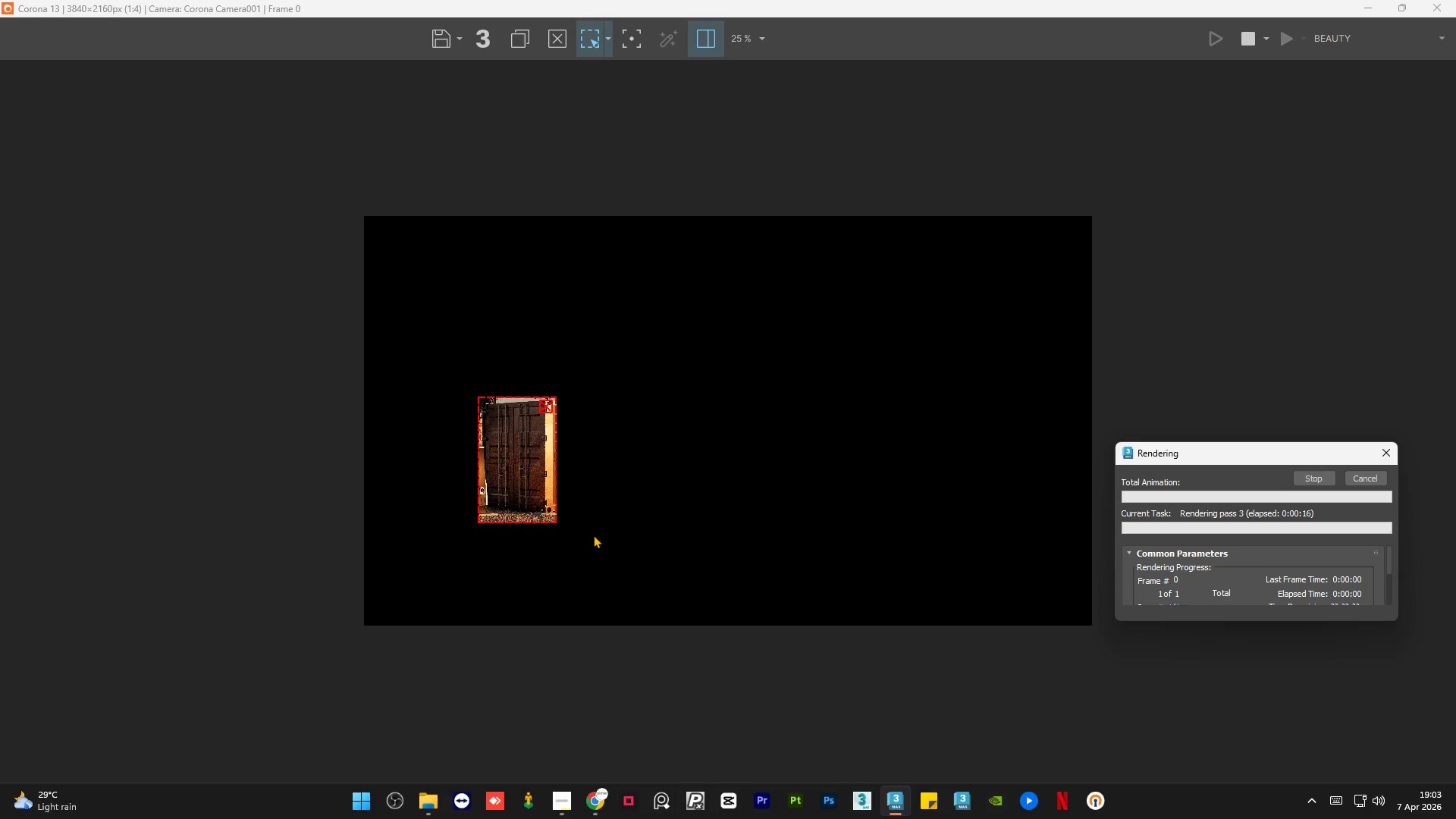 
scroll: coordinate [249, 597], scroll_direction: up, amount: 4.0
 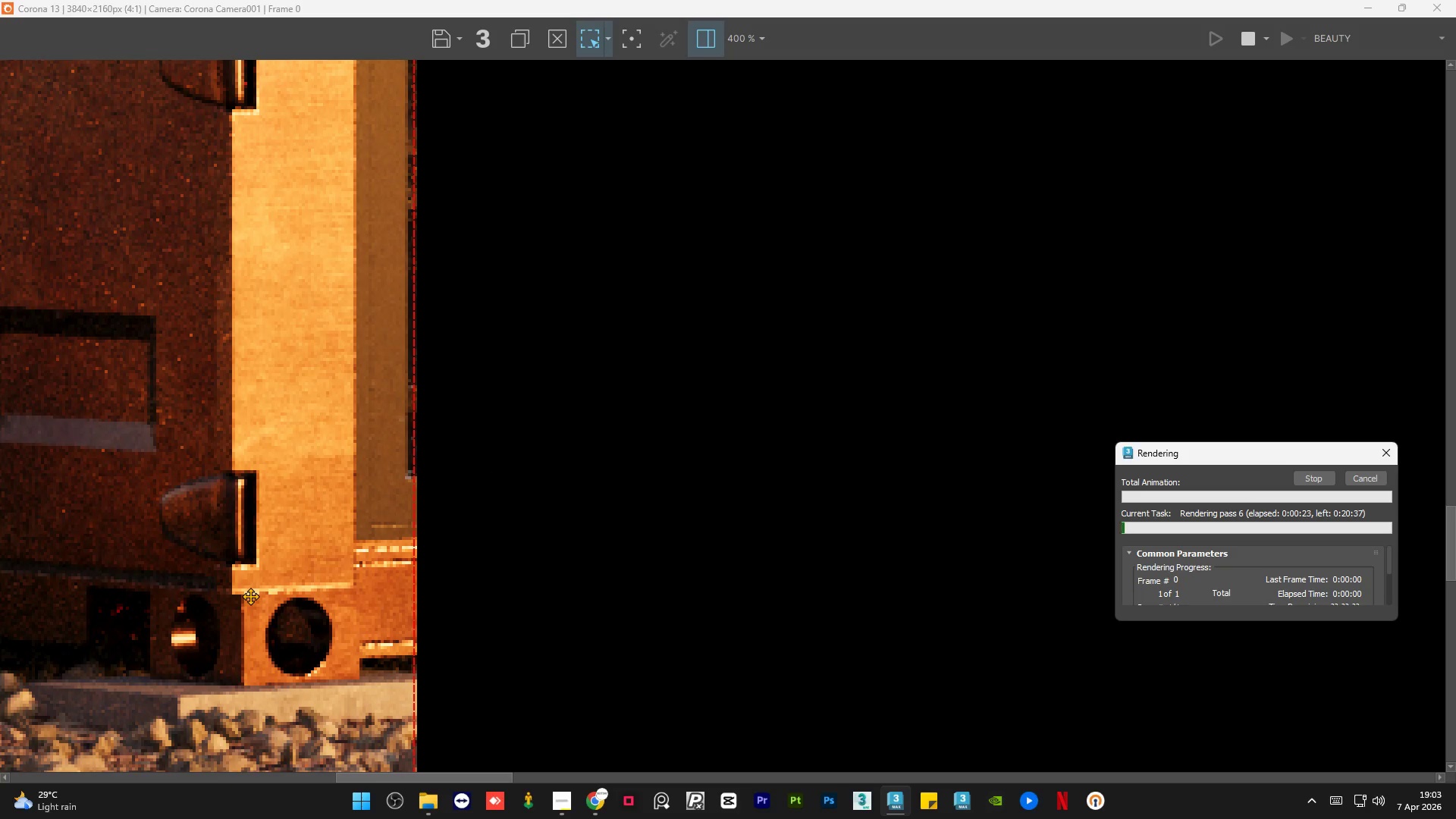 
wait(6.01)
 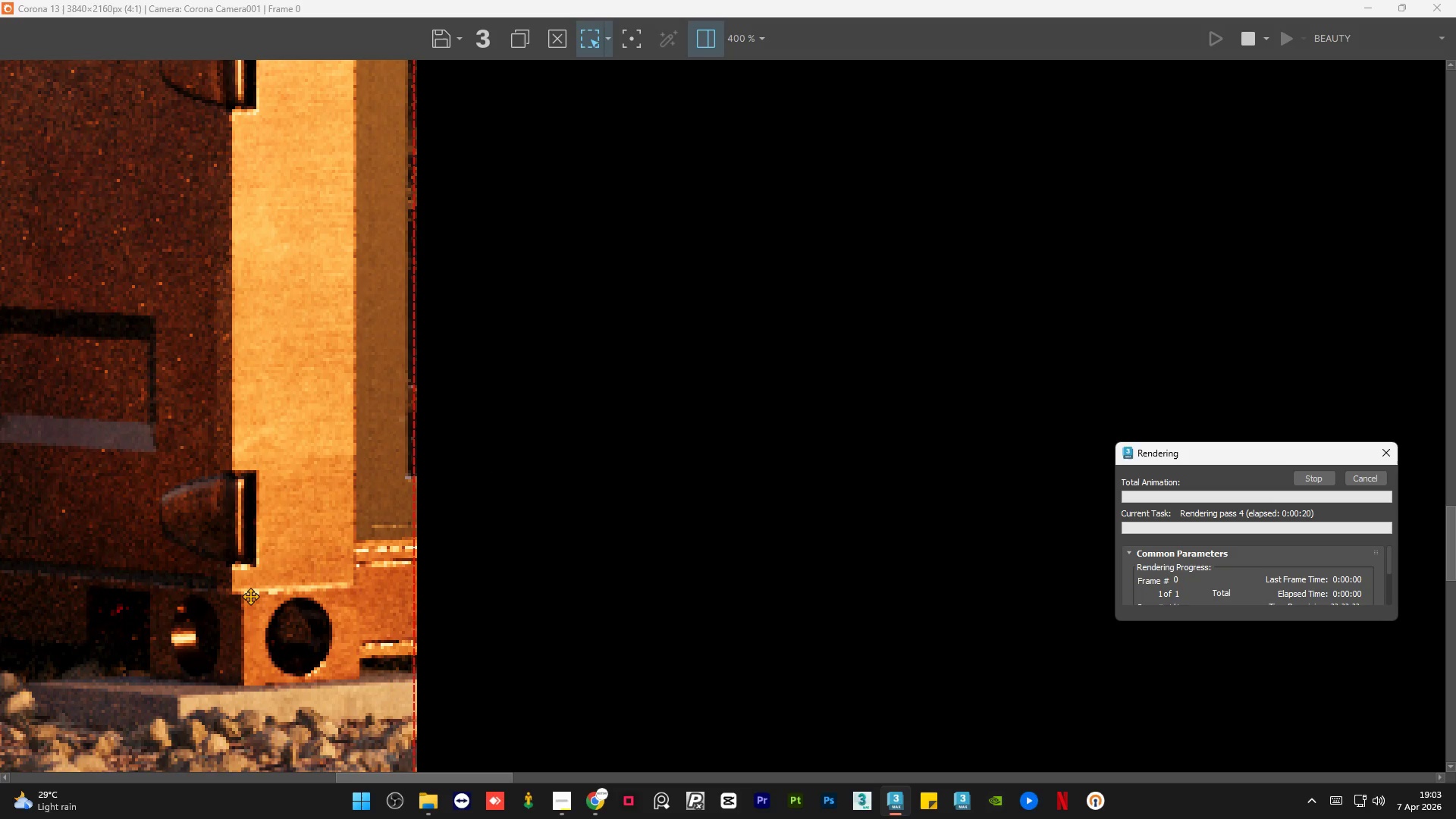 
scroll: coordinate [197, 475], scroll_direction: down, amount: 2.0
 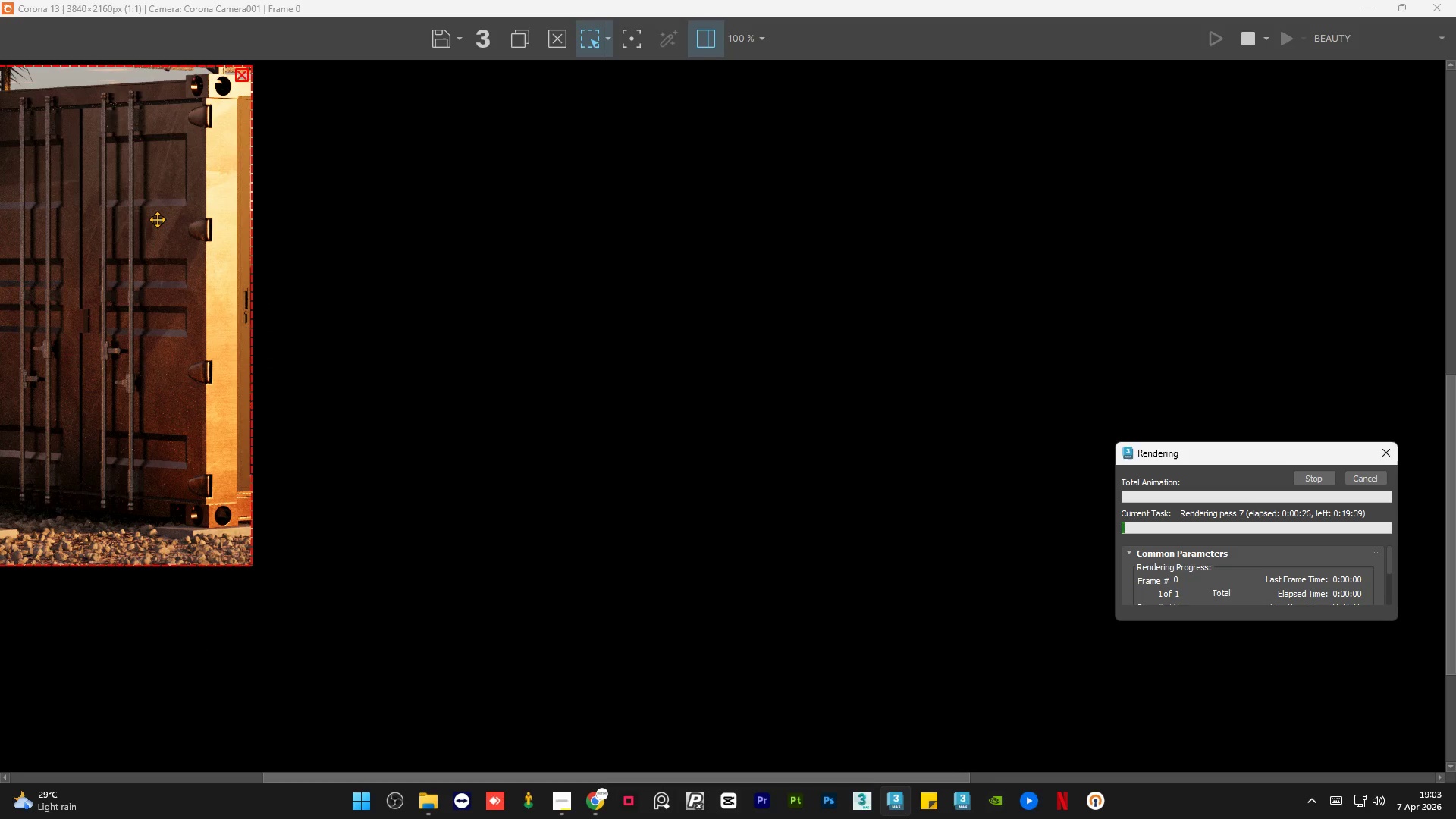 
scroll: coordinate [157, 219], scroll_direction: up, amount: 1.0
 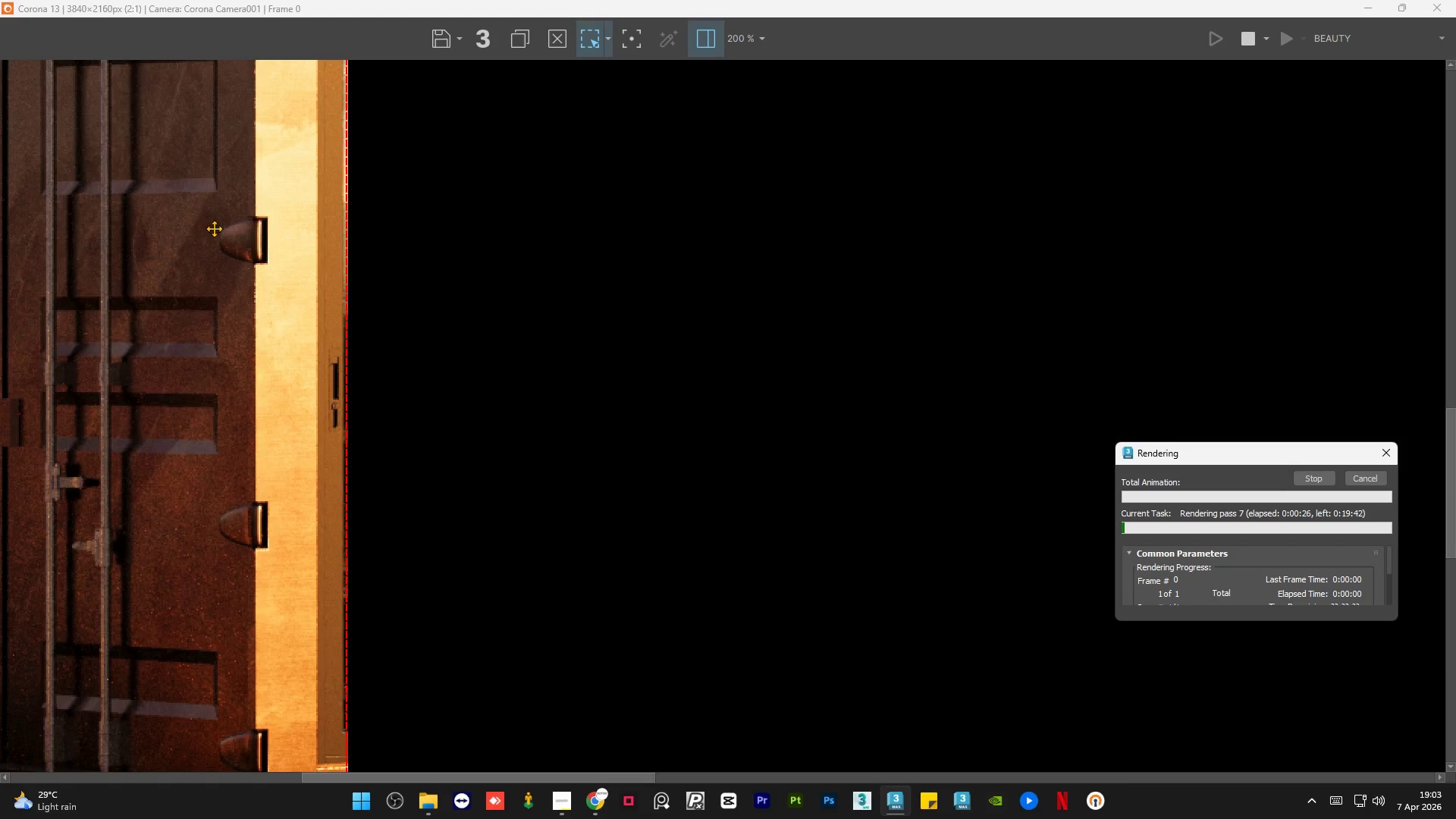 
scroll: coordinate [222, 233], scroll_direction: down, amount: 2.0
 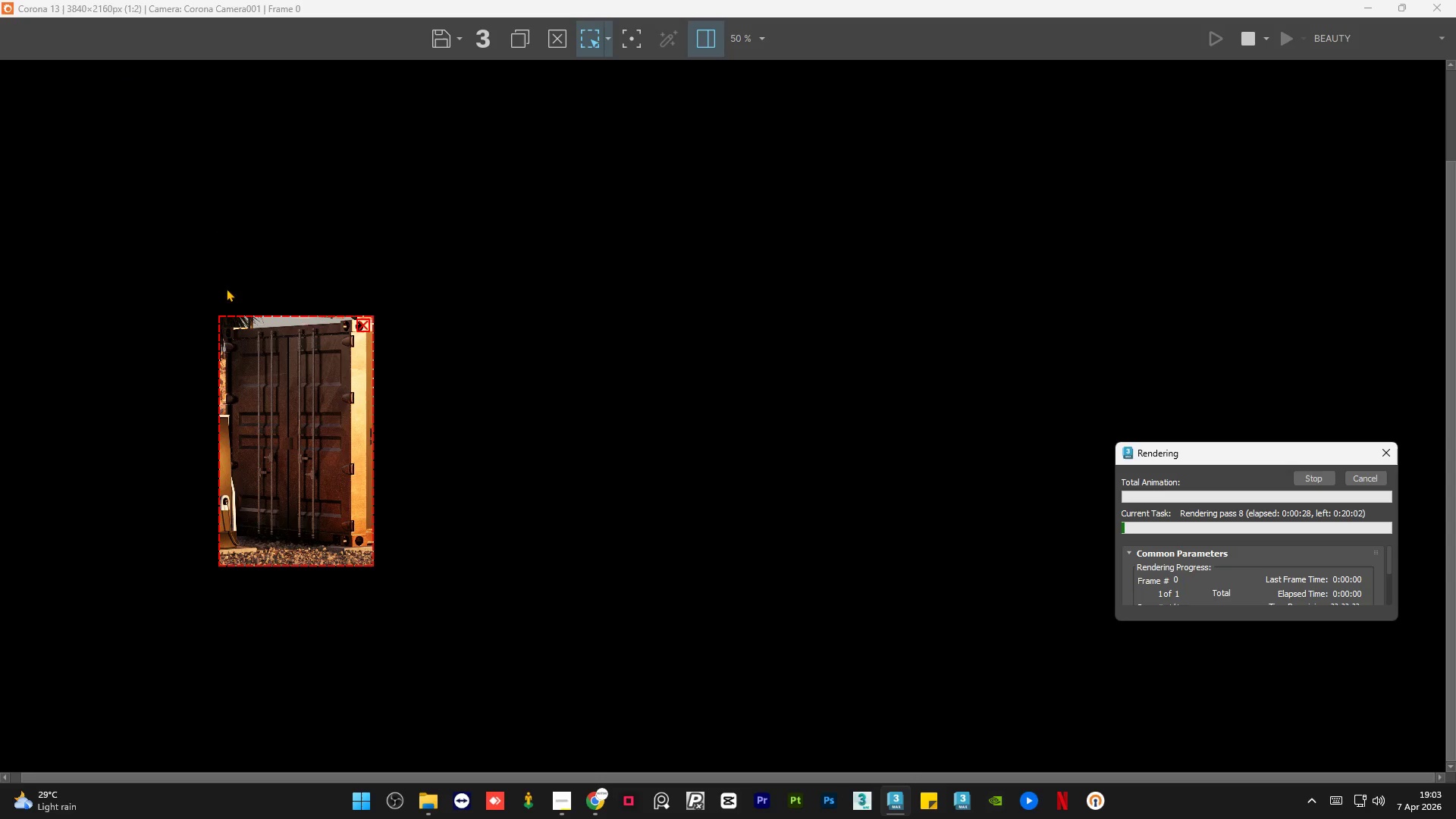 
scroll: coordinate [262, 361], scroll_direction: up, amount: 2.0
 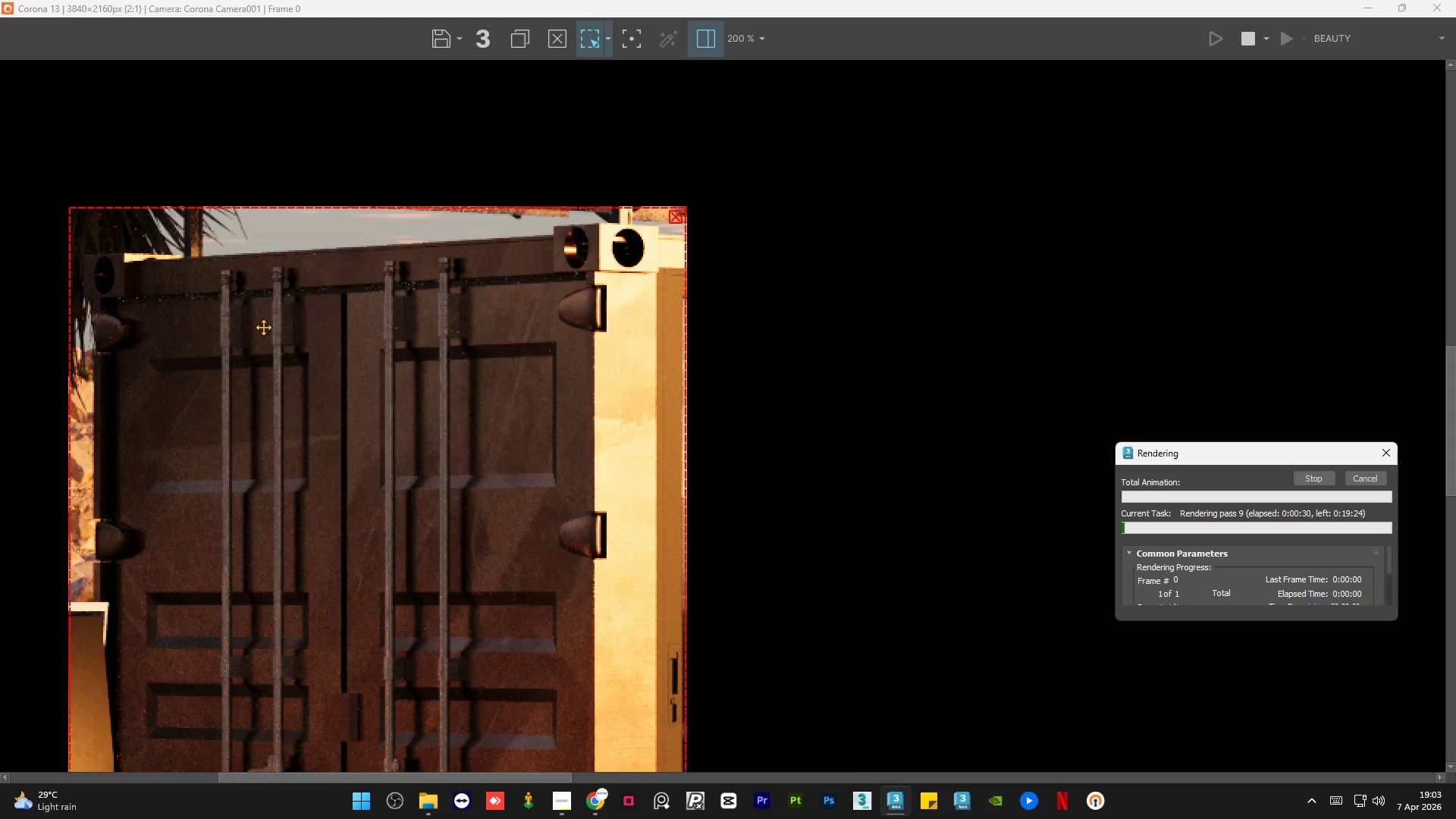 
scroll: coordinate [263, 327], scroll_direction: down, amount: 1.0
 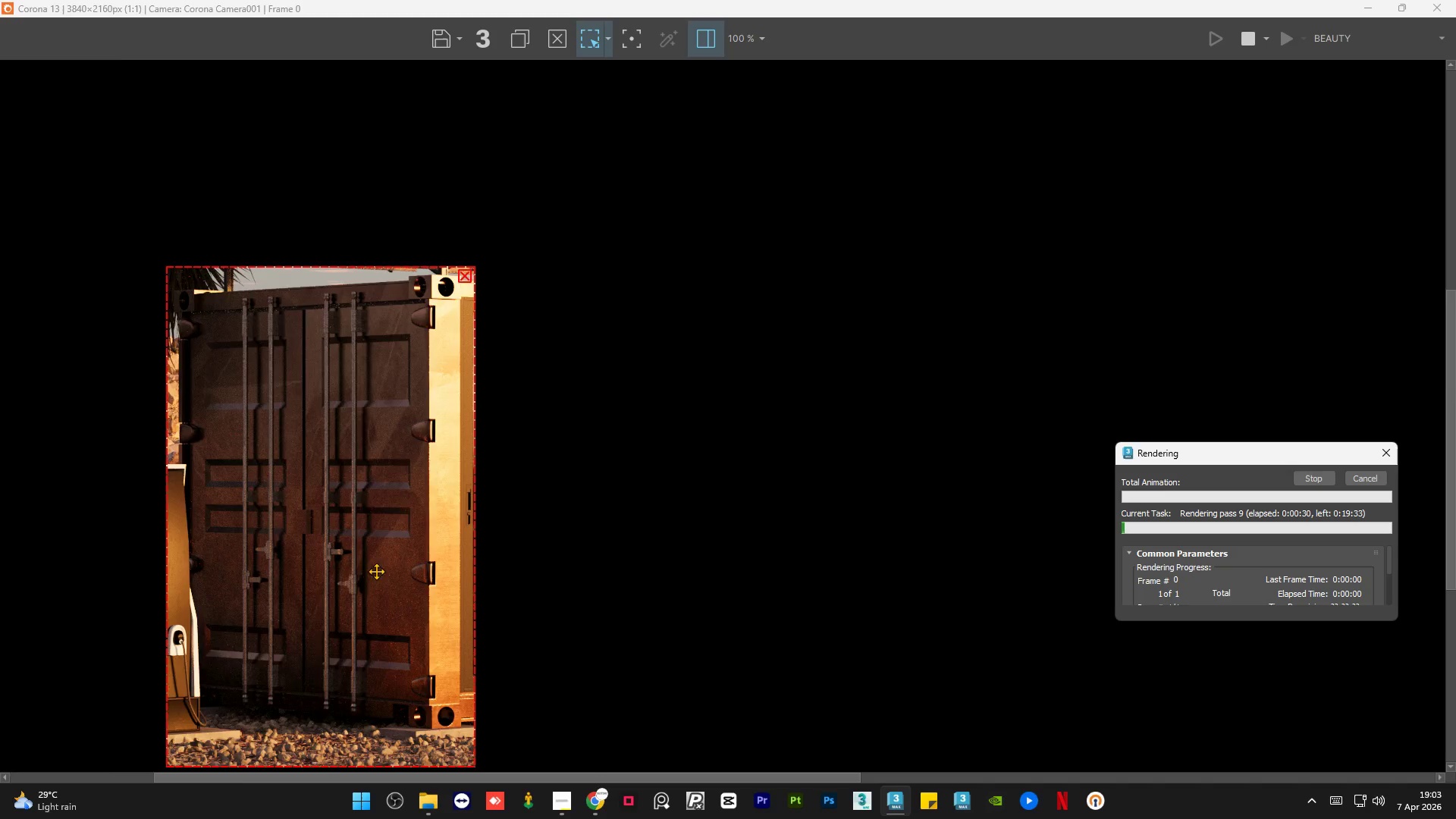 
scroll: coordinate [372, 580], scroll_direction: up, amount: 1.0
 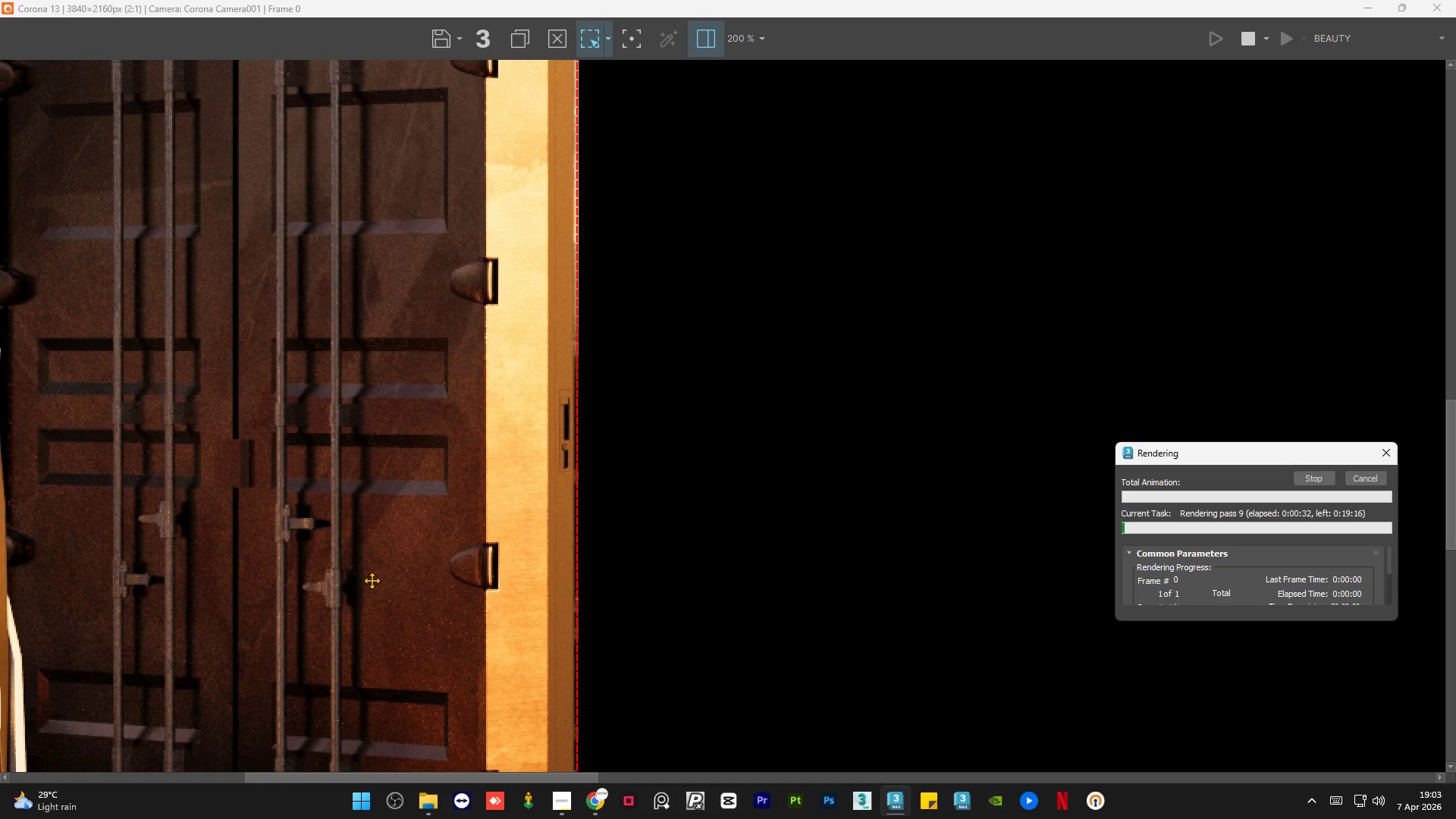 
scroll: coordinate [375, 539], scroll_direction: down, amount: 1.0
 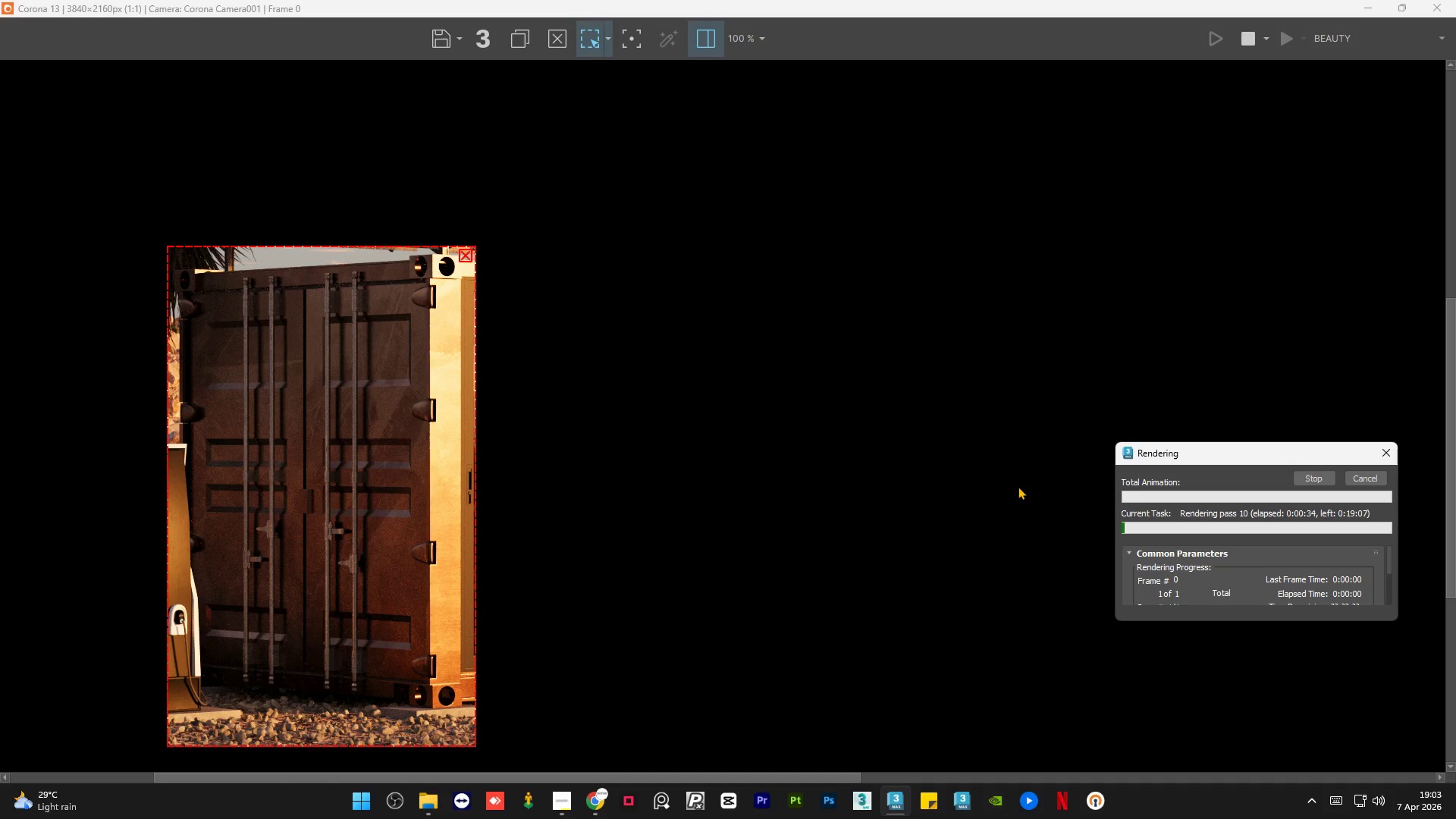 
scroll: coordinate [373, 453], scroll_direction: up, amount: 1.0
 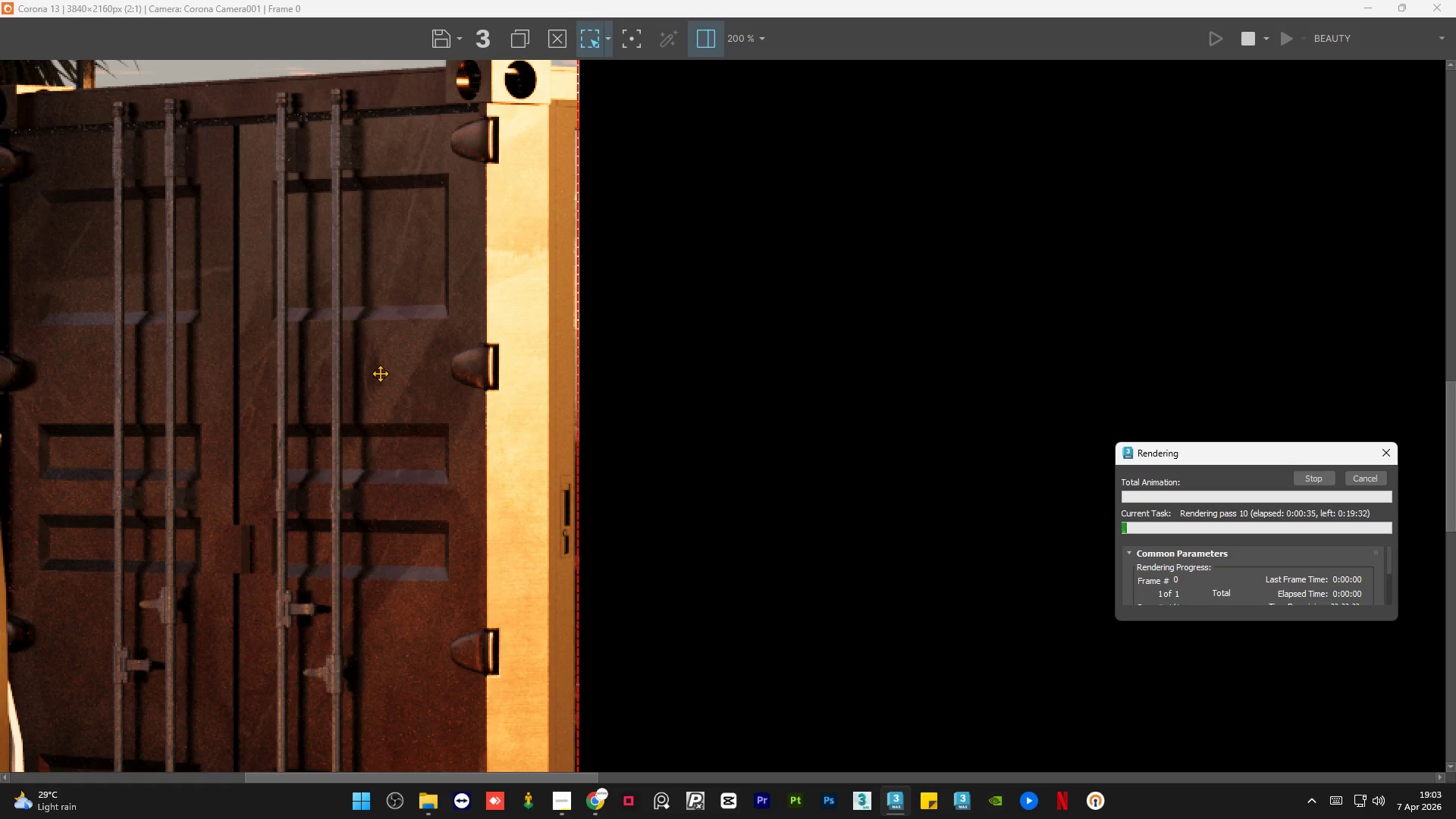 
scroll: coordinate [380, 373], scroll_direction: down, amount: 1.0
 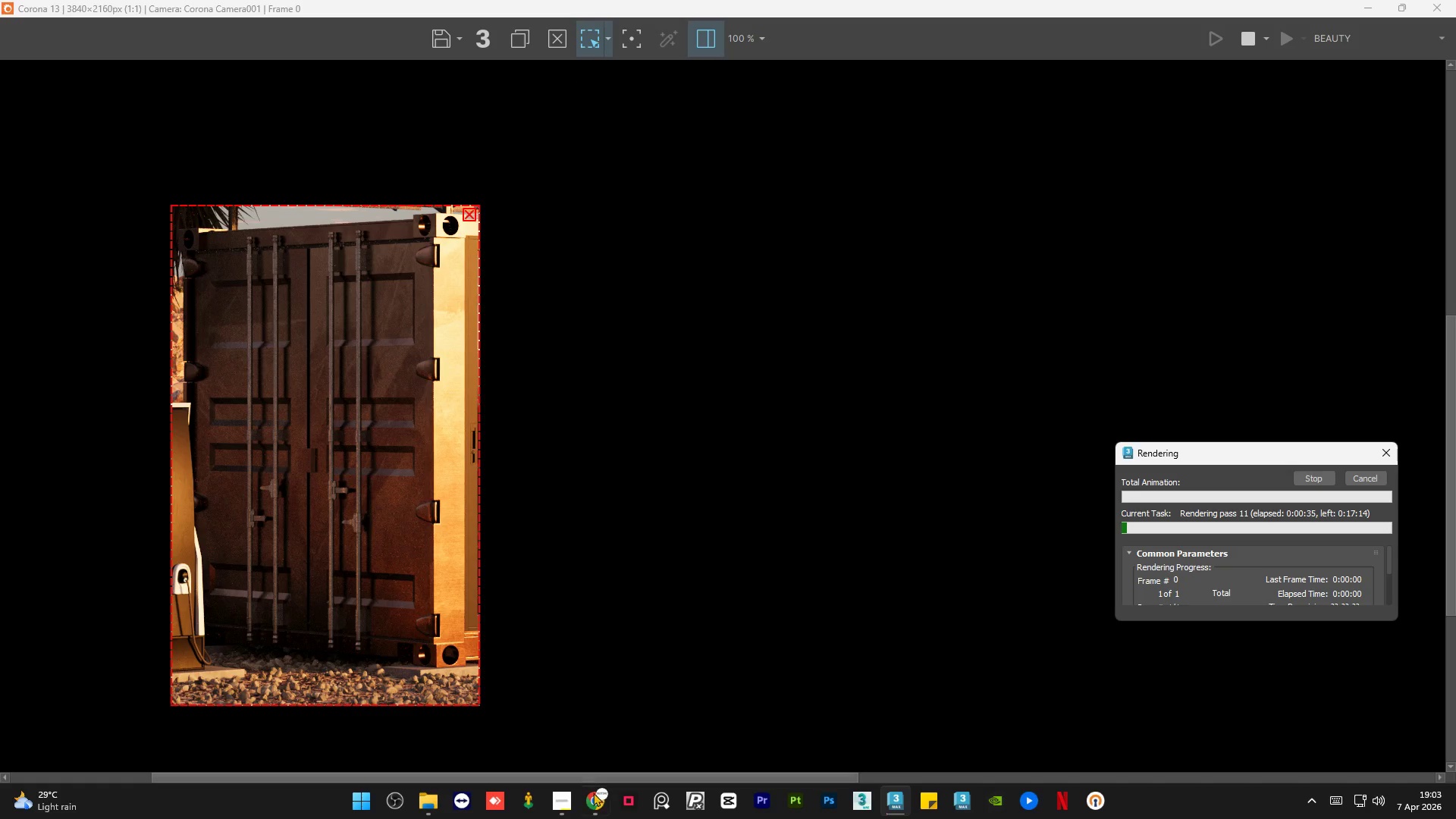 
left_click([593, 803])
 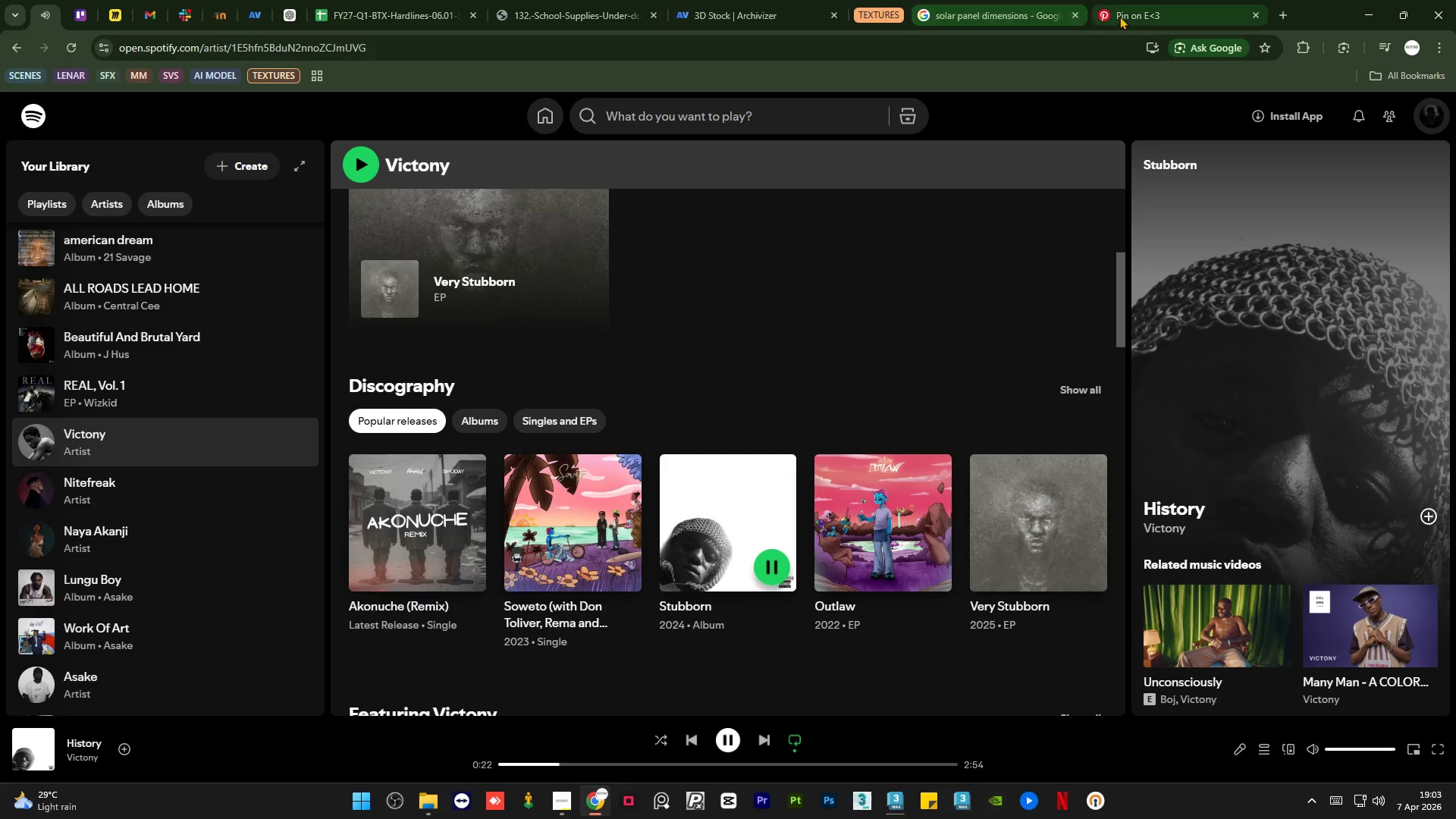 
left_click([1156, 0])
 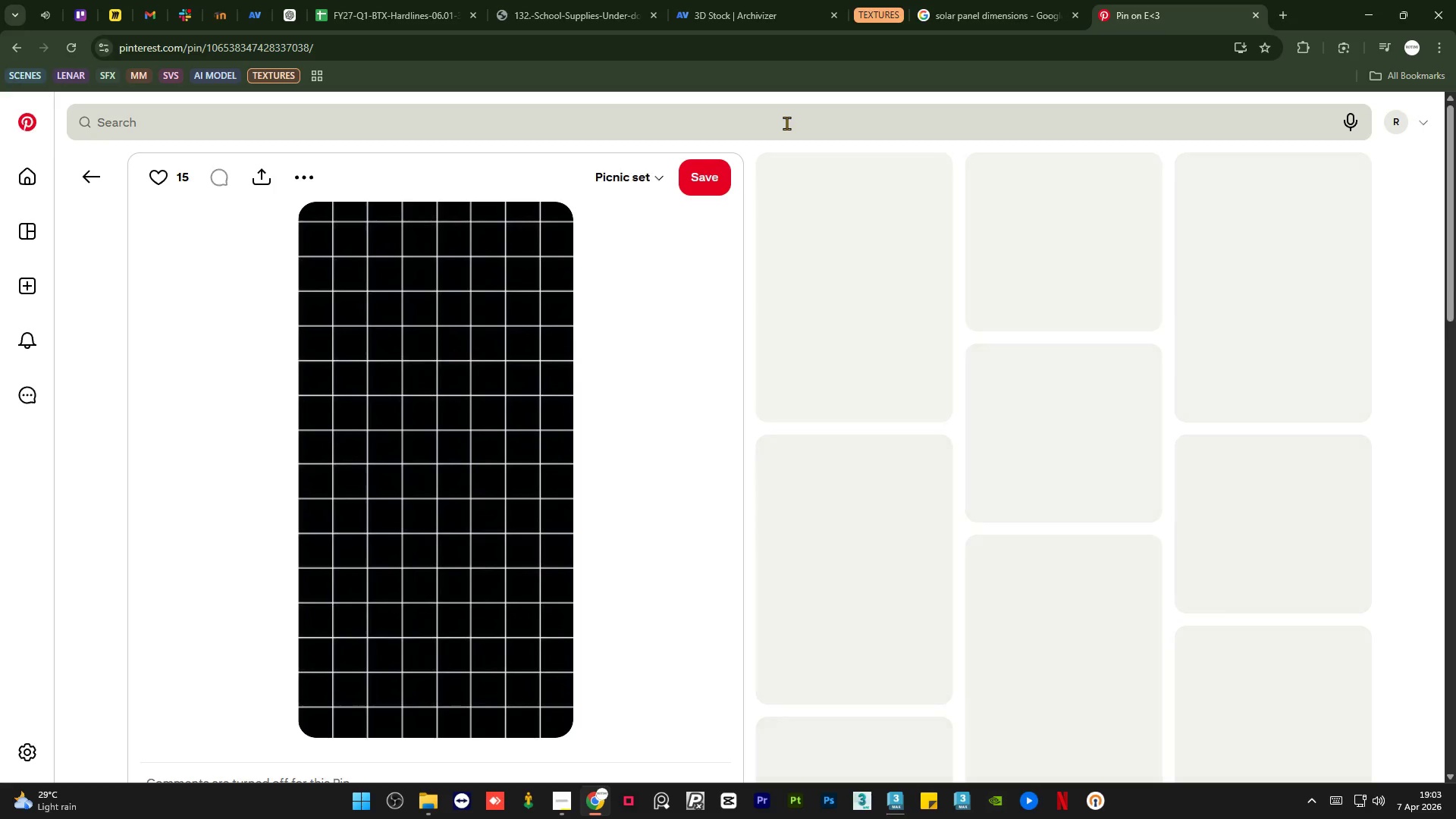 
left_click([786, 123])
 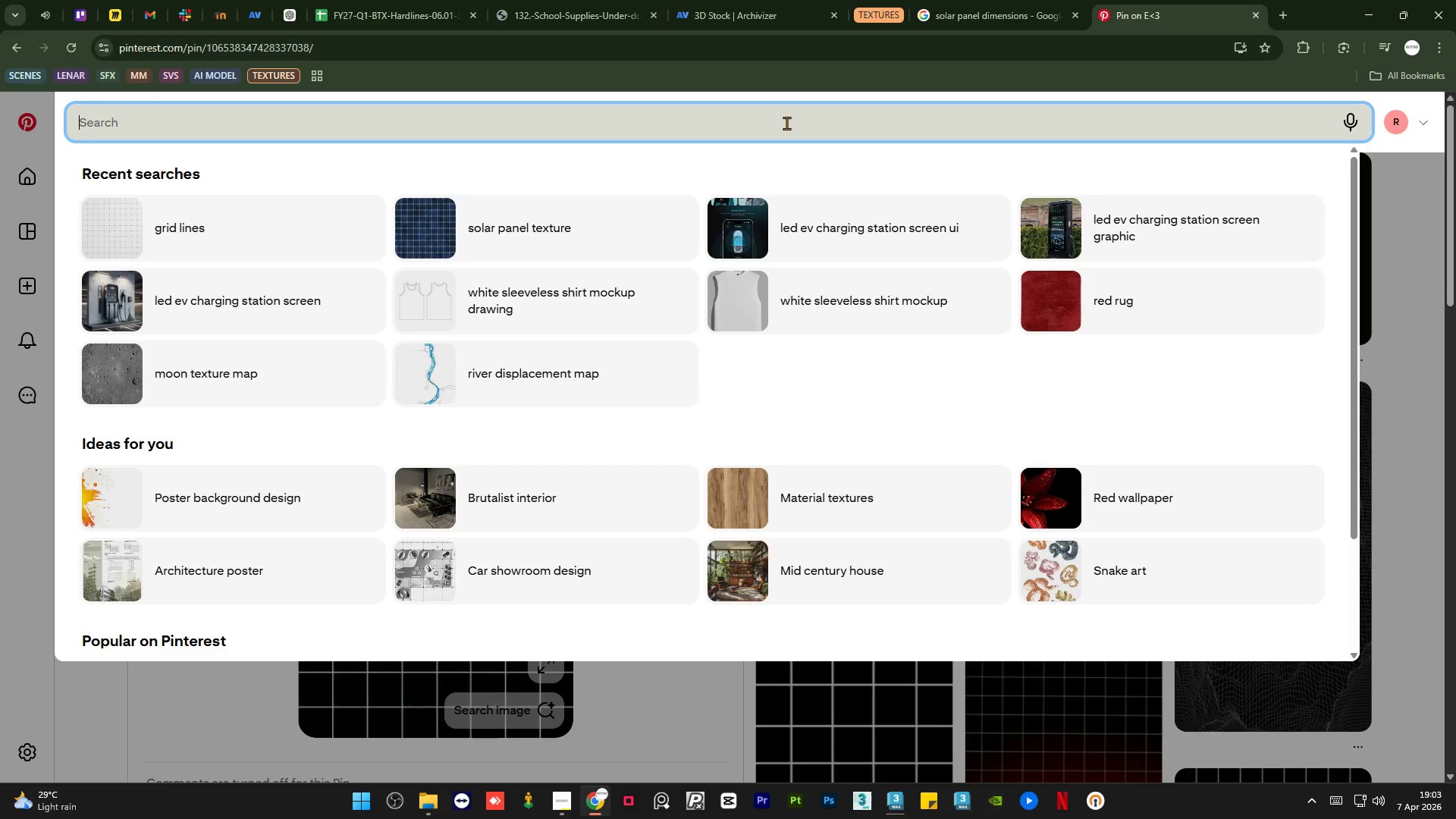 
type(corten steel)
 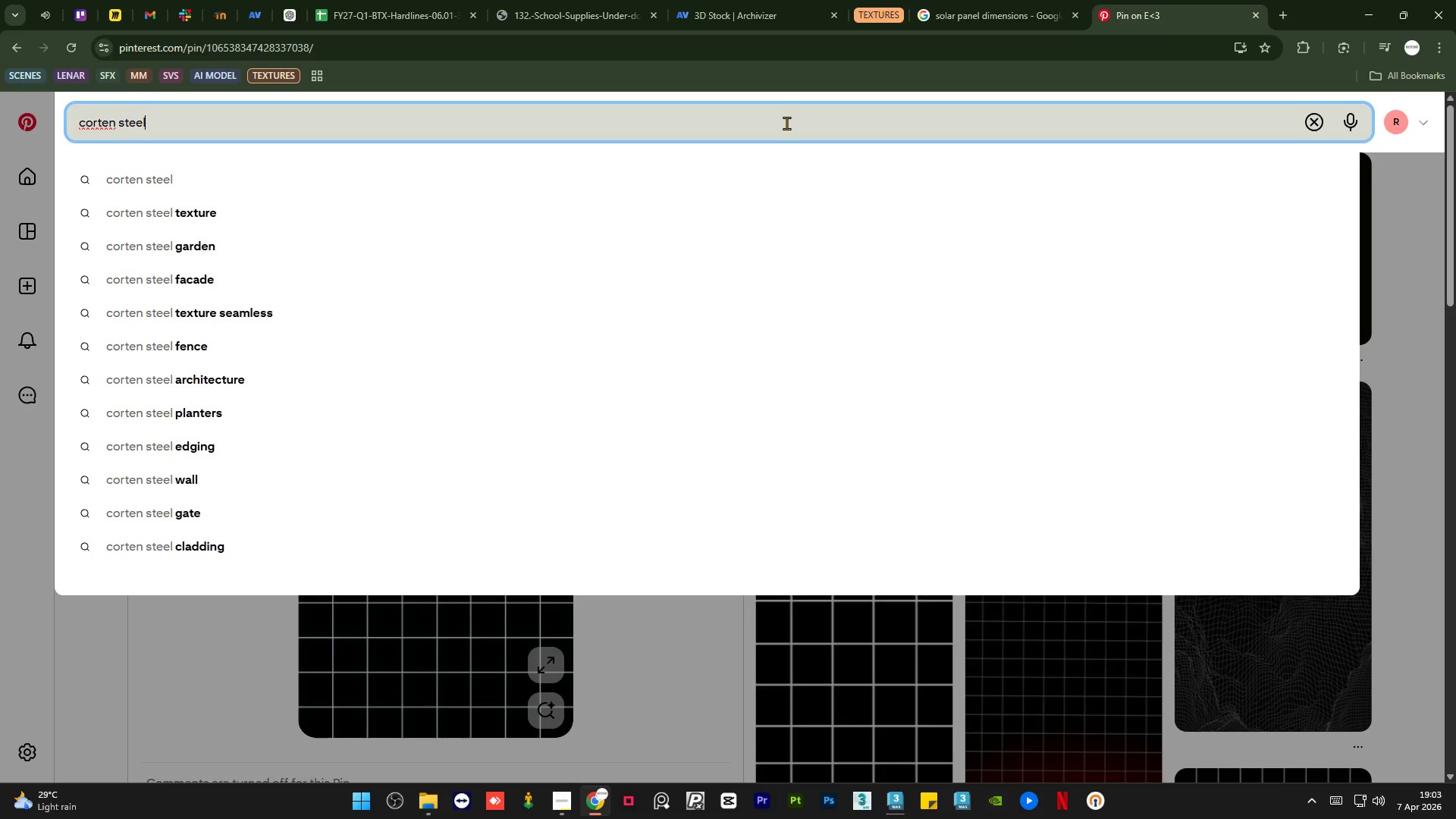 
key(Enter)
 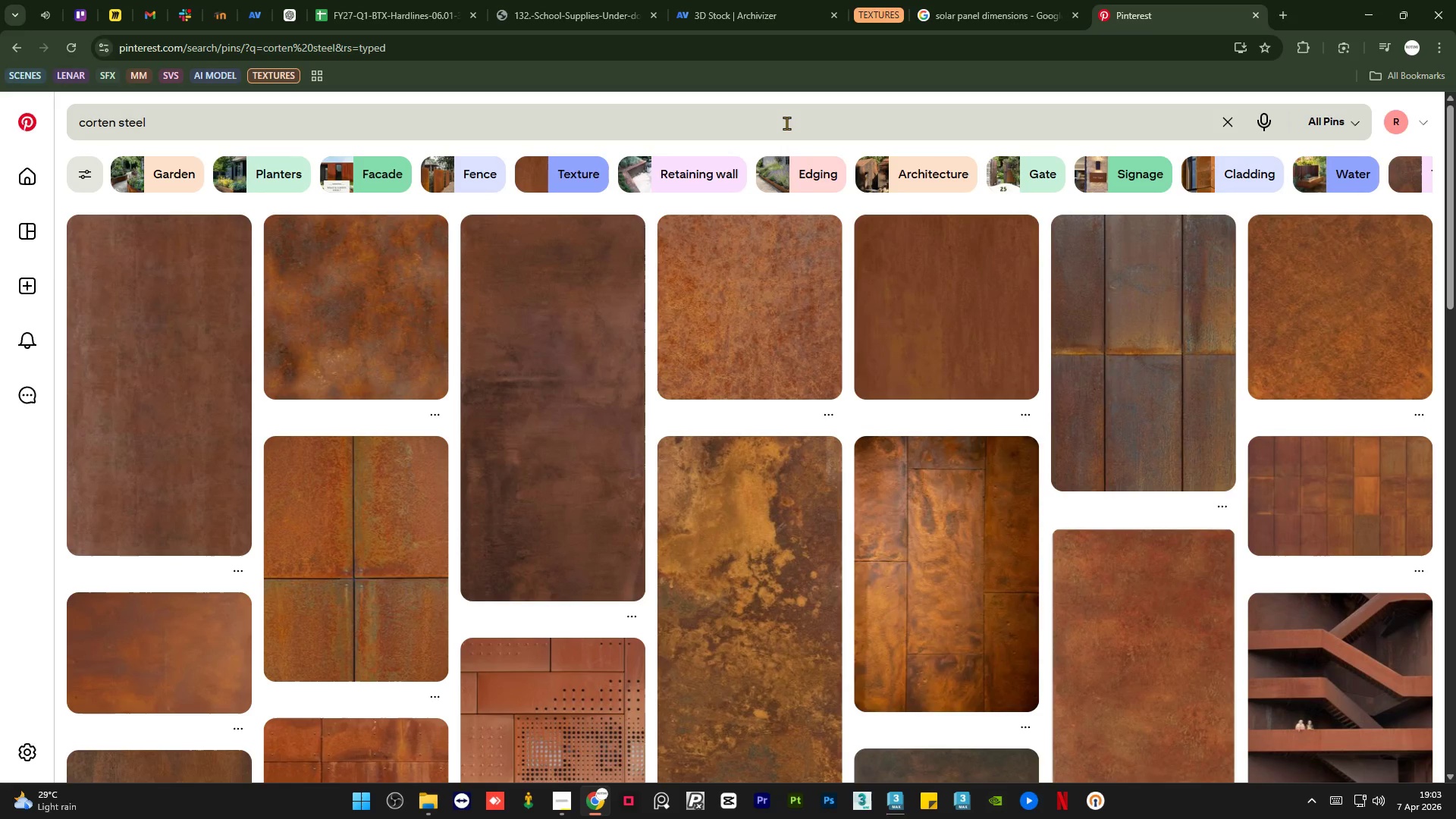 
wait(6.33)
 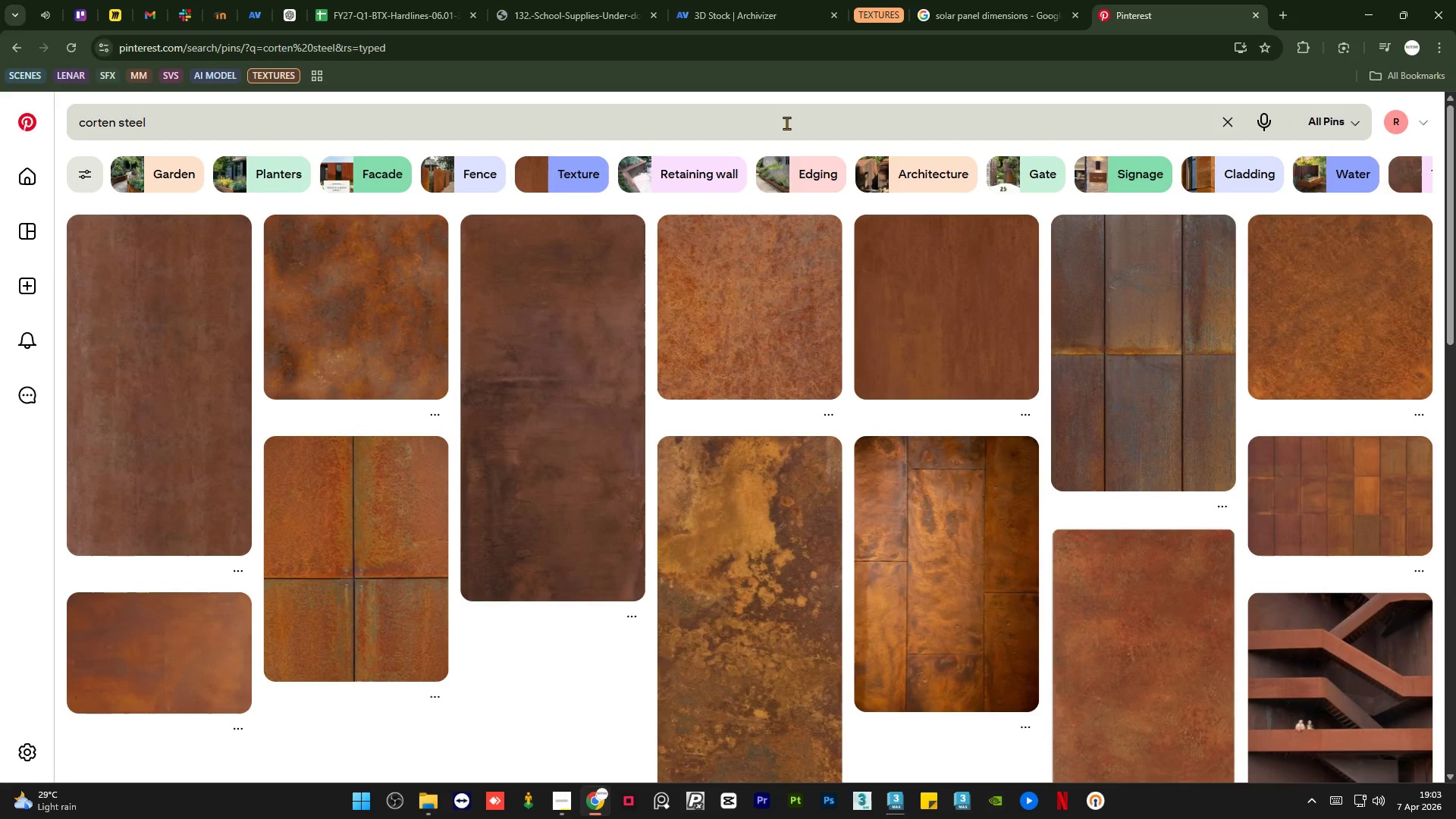 
scroll: coordinate [605, 396], scroll_direction: down, amount: 2.0
 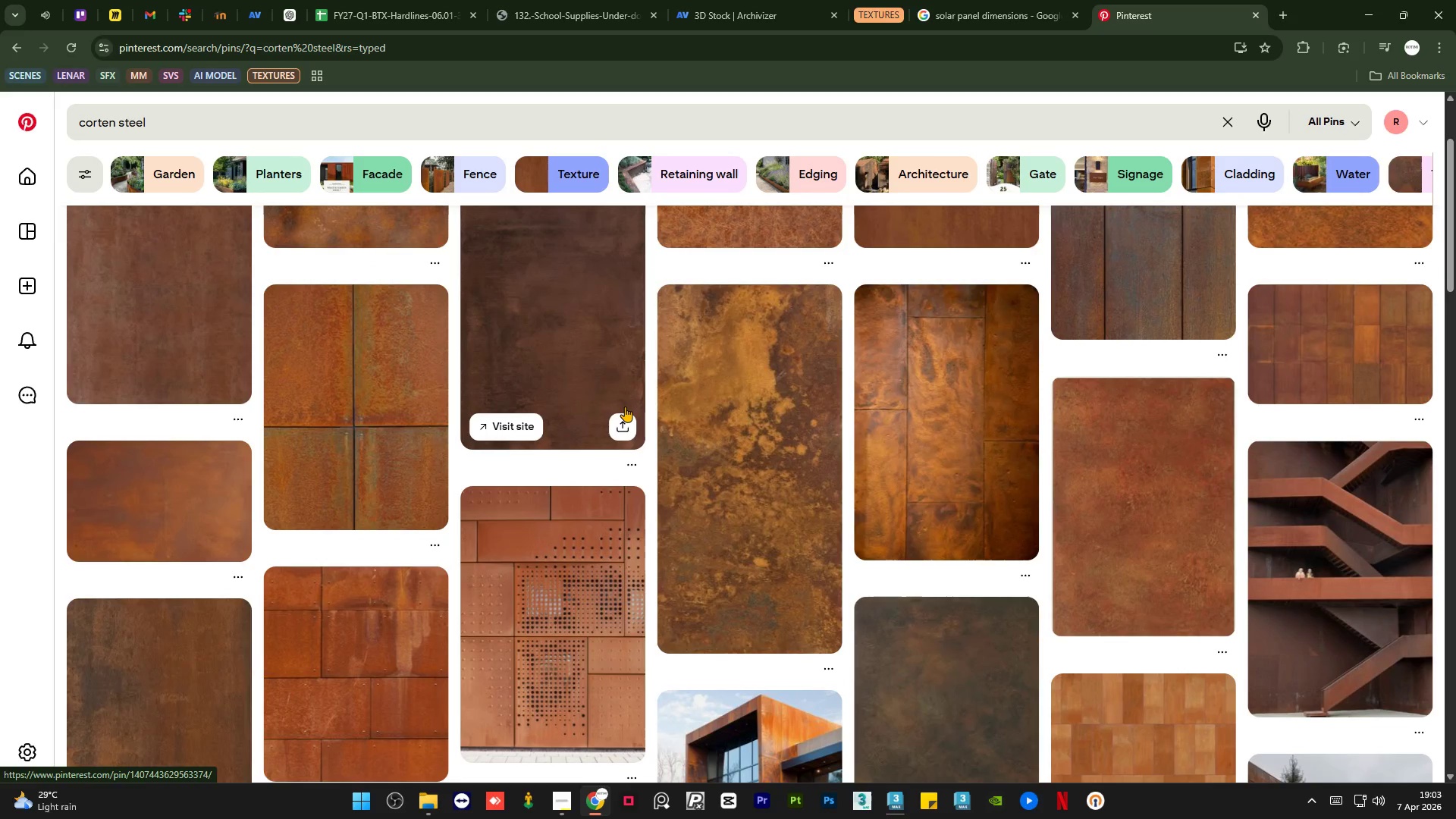 
scroll: coordinate [625, 406], scroll_direction: up, amount: 2.0
 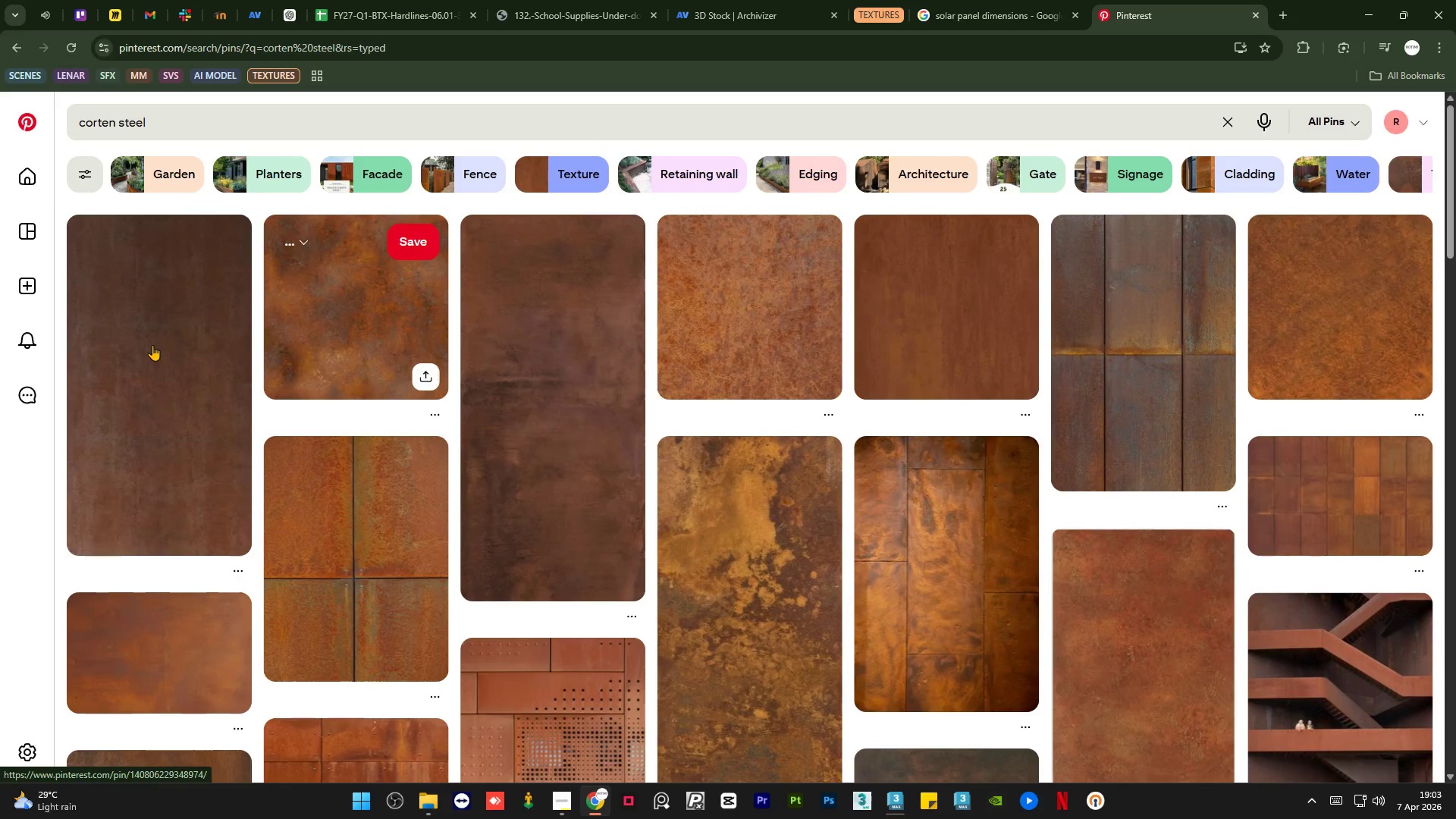 
left_click([152, 345])
 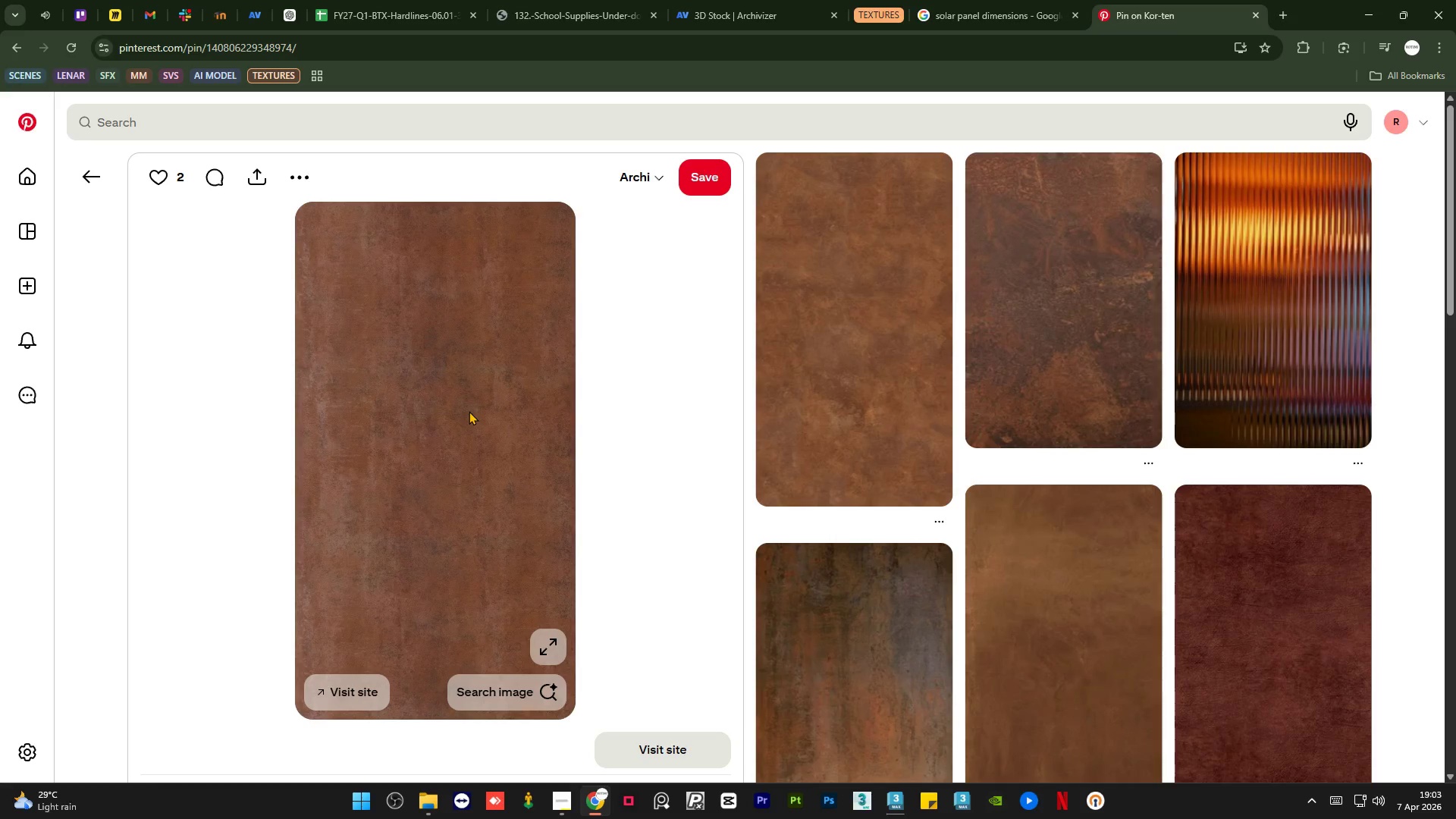 
scroll: coordinate [915, 555], scroll_direction: down, amount: 21.0
 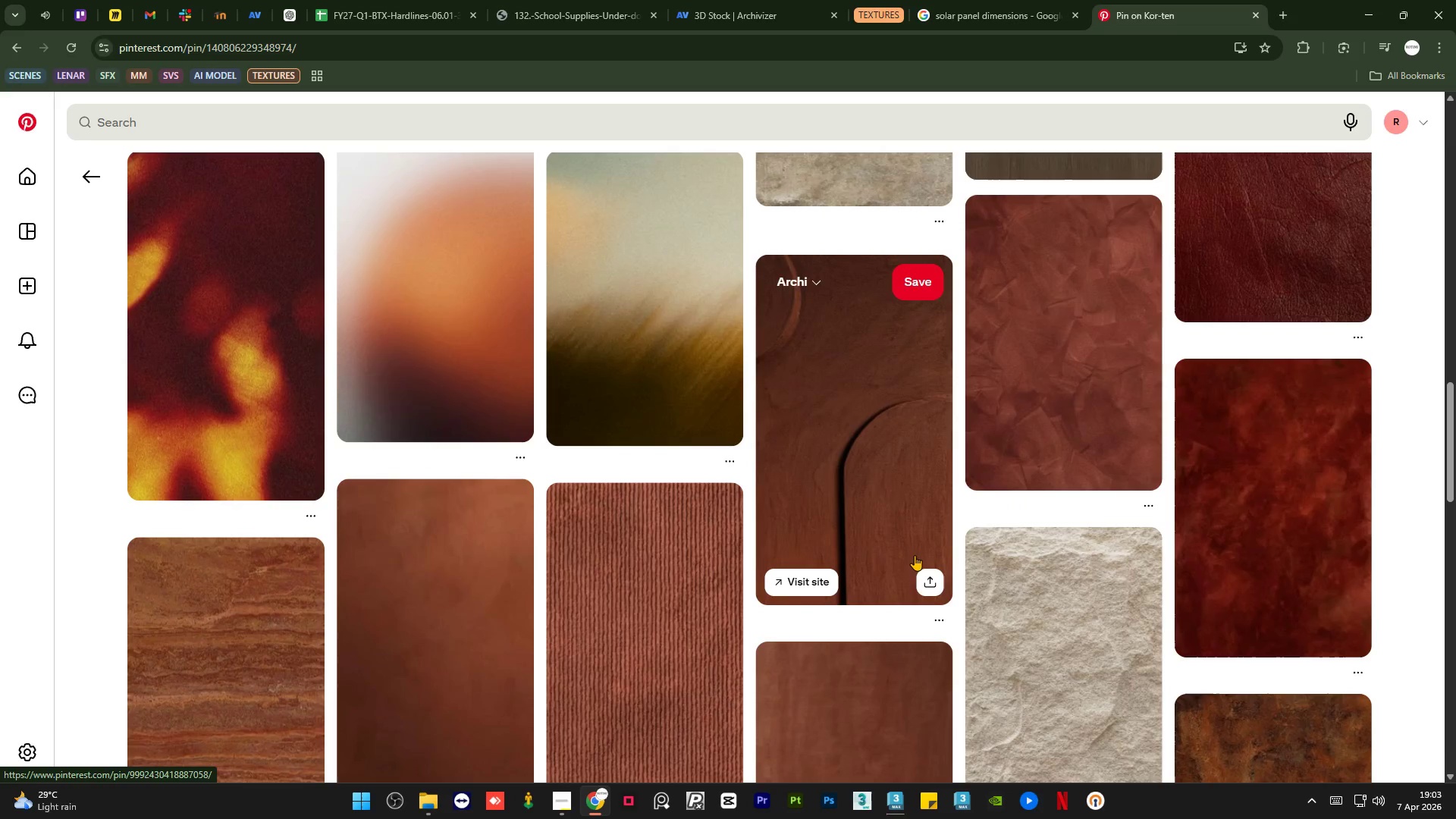 
scroll: coordinate [916, 554], scroll_direction: up, amount: 25.0
 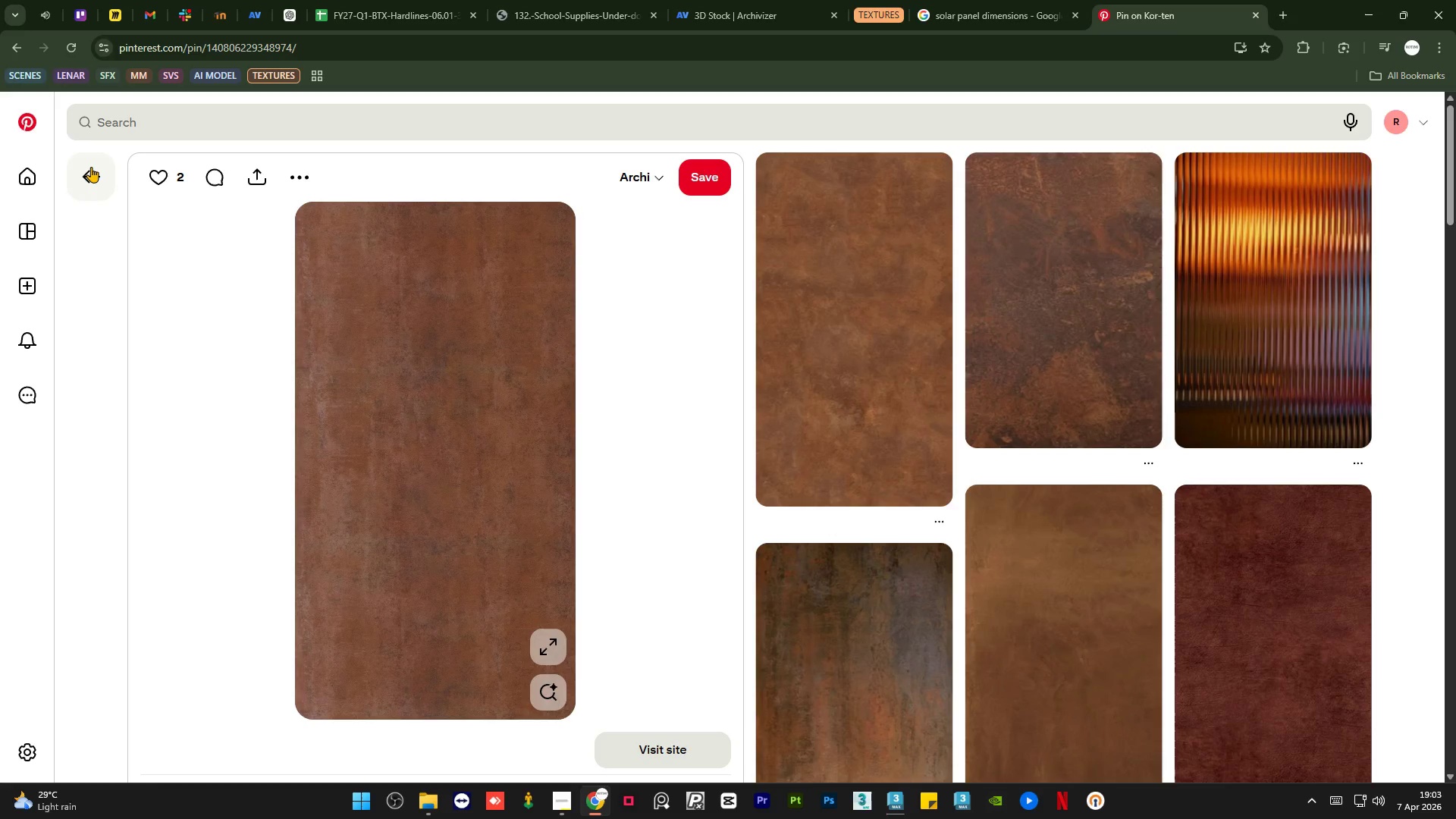 
left_click([91, 167])
 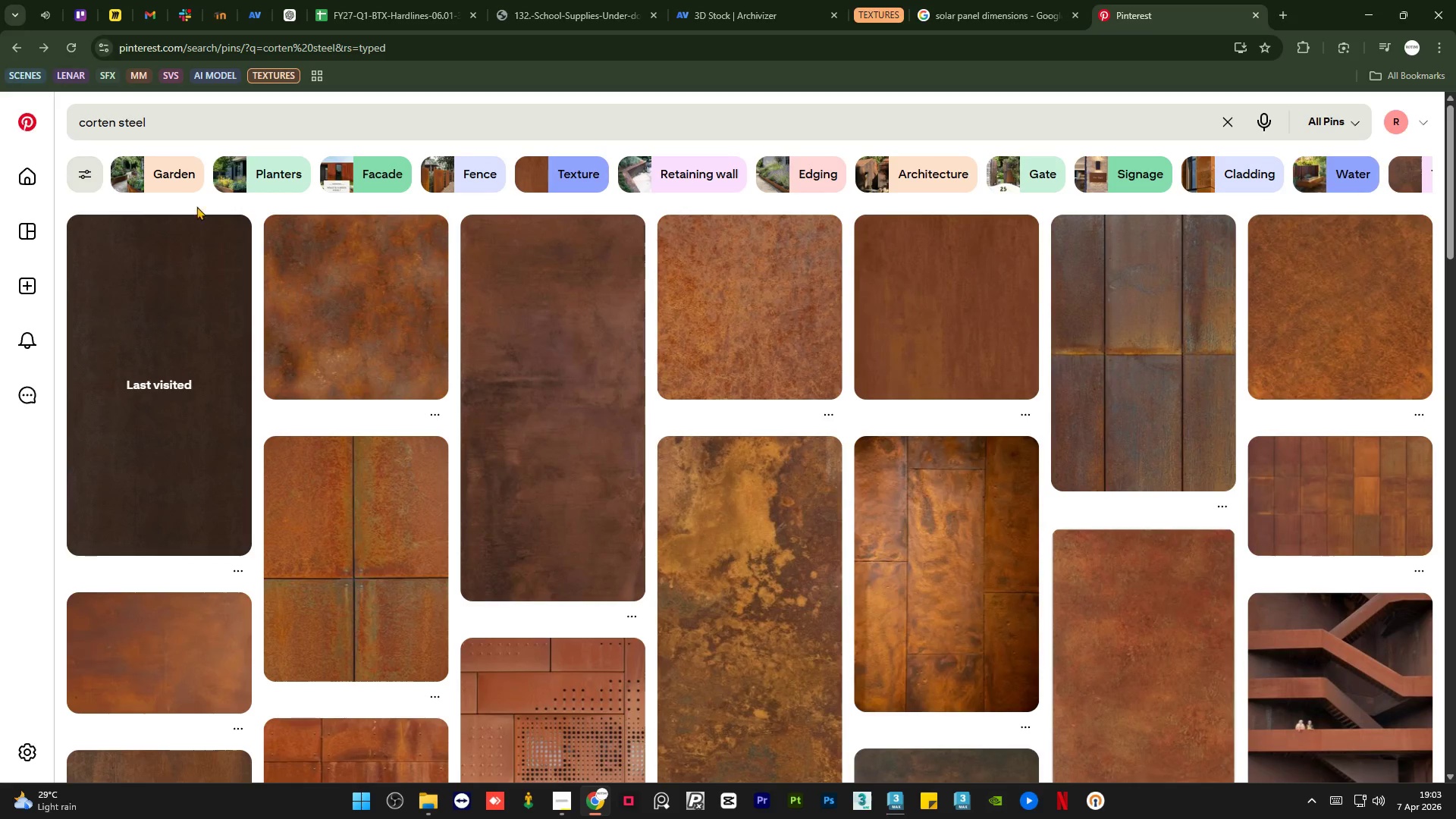 
left_click([331, 289])
 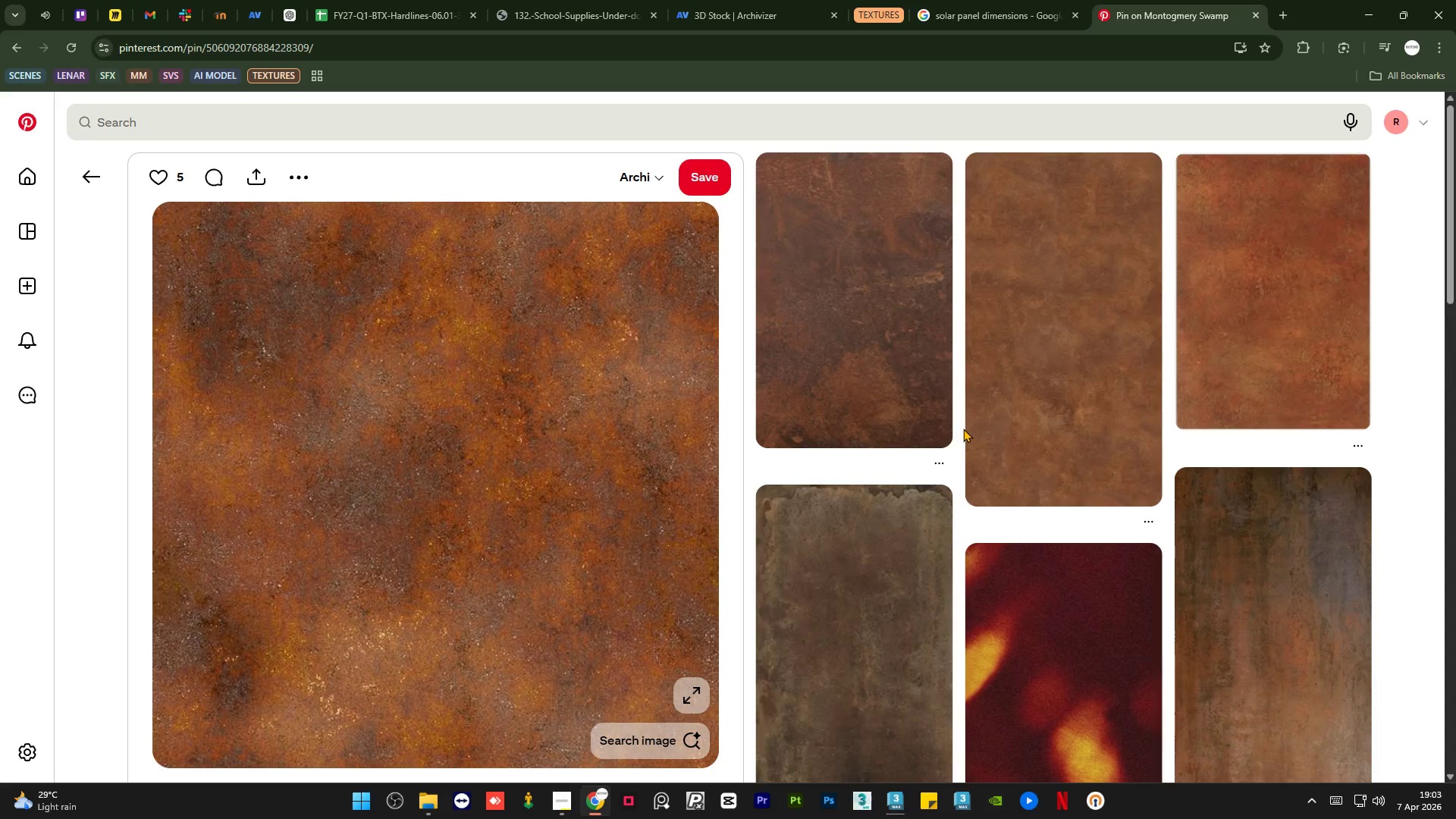 
scroll: coordinate [966, 424], scroll_direction: down, amount: 14.0
 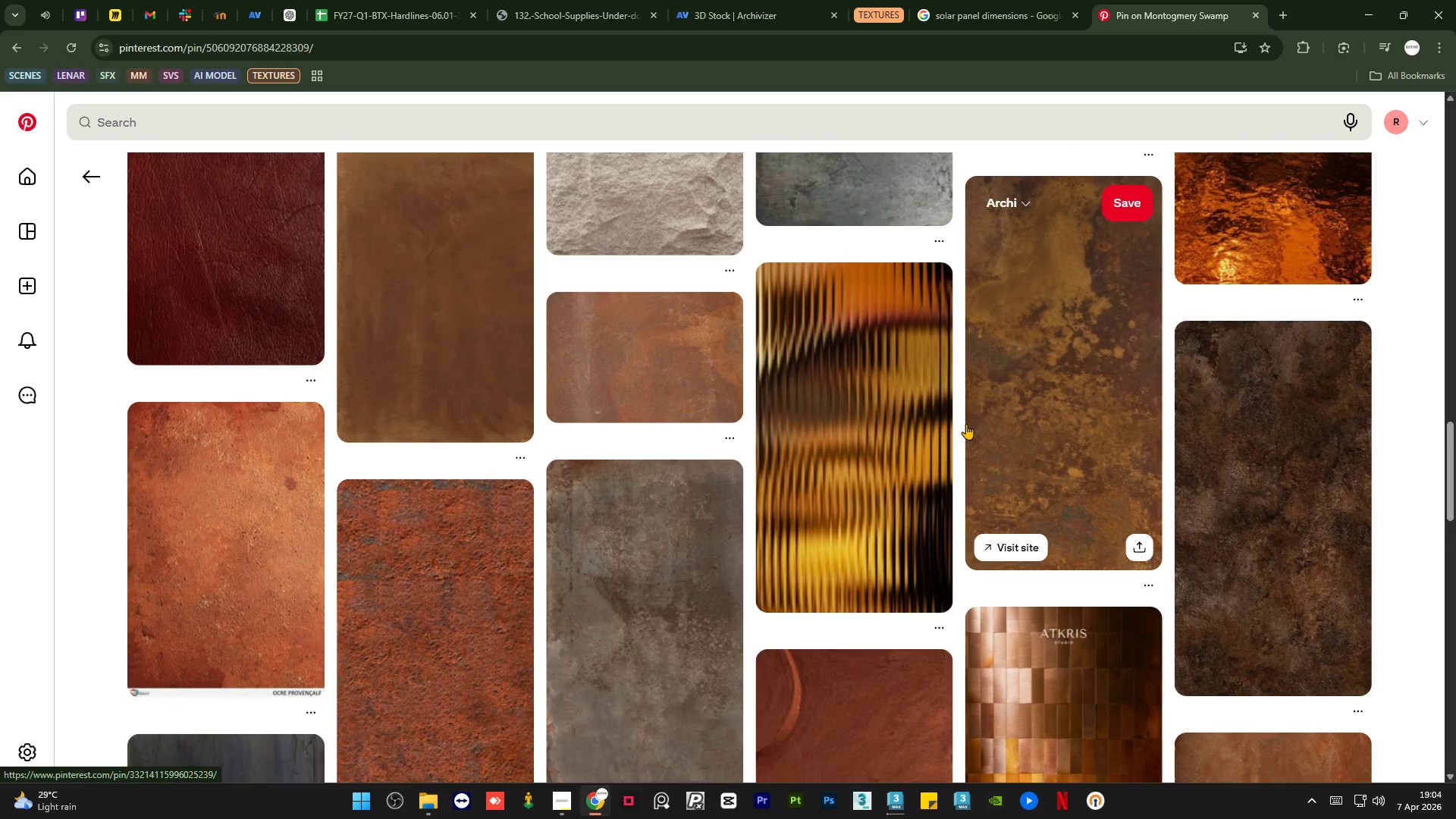 
scroll: coordinate [966, 424], scroll_direction: down, amount: 3.0
 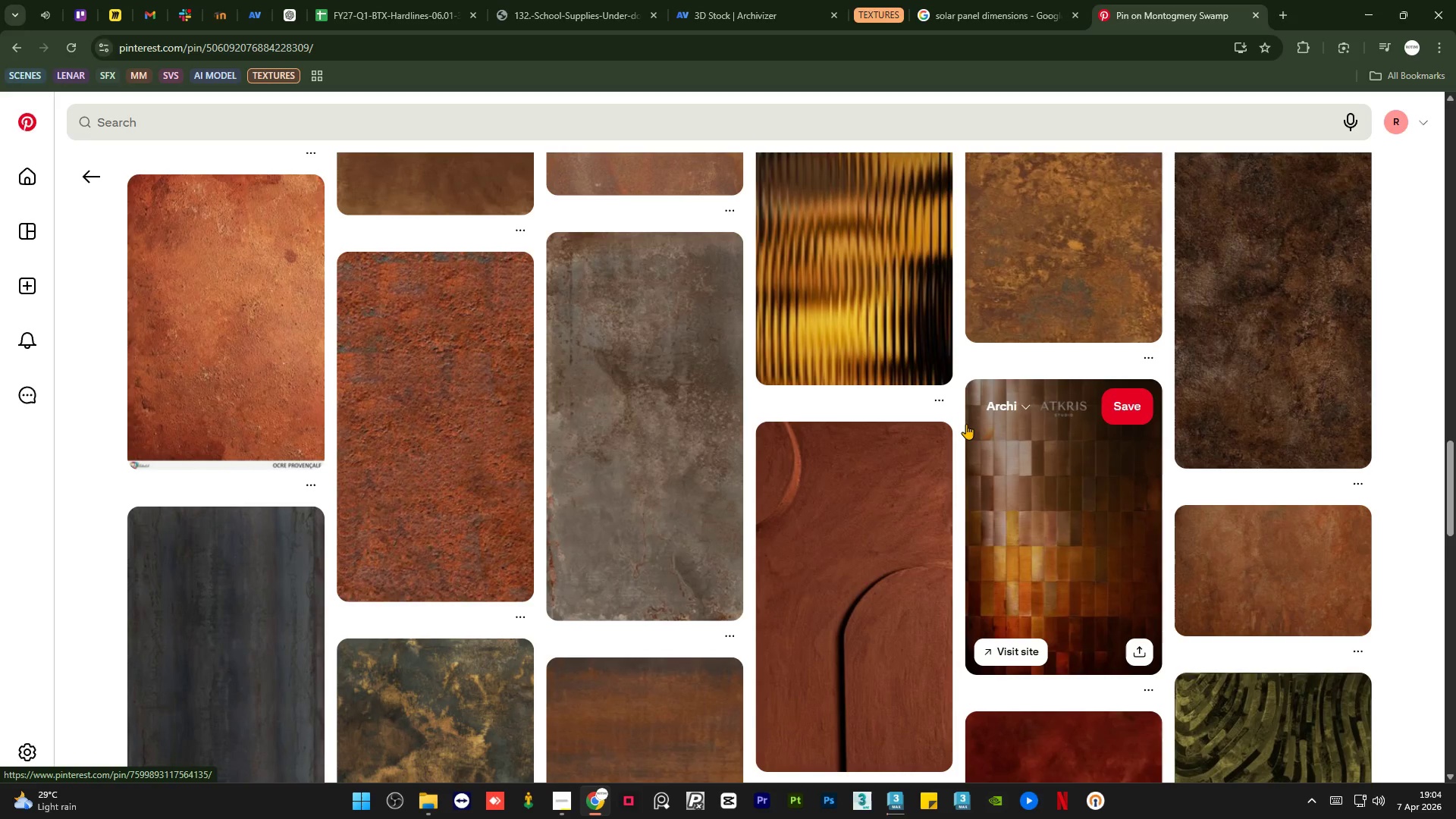 
scroll: coordinate [966, 424], scroll_direction: up, amount: 37.0
 